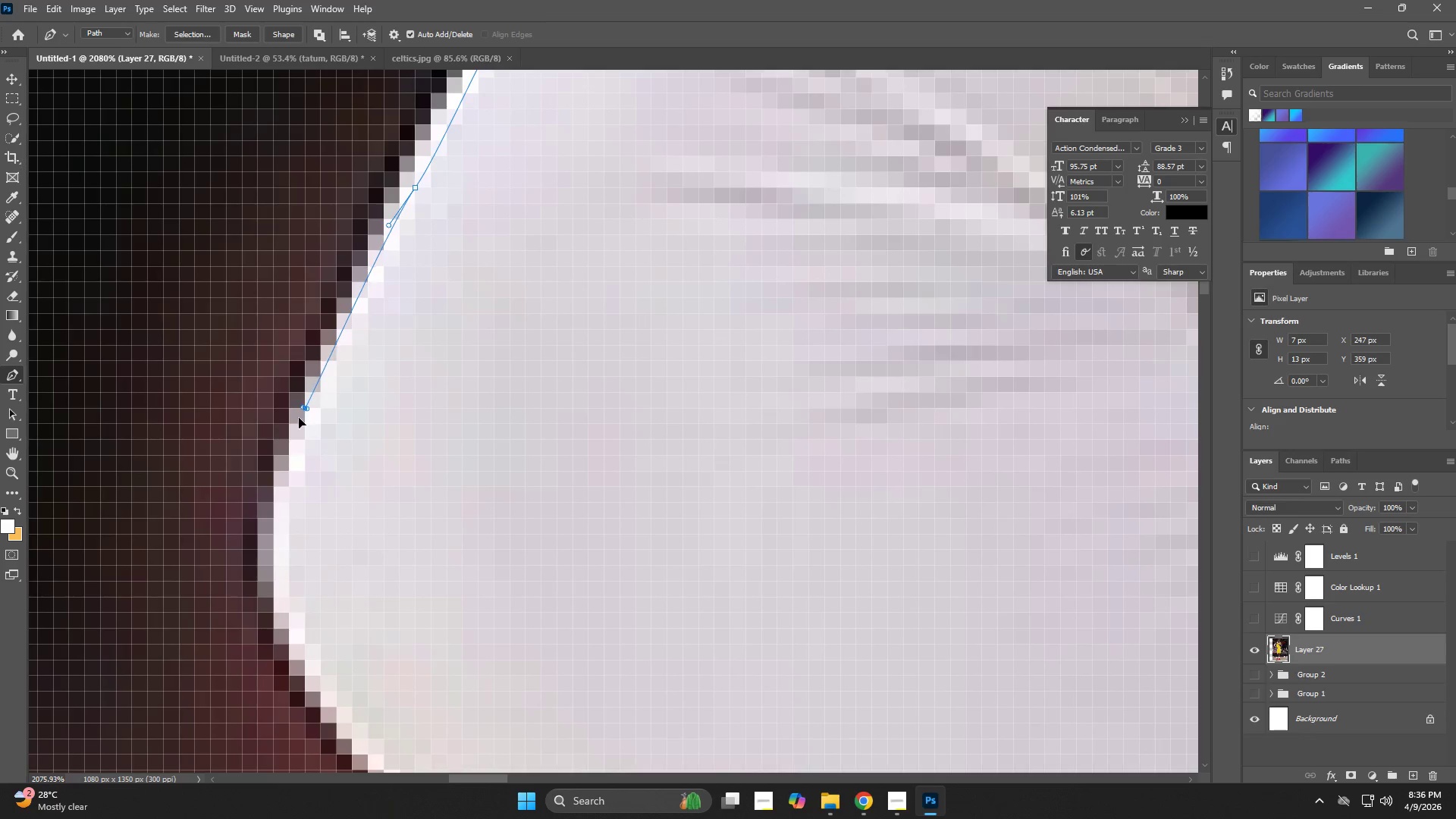 
left_click_drag(start_coordinate=[312, 491], to_coordinate=[362, 317])
 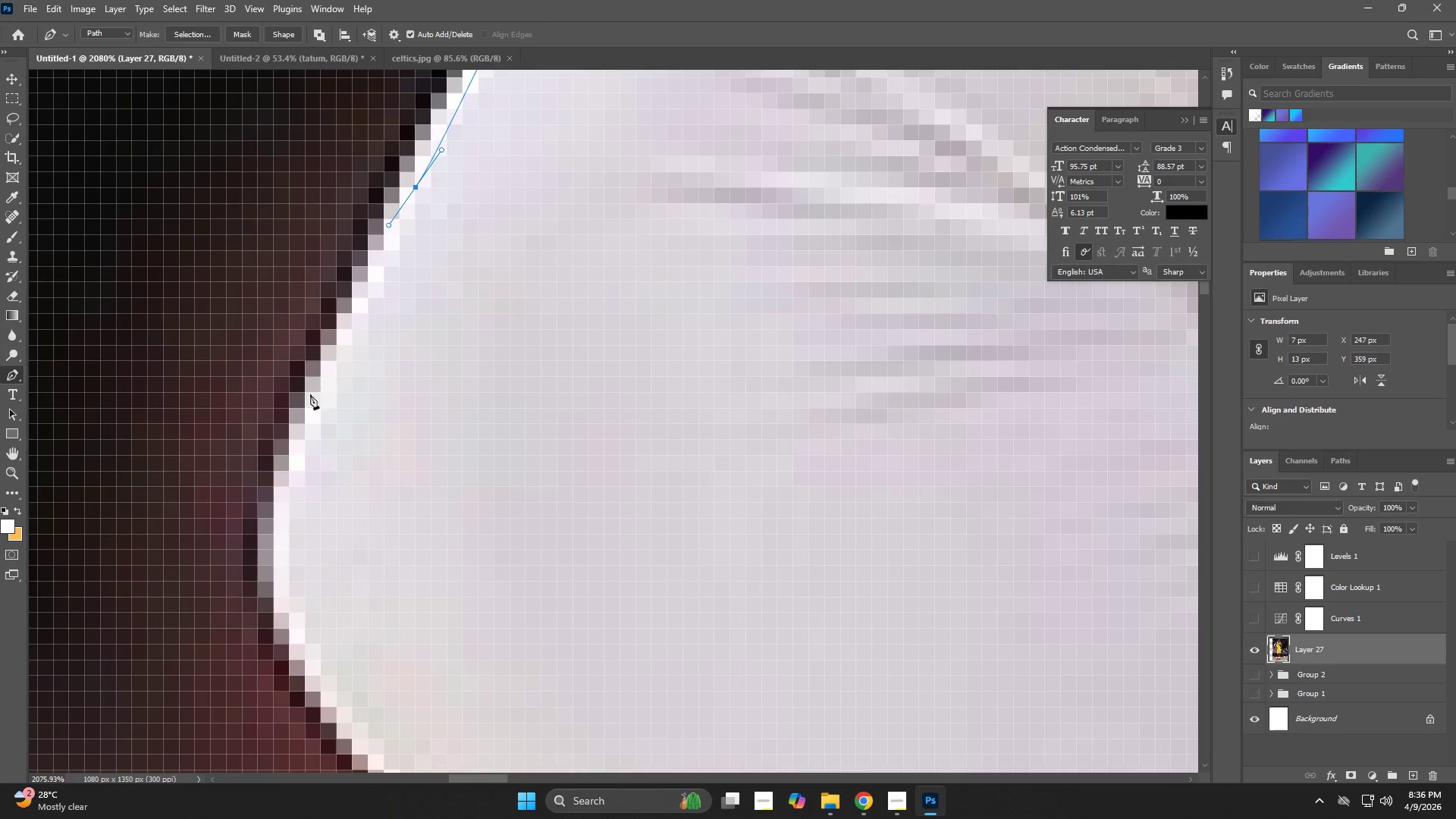 
left_click_drag(start_coordinate=[305, 403], to_coordinate=[284, 447])
 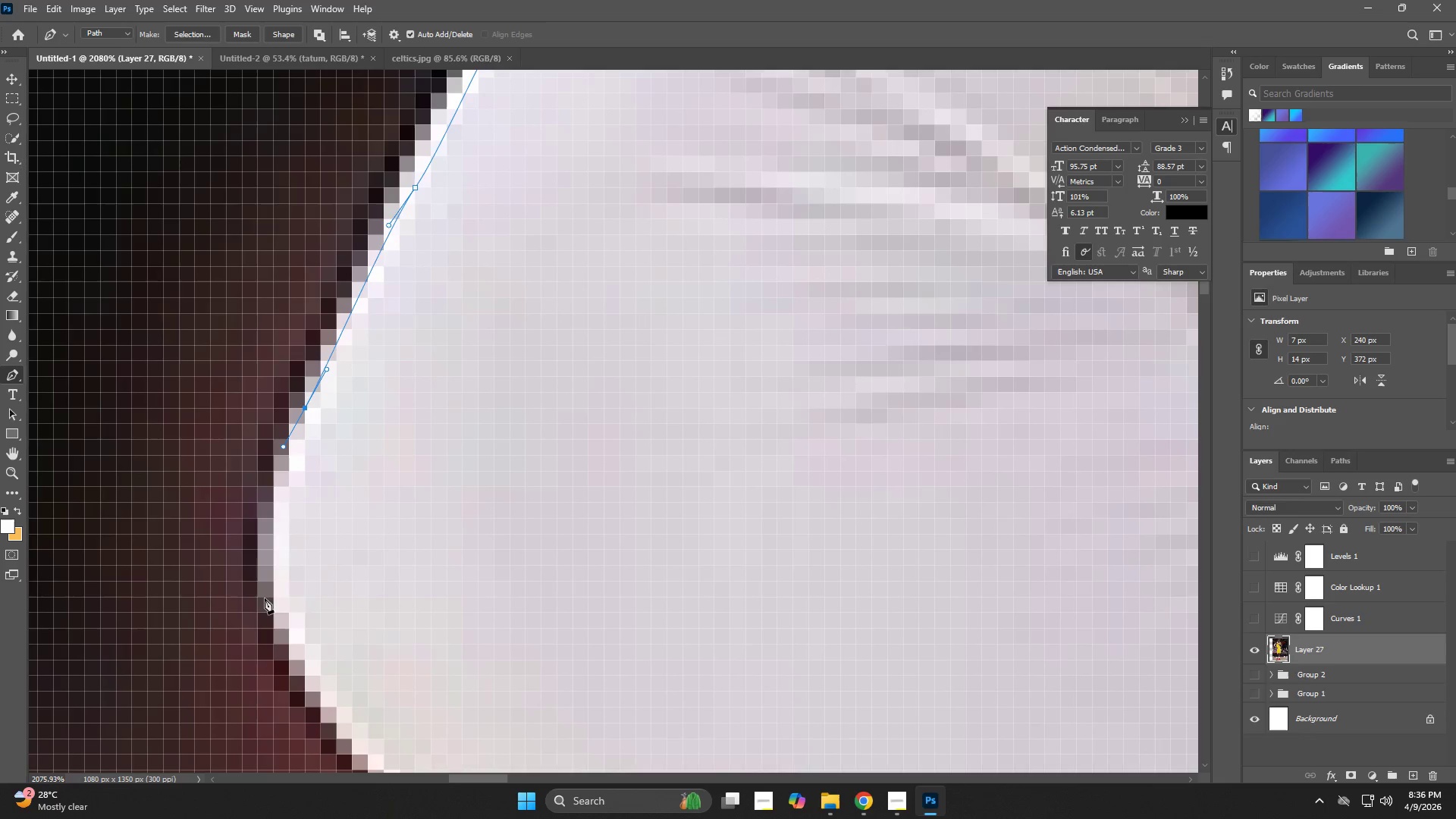 
left_click_drag(start_coordinate=[286, 639], to_coordinate=[319, 751])
 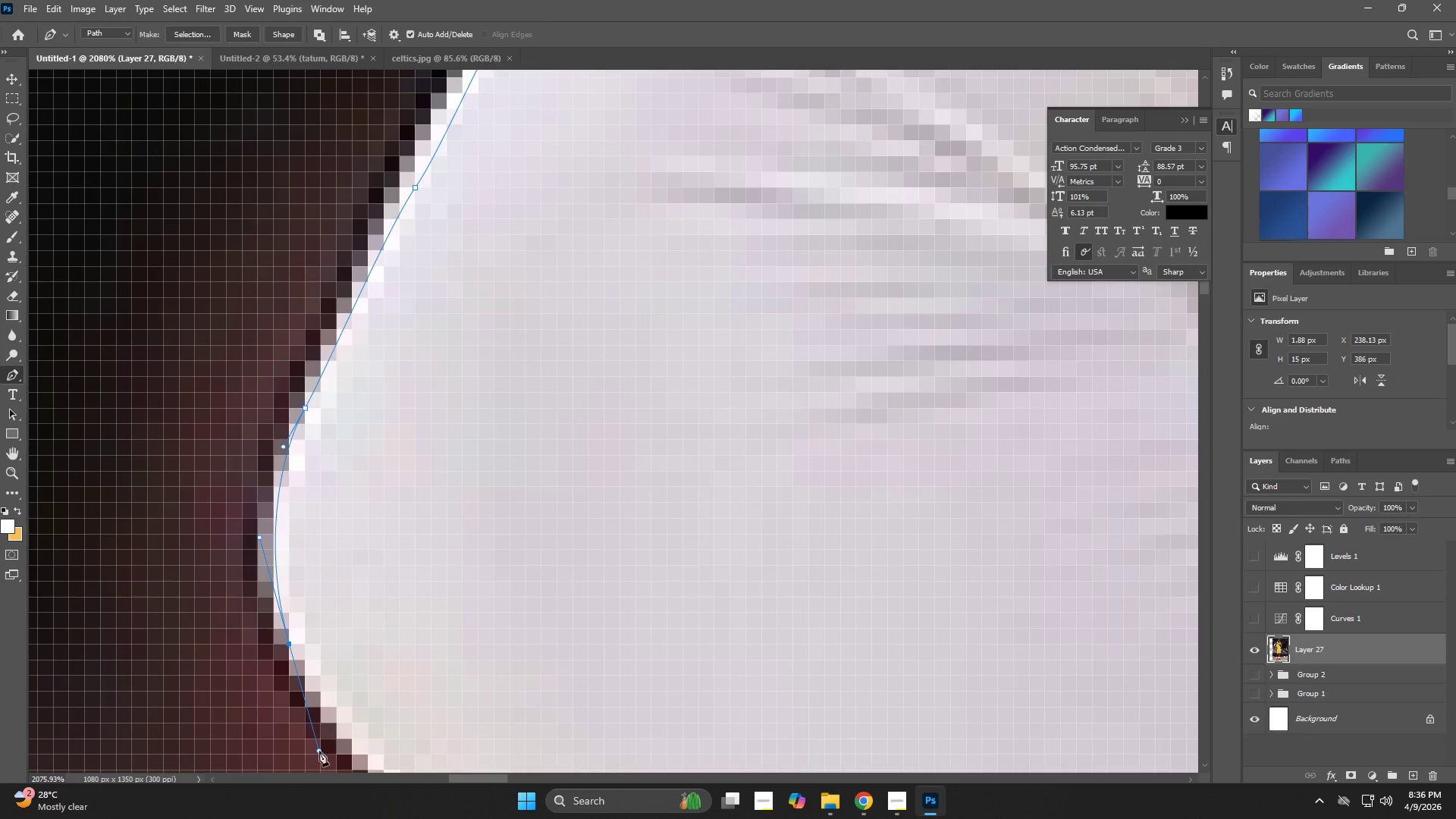 
hold_key(key=Space, duration=0.67)
 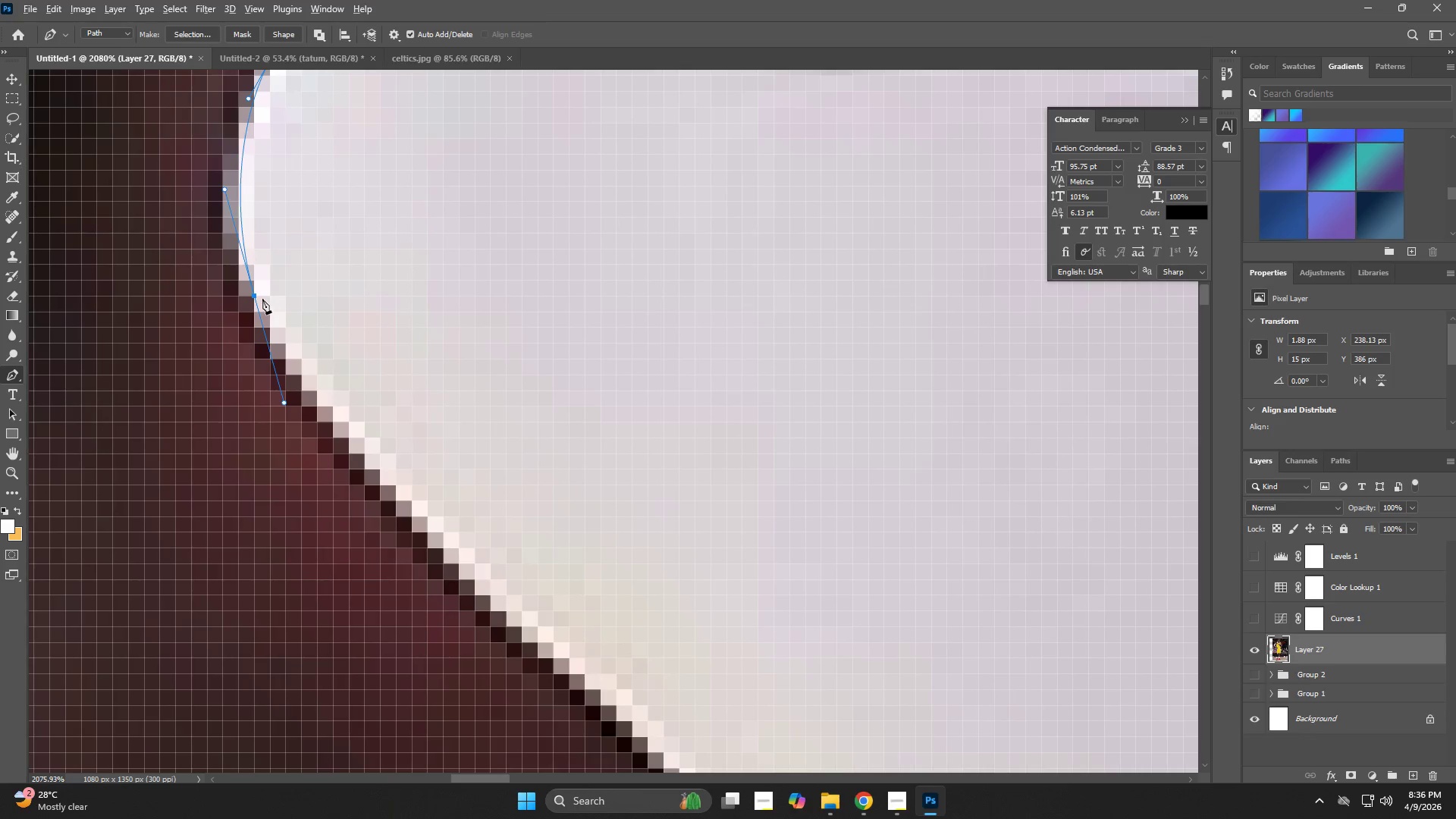 
left_click_drag(start_coordinate=[396, 632], to_coordinate=[361, 284])
 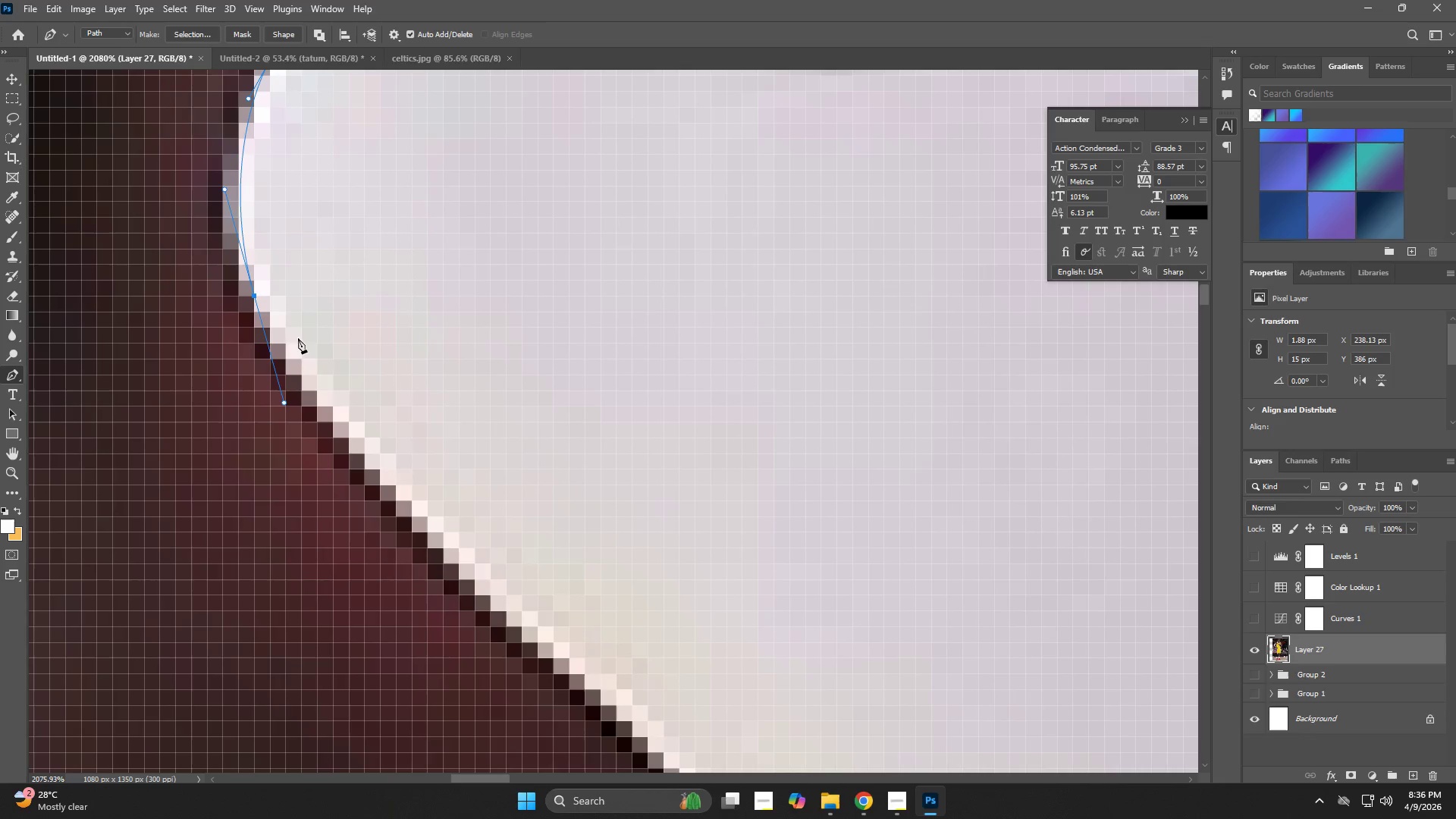 
hold_key(key=AltLeft, duration=0.72)
left_click([252, 295])
 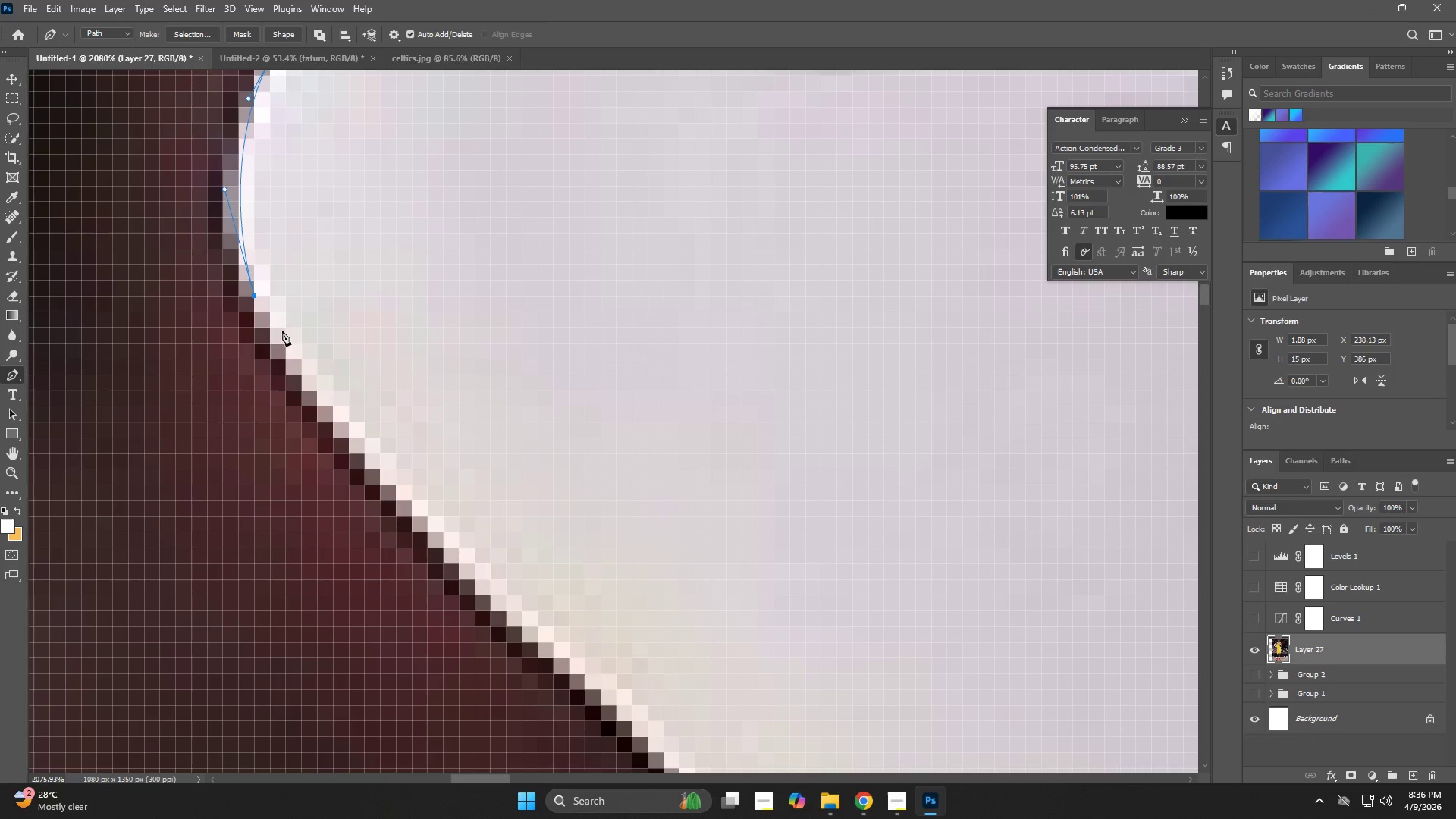 
left_click_drag(start_coordinate=[506, 594], to_coordinate=[560, 647])
 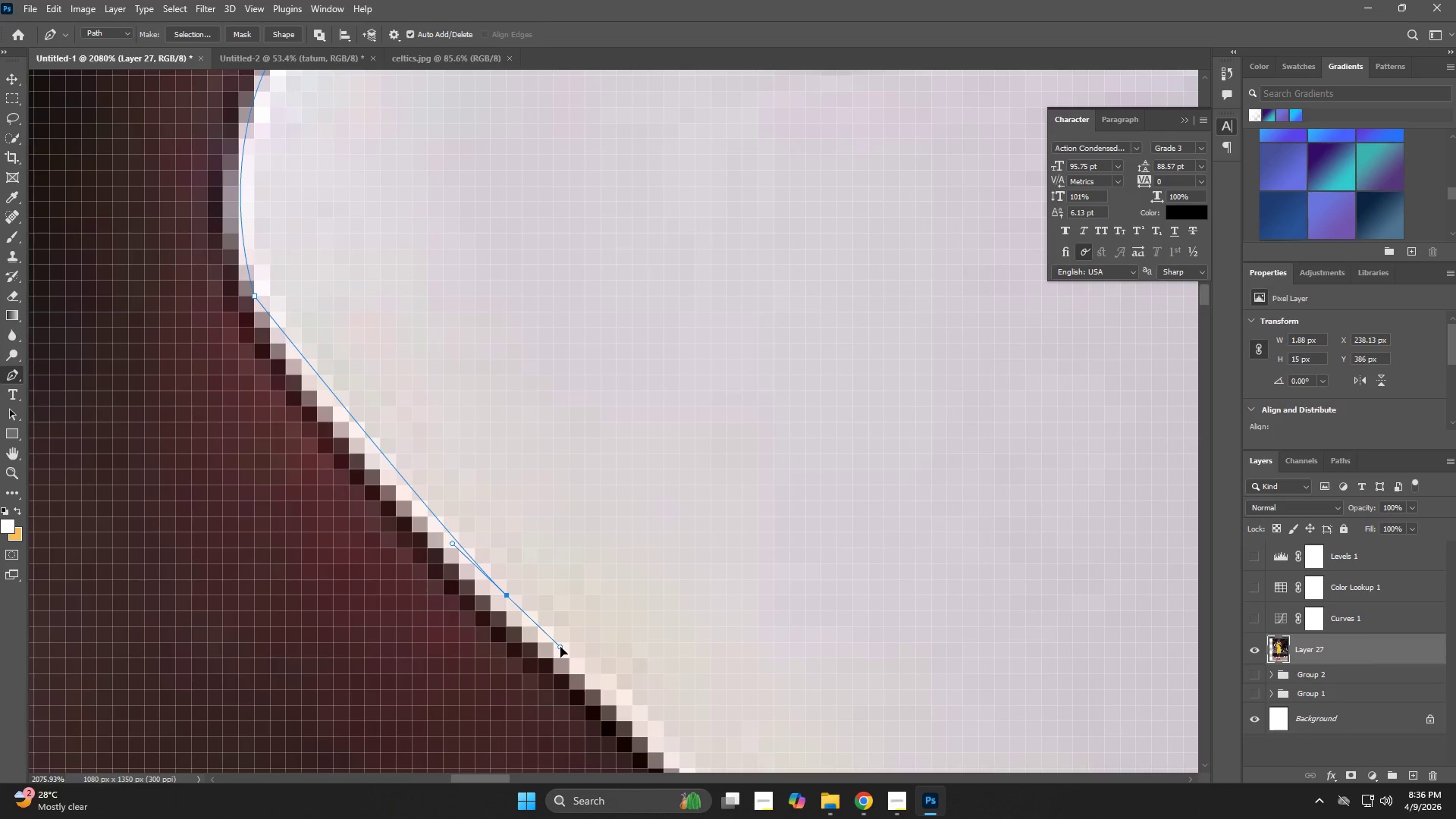 
hold_key(key=Space, duration=0.7)
 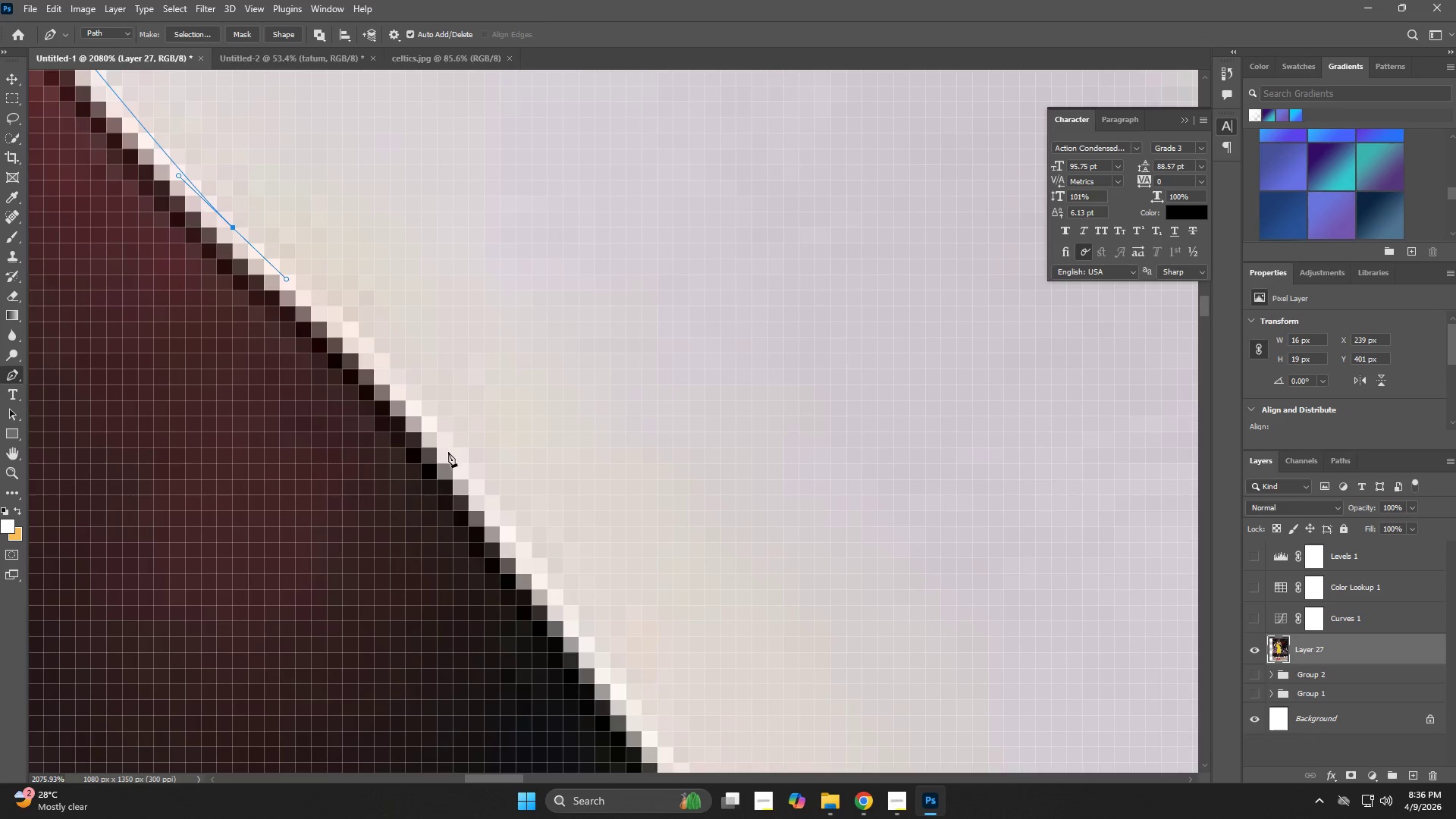 
left_click_drag(start_coordinate=[560, 647], to_coordinate=[287, 279])
 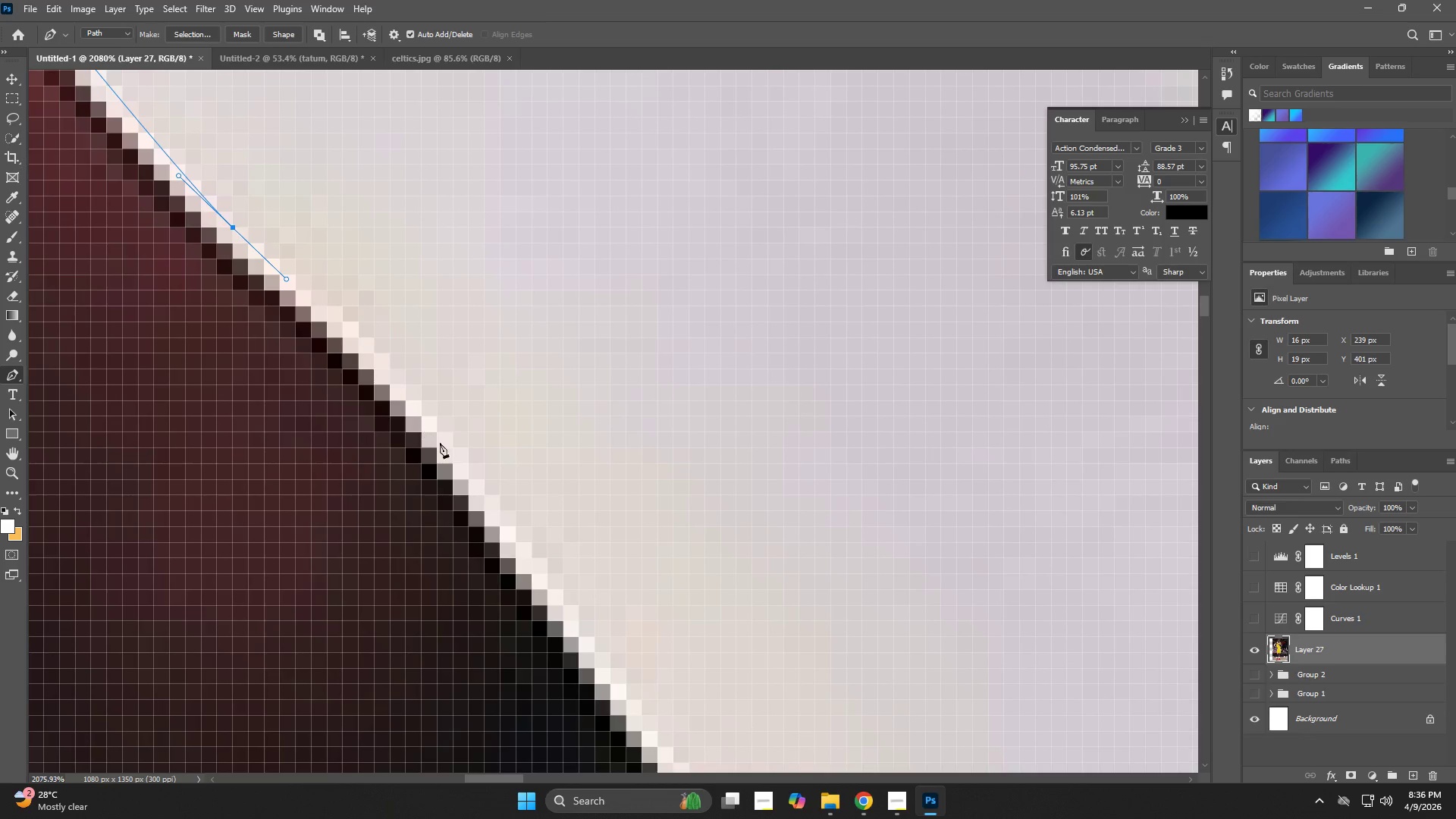 
left_click_drag(start_coordinate=[453, 459], to_coordinate=[458, 465])
 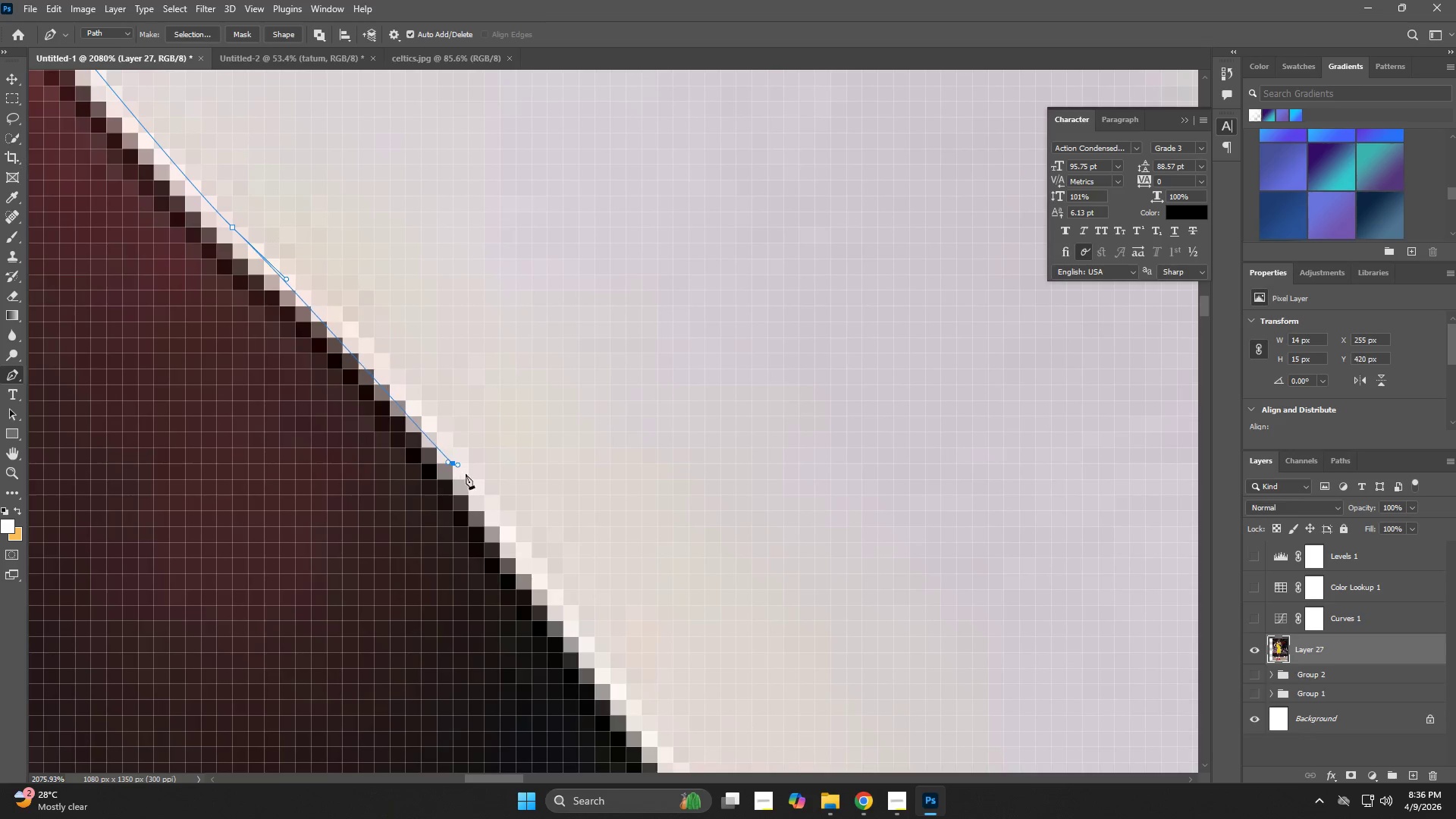 
hold_key(key=Space, duration=1.42)
 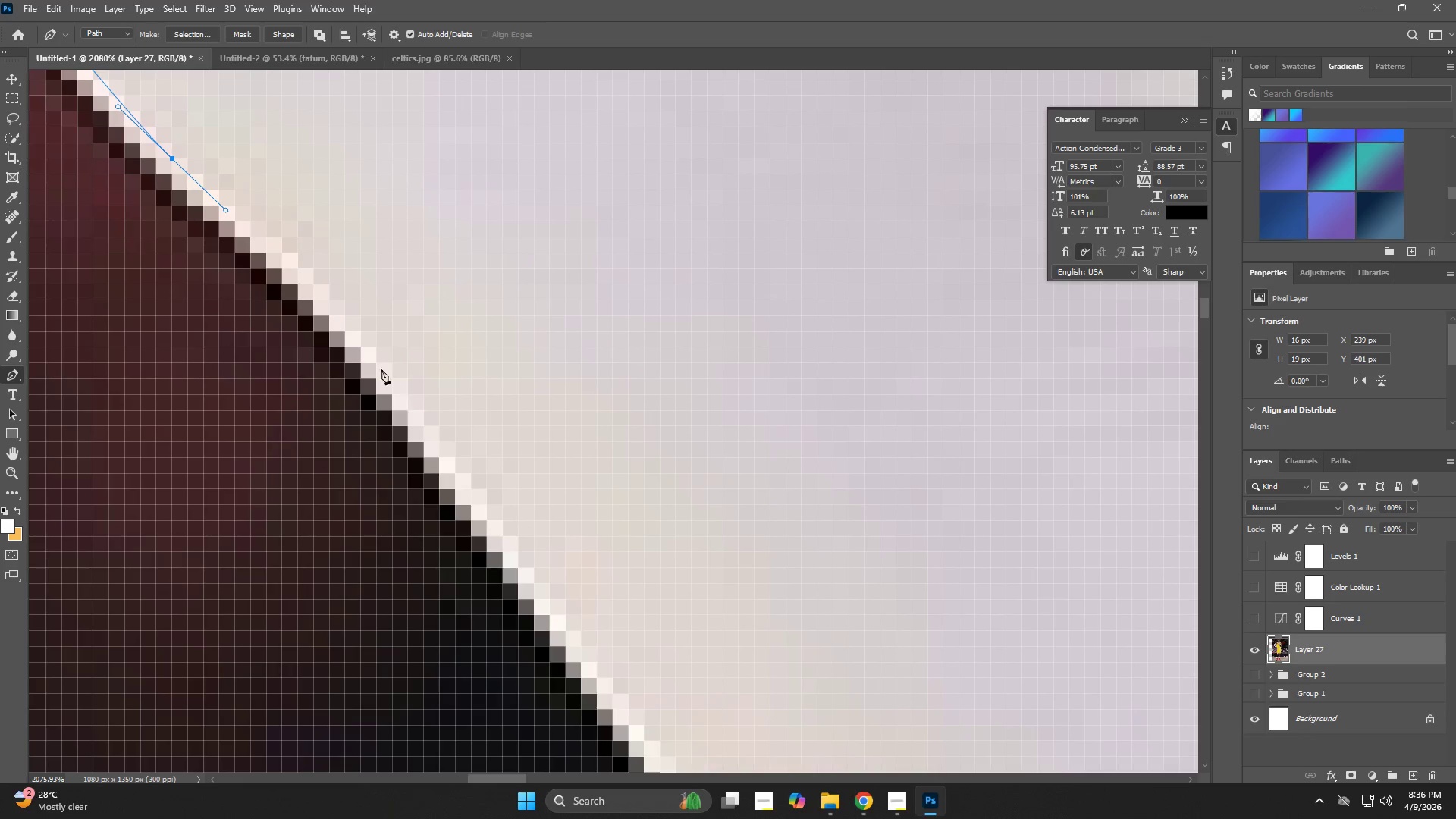 
left_click_drag(start_coordinate=[521, 532], to_coordinate=[379, 224])
 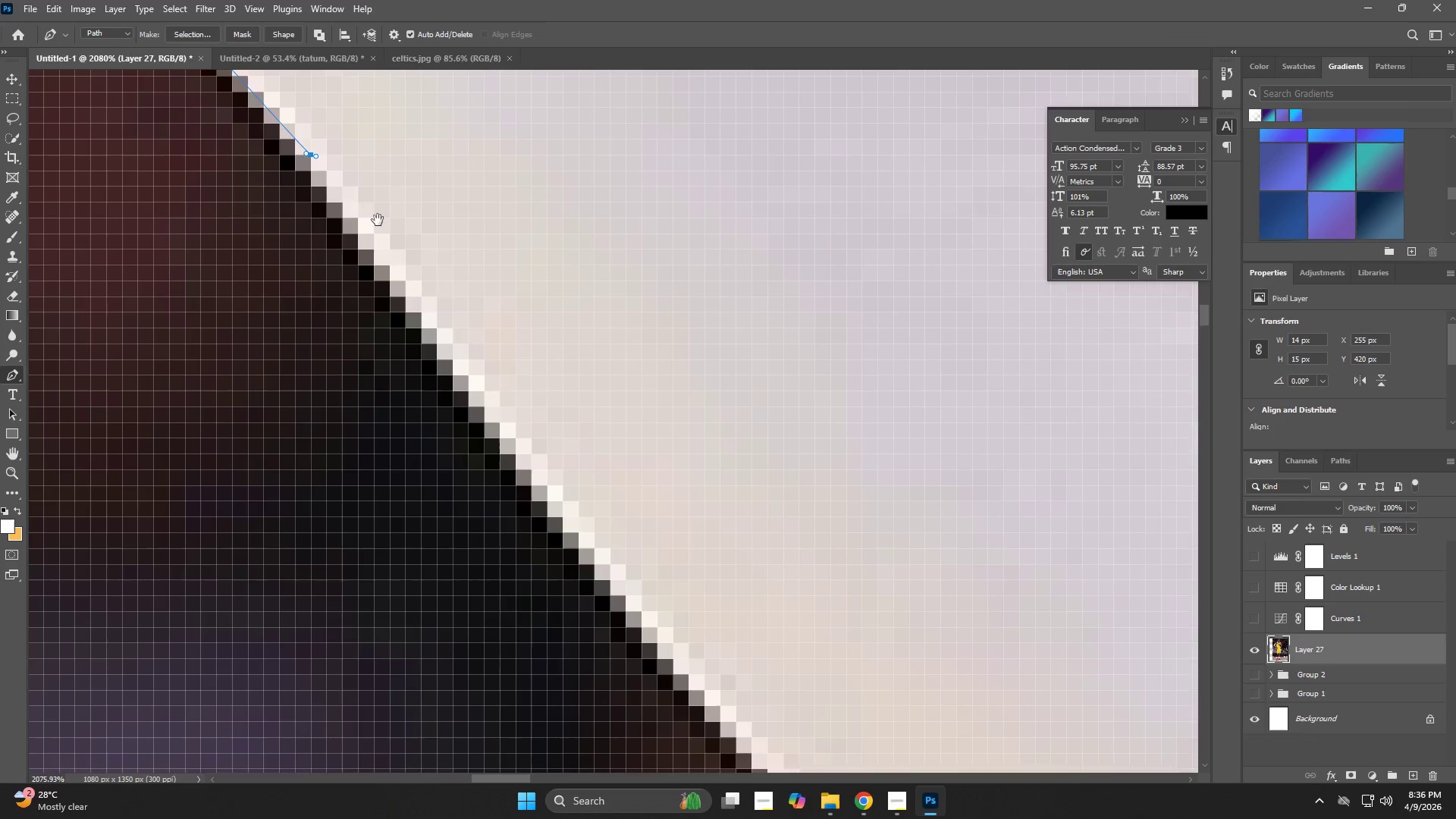 
left_click_drag(start_coordinate=[378, 220], to_coordinate=[459, 460])
 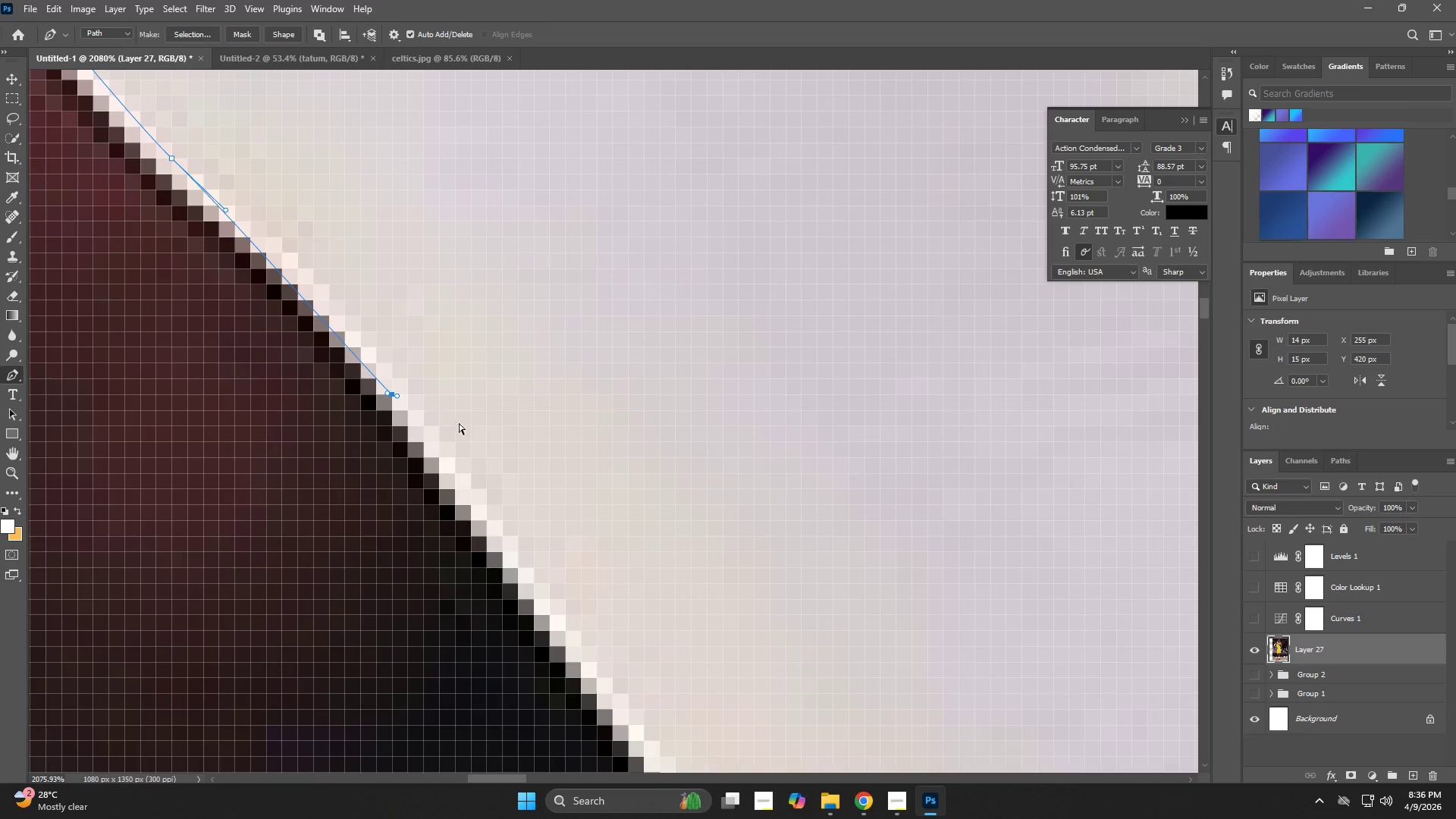 
key(Control+ControlLeft)
 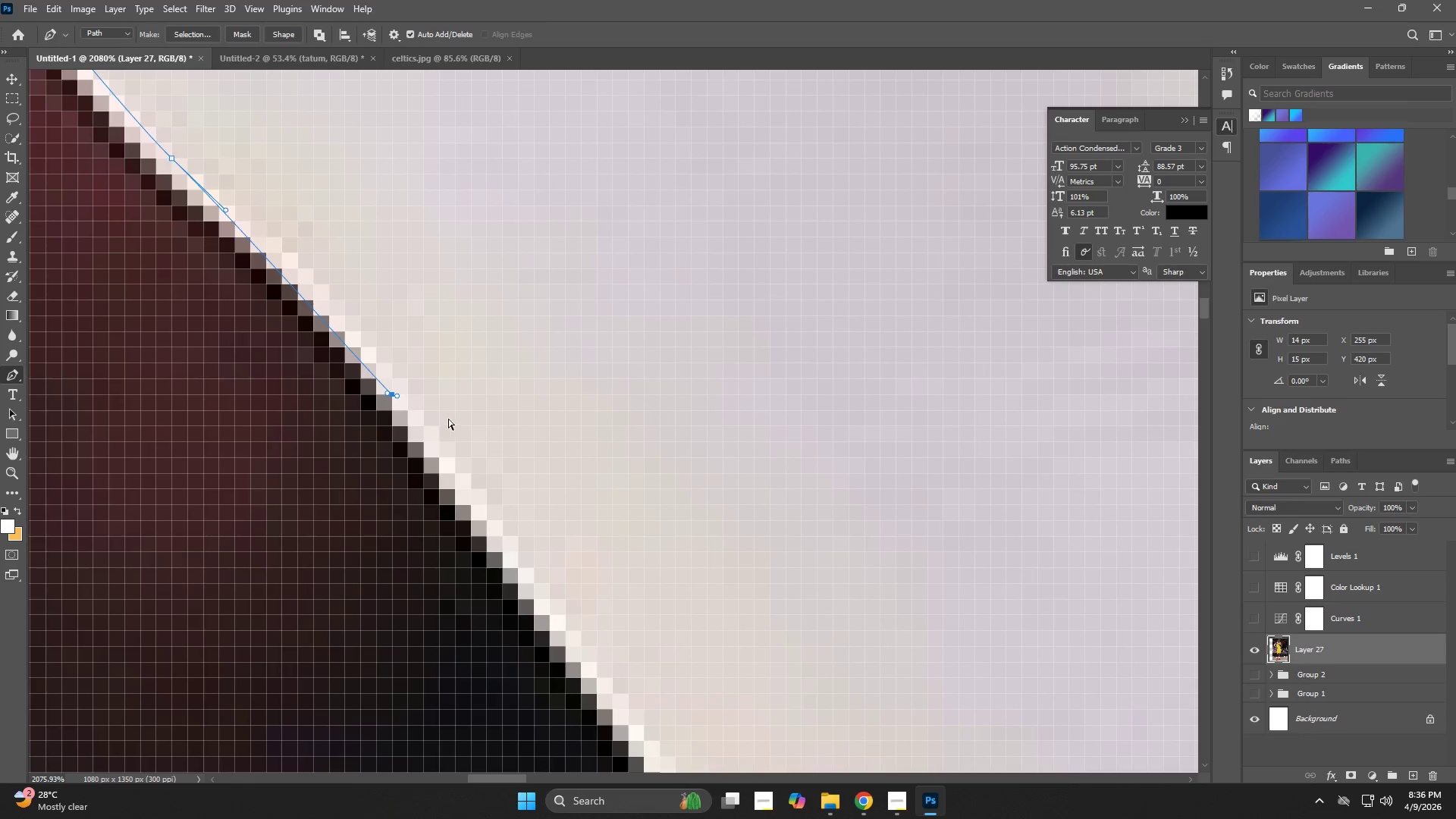 
key(Control+Z)
 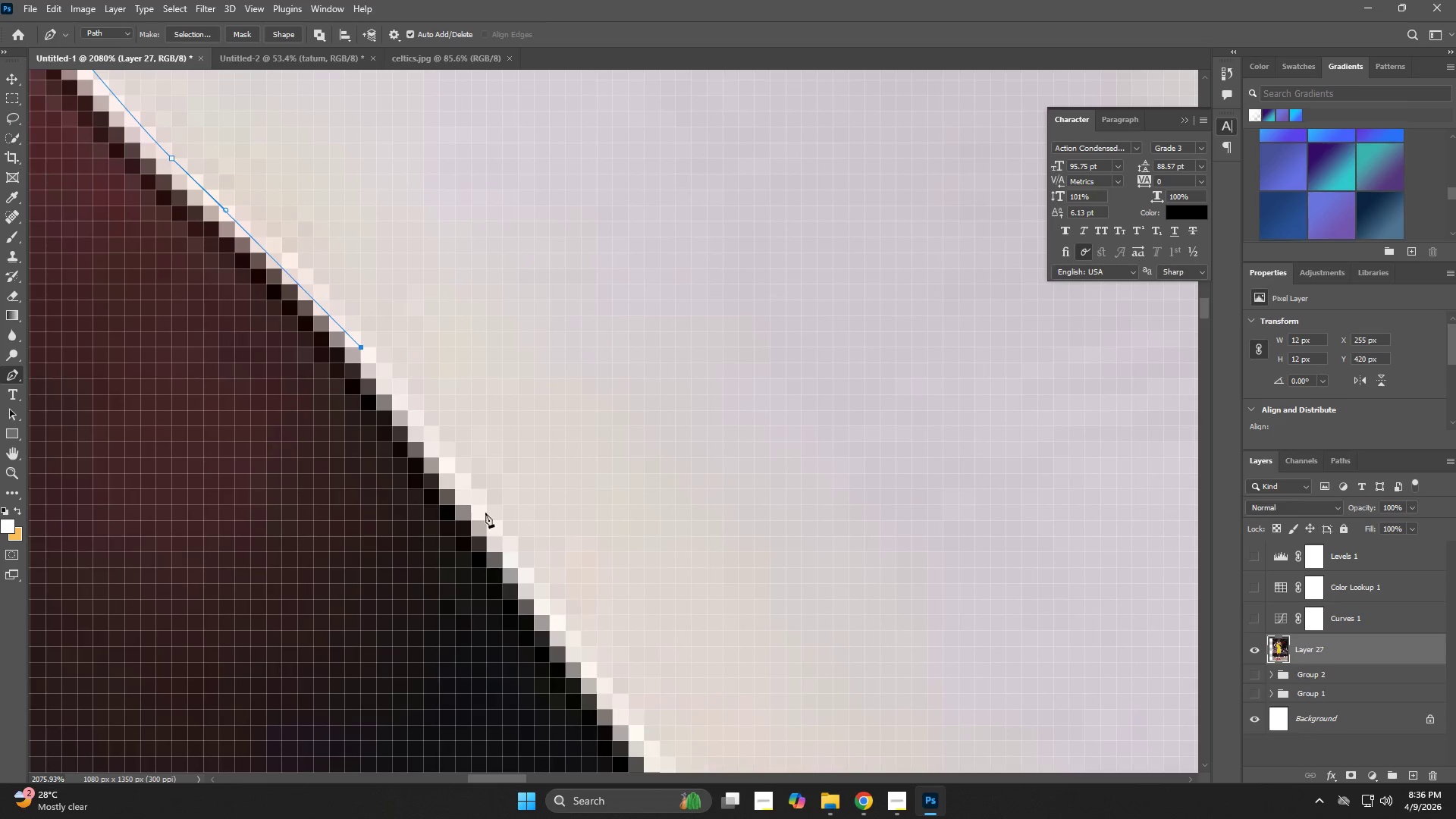 
left_click_drag(start_coordinate=[495, 529], to_coordinate=[498, 534])
 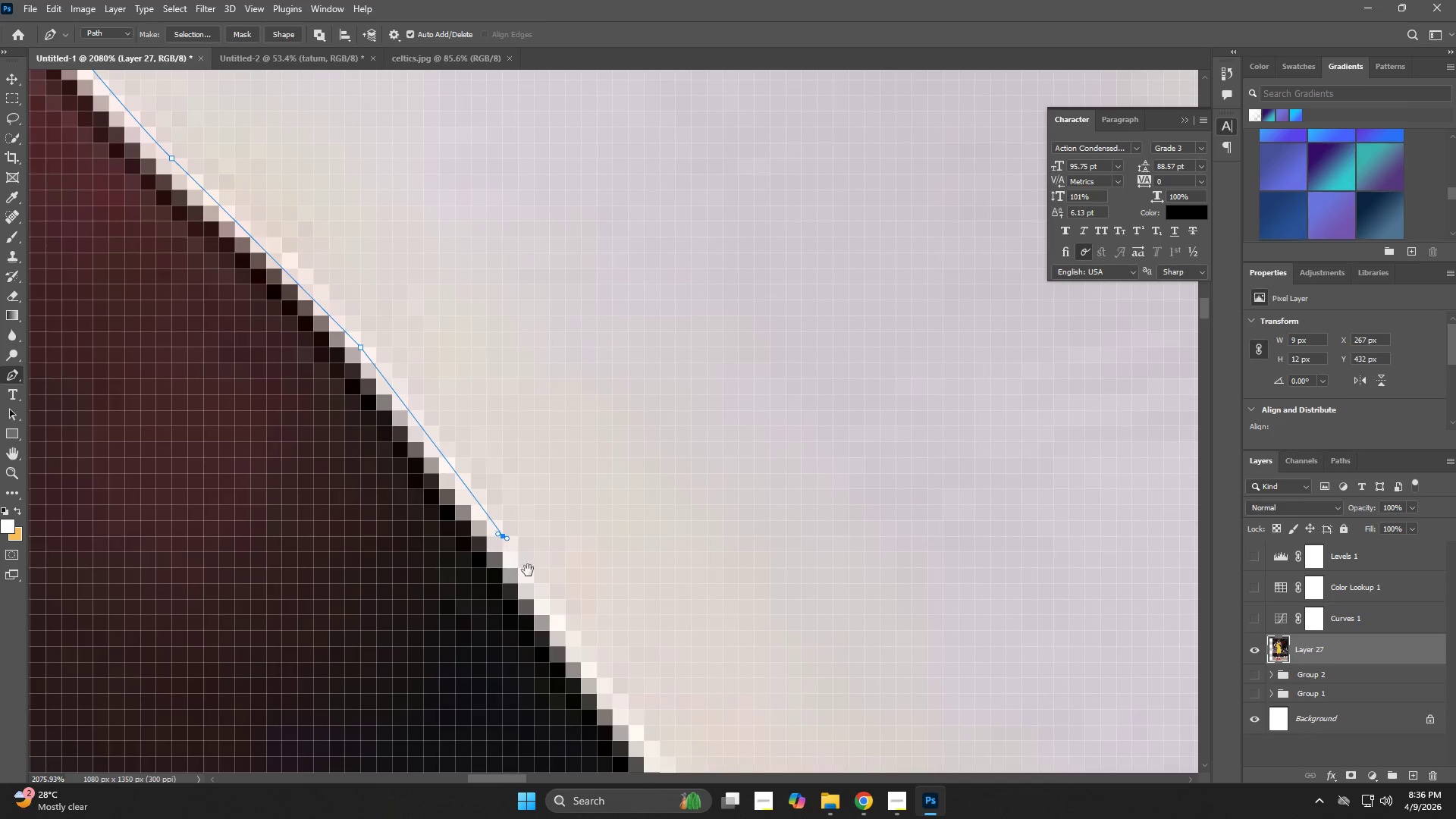 
hold_key(key=Space, duration=0.61)
 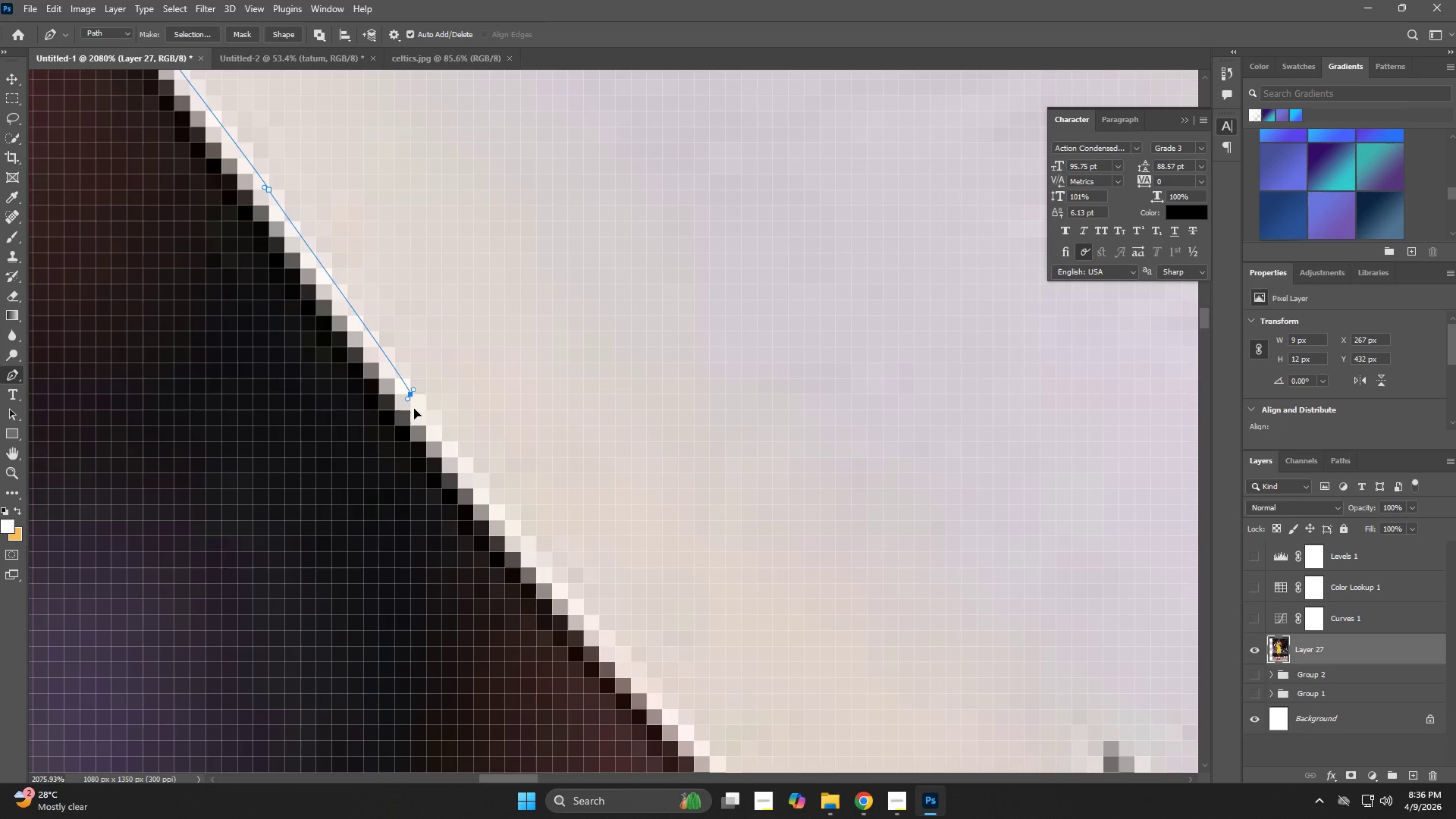 
left_click_drag(start_coordinate=[570, 630], to_coordinate=[336, 284])
 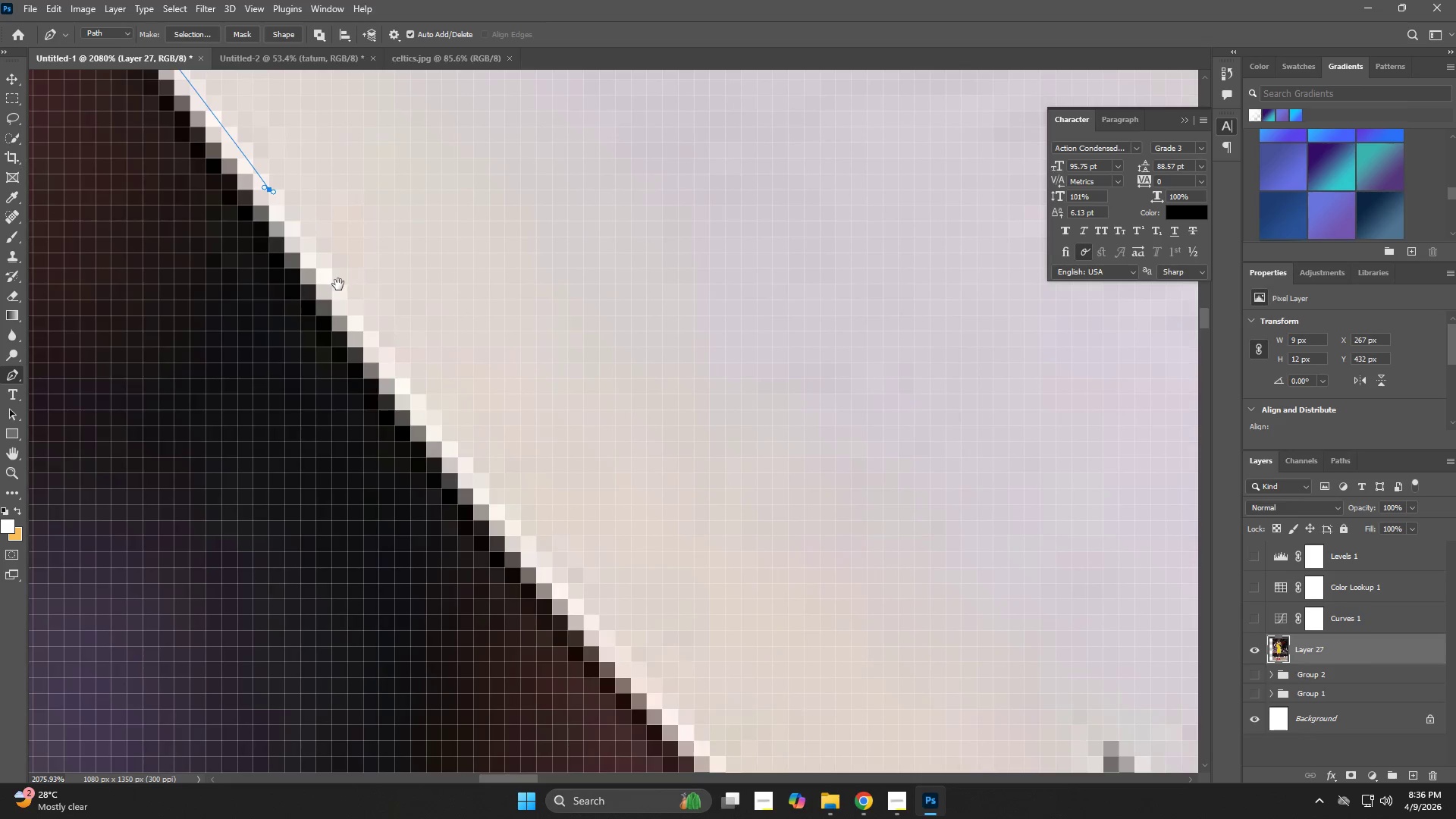 
hold_key(key=Space, duration=1.25)
 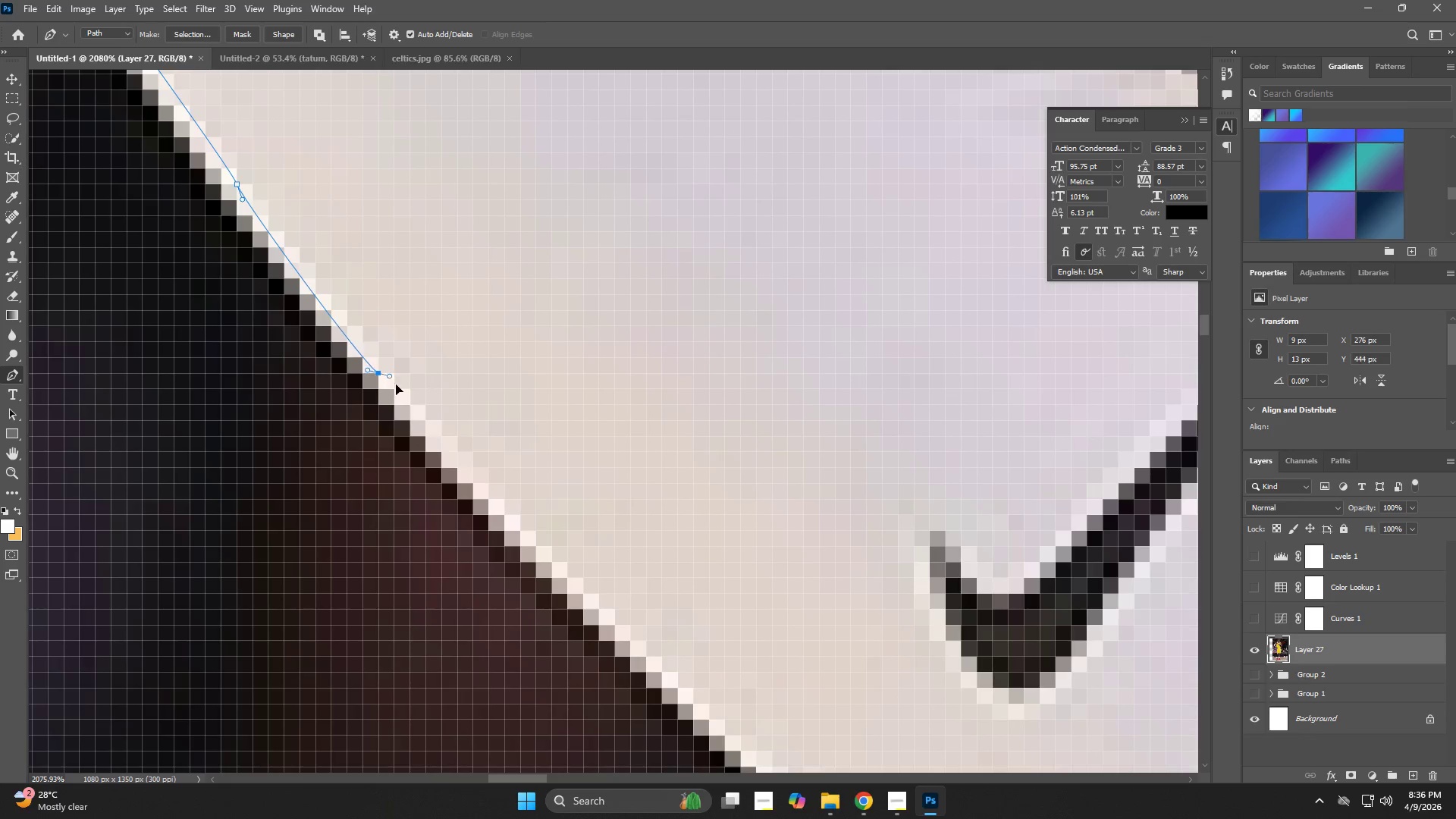 
left_click_drag(start_coordinate=[405, 394], to_coordinate=[416, 410])
 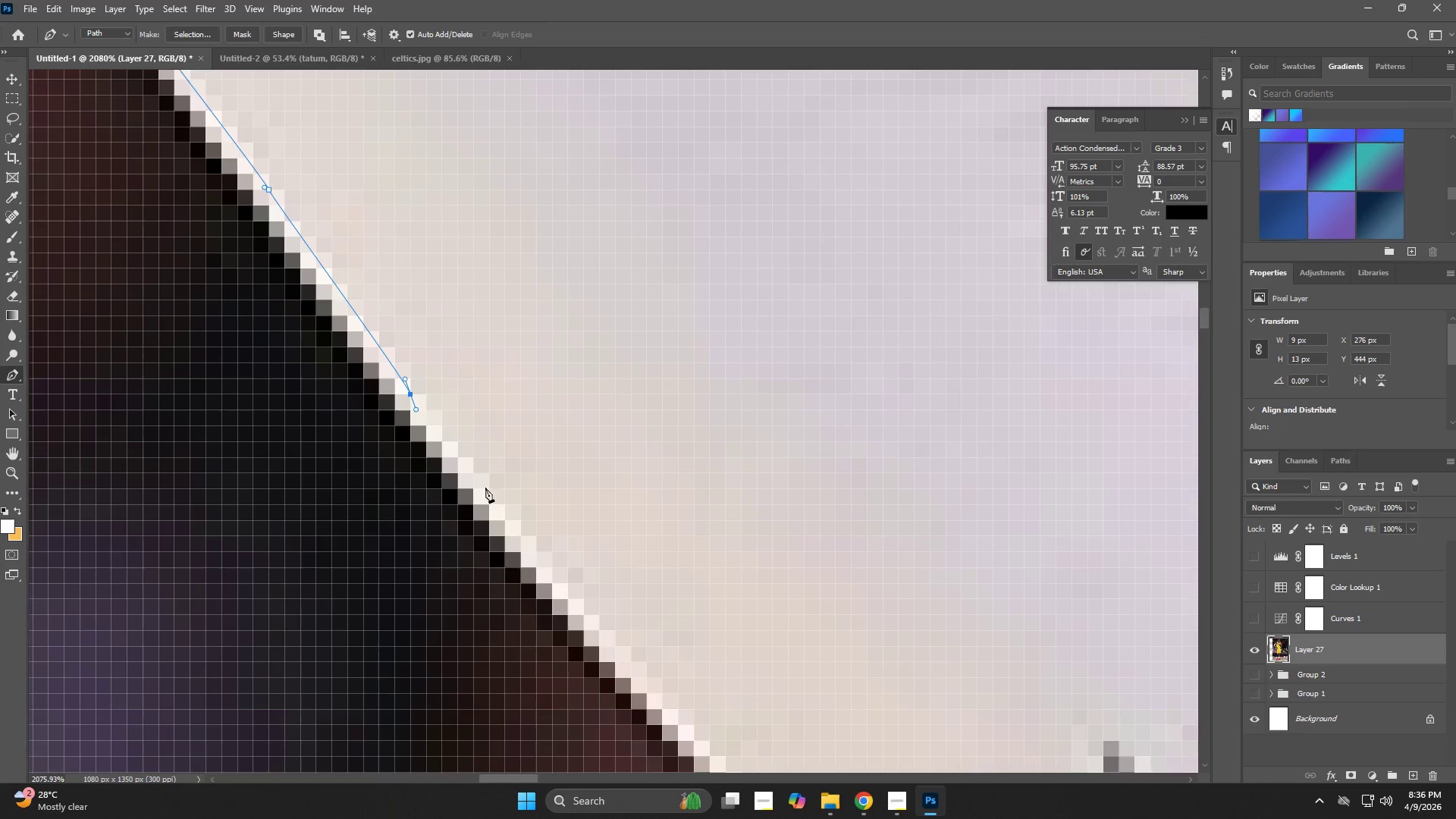 
left_click_drag(start_coordinate=[520, 512], to_coordinate=[347, 302])
 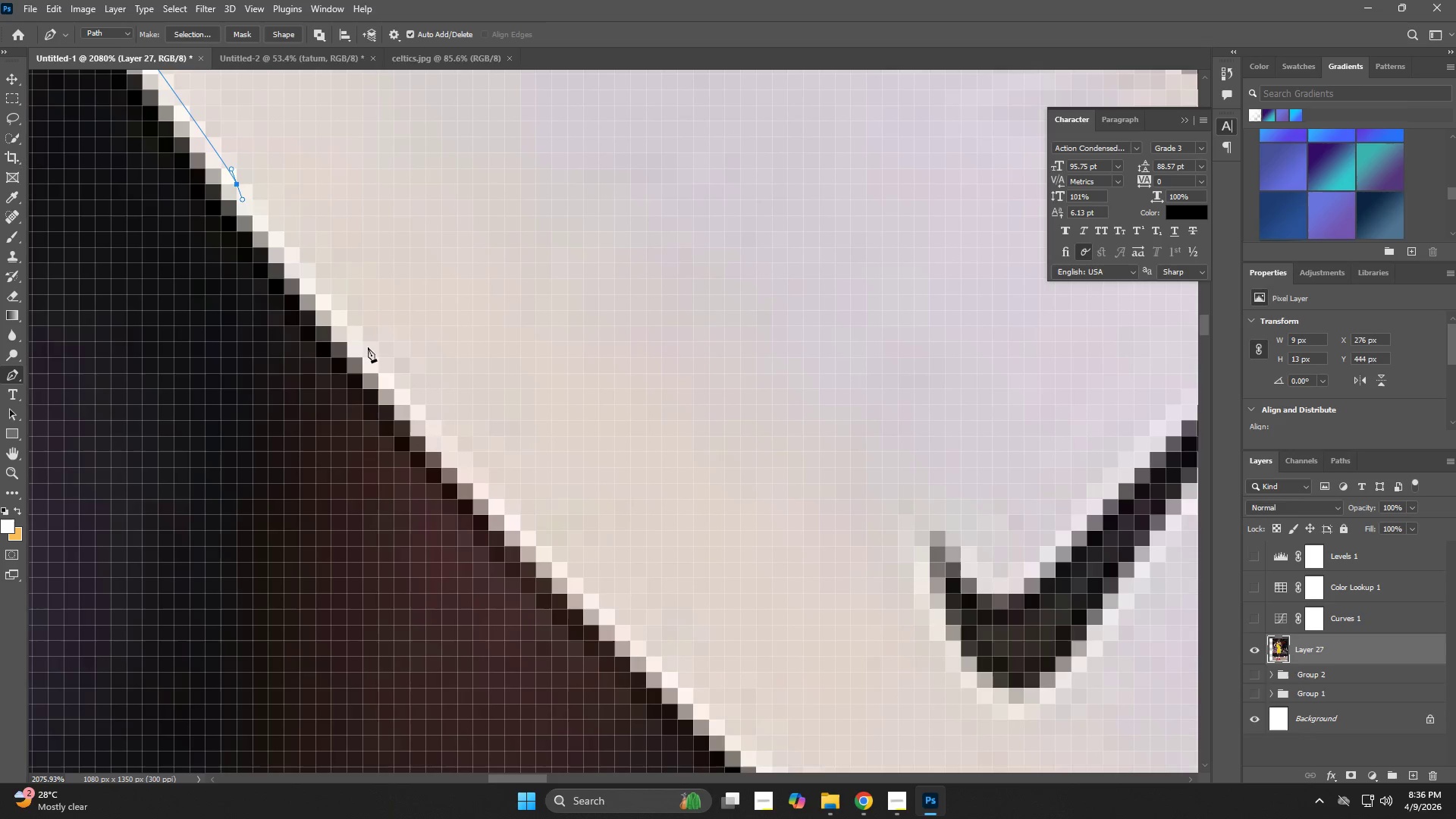 
left_click_drag(start_coordinate=[386, 371], to_coordinate=[397, 388])
 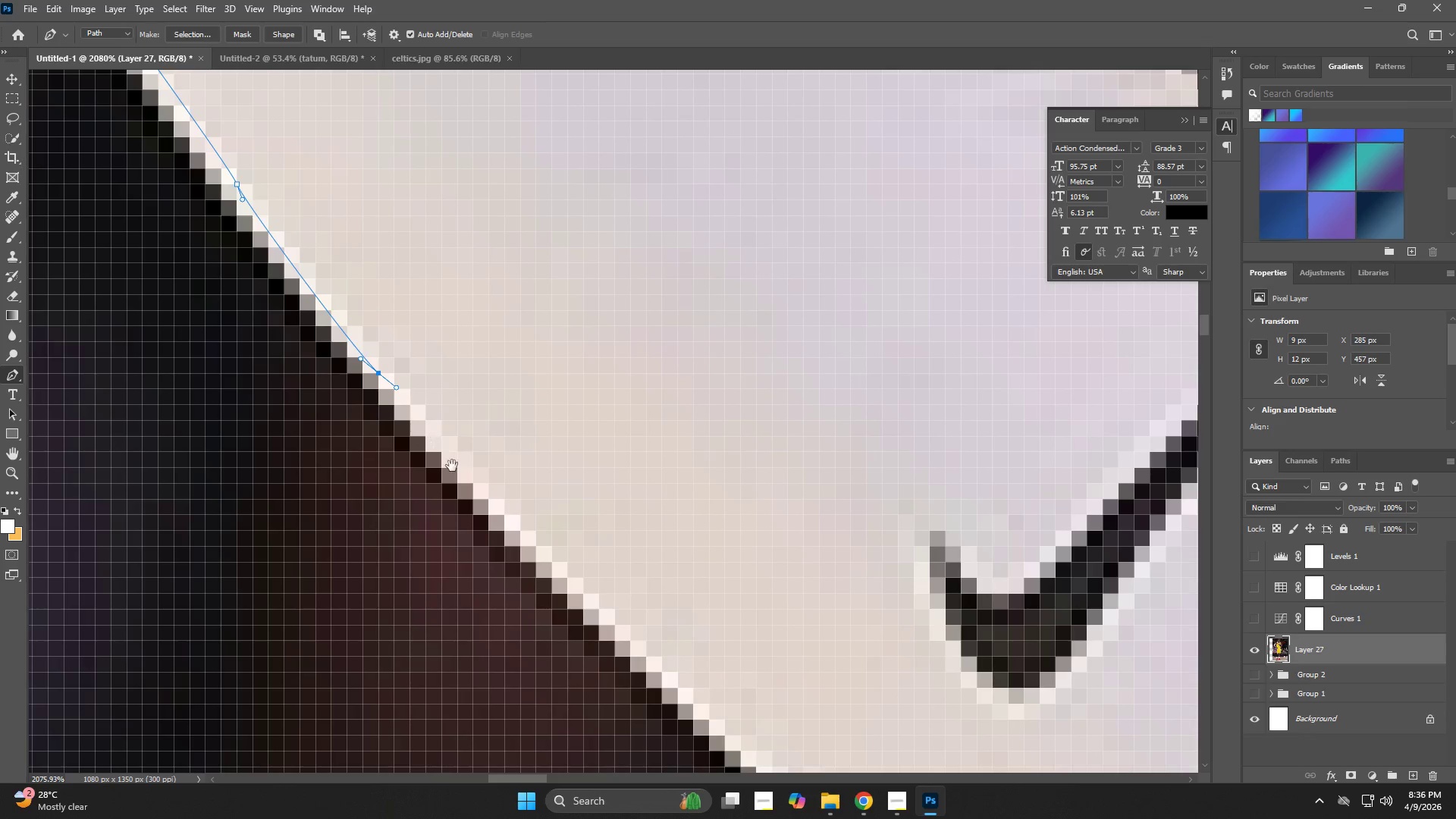 
hold_key(key=Space, duration=0.64)
 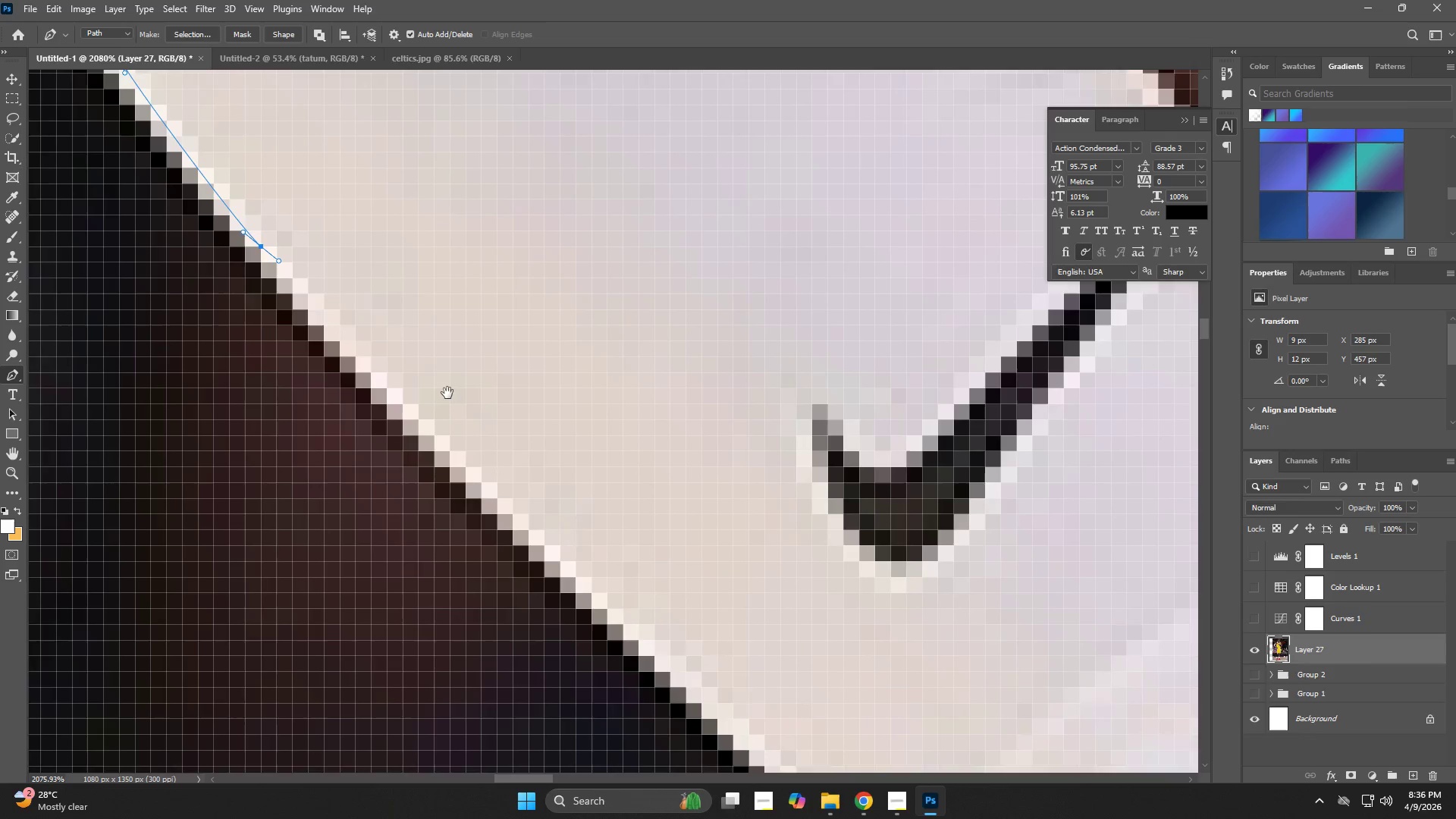 
left_click_drag(start_coordinate=[538, 530], to_coordinate=[543, 535])
 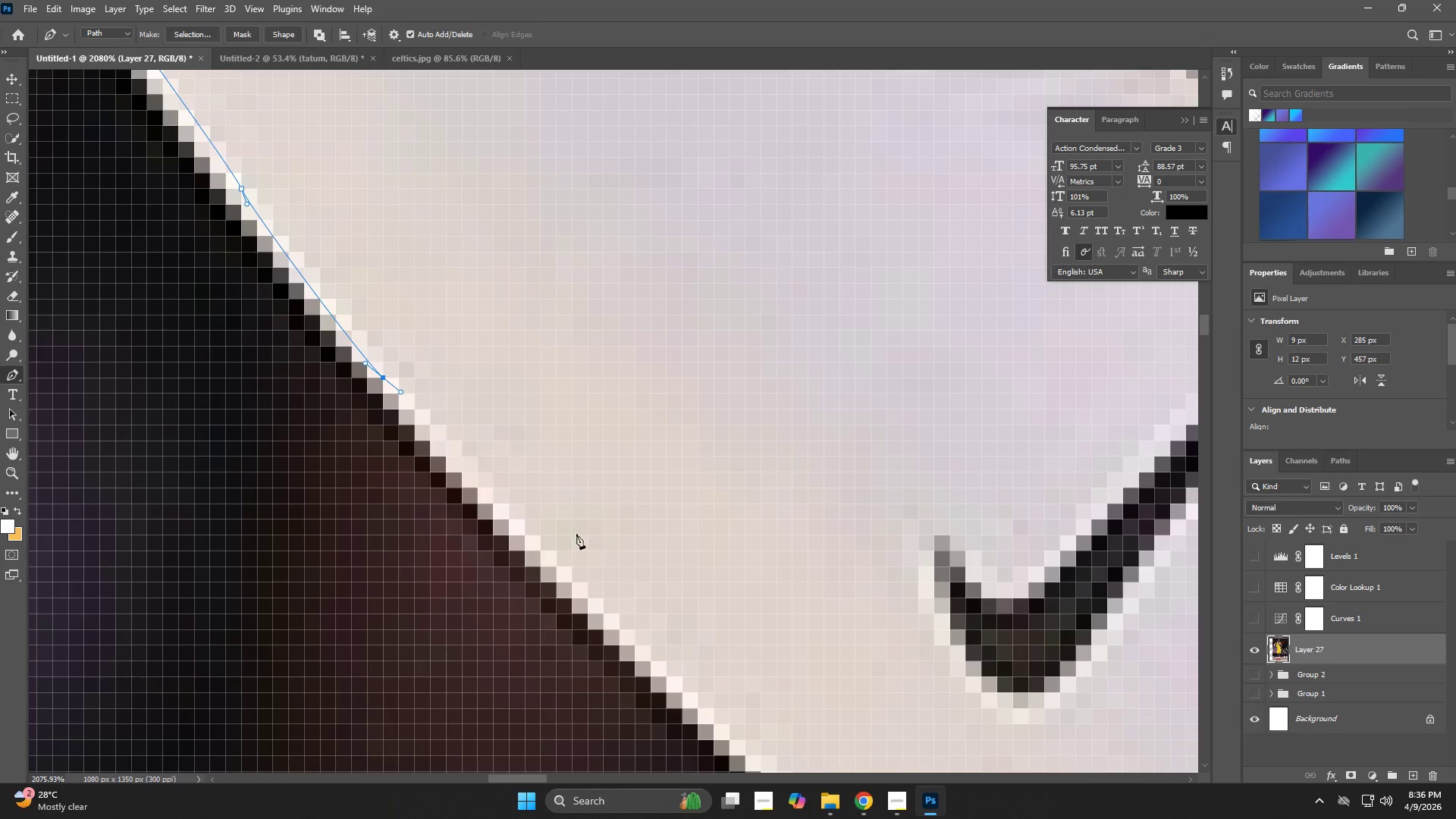 
hold_key(key=Space, duration=0.62)
 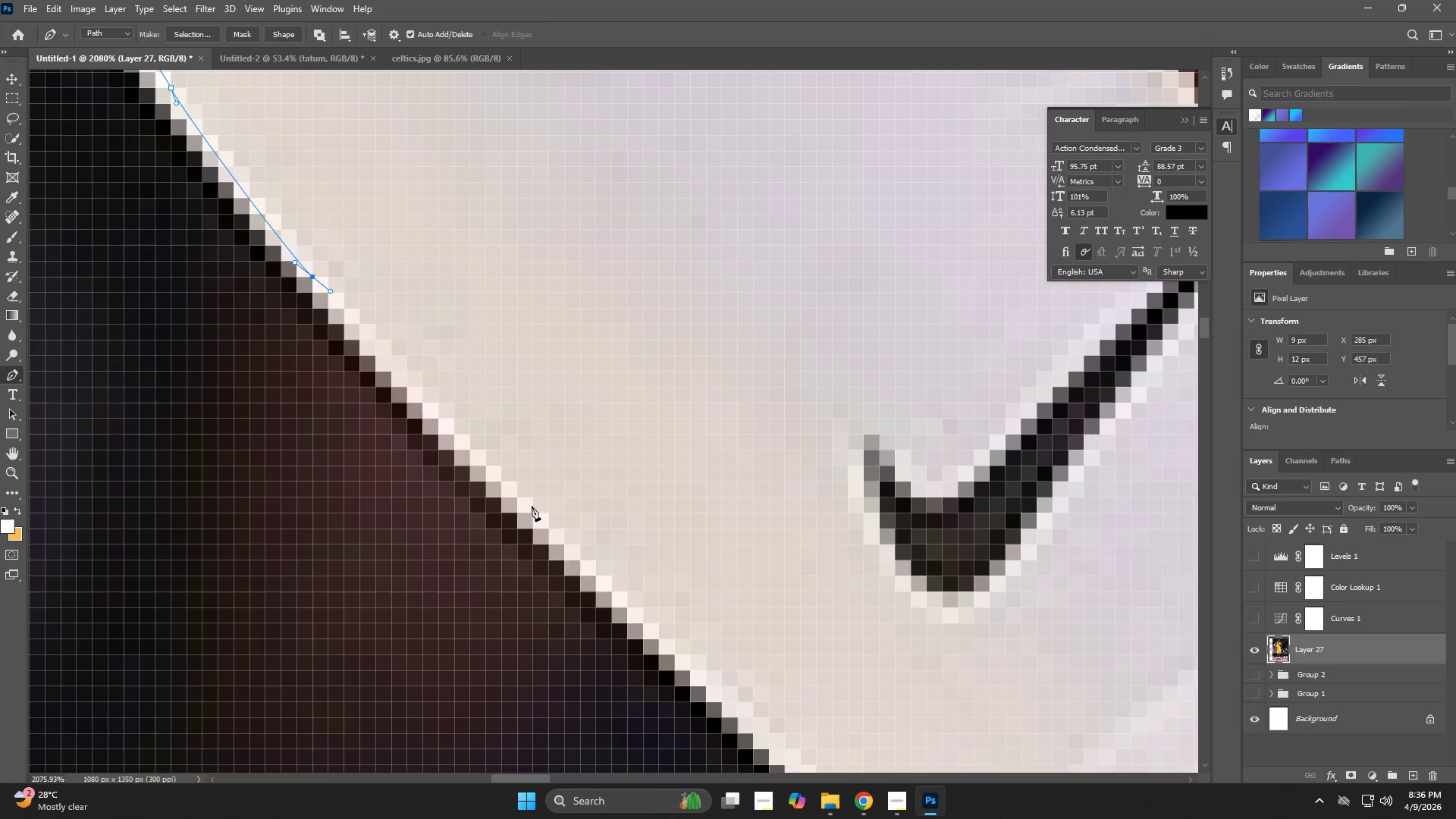 
left_click_drag(start_coordinate=[576, 534], to_coordinate=[441, 389])
 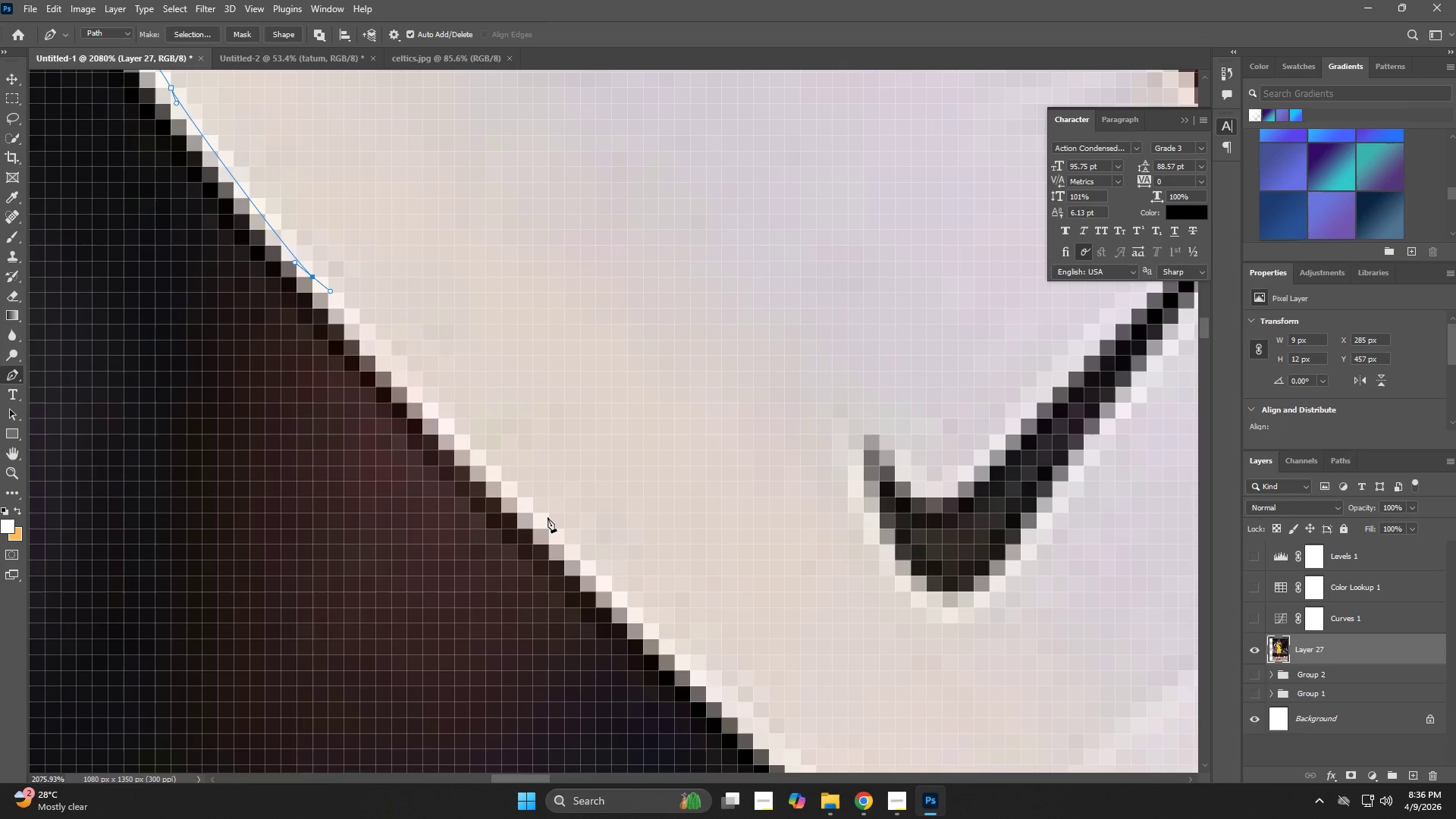 
hold_key(key=Space, duration=0.59)
 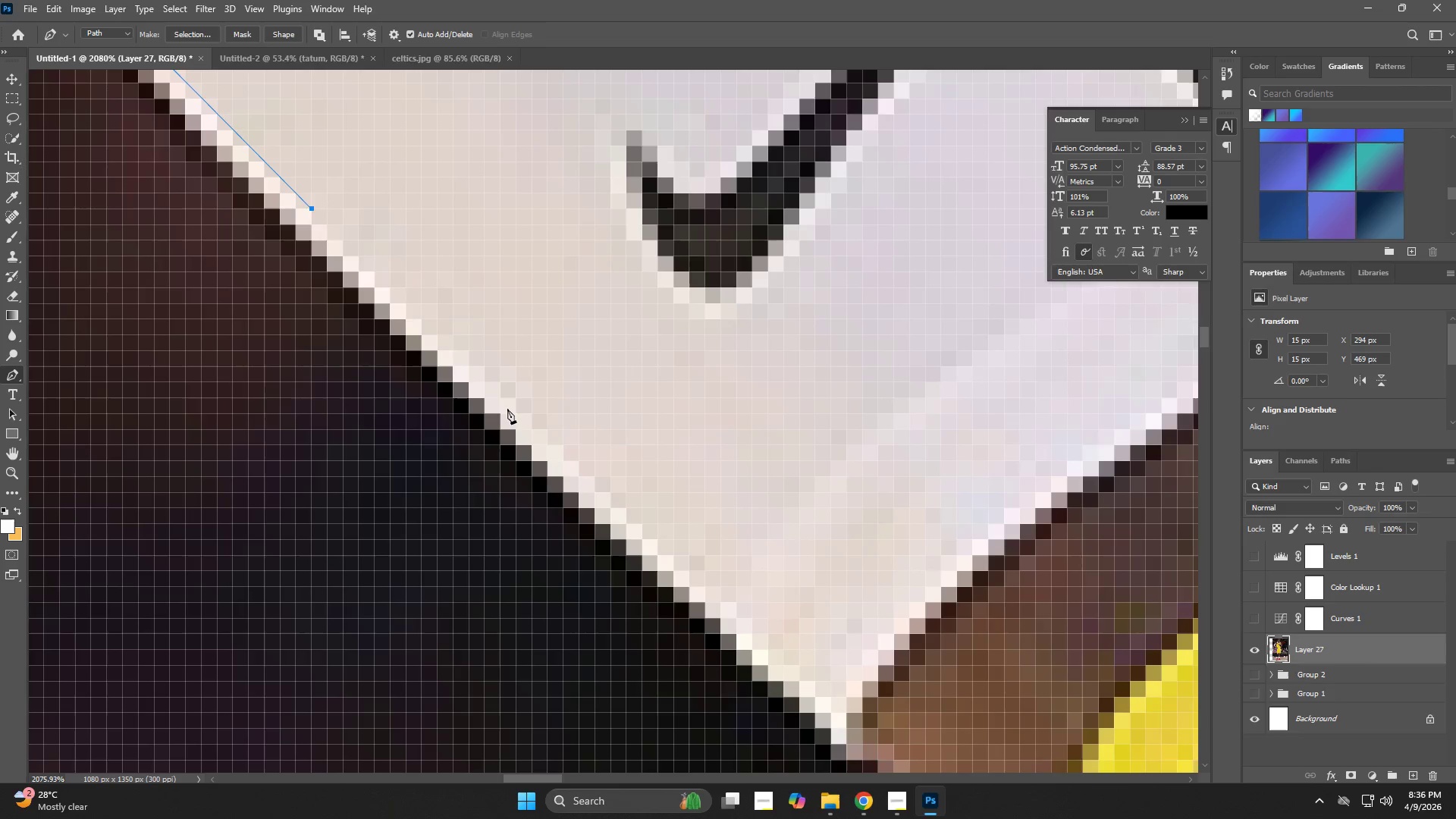 
left_click_drag(start_coordinate=[618, 596], to_coordinate=[397, 310])
 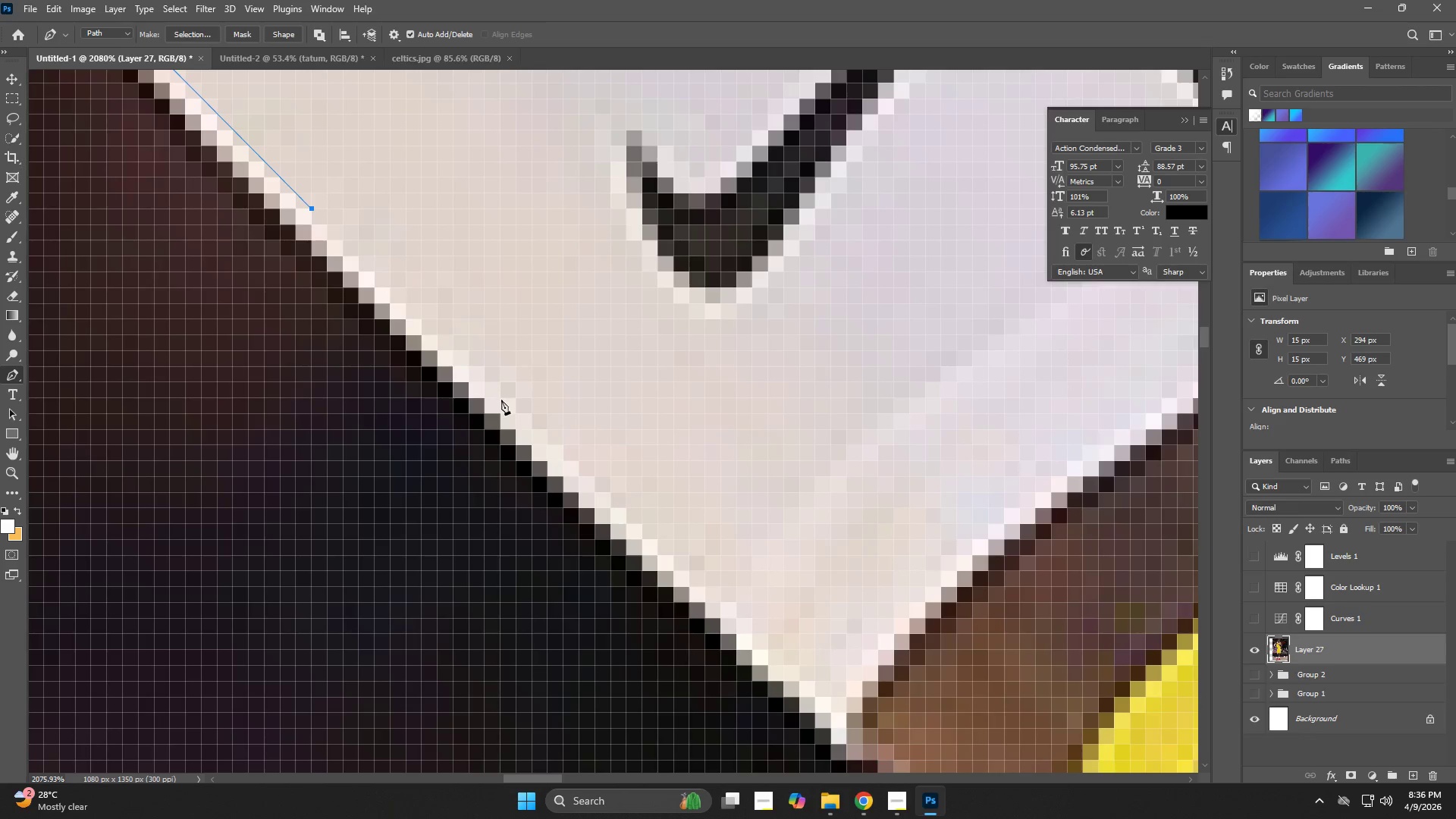 
left_click_drag(start_coordinate=[507, 407], to_coordinate=[510, 413])
 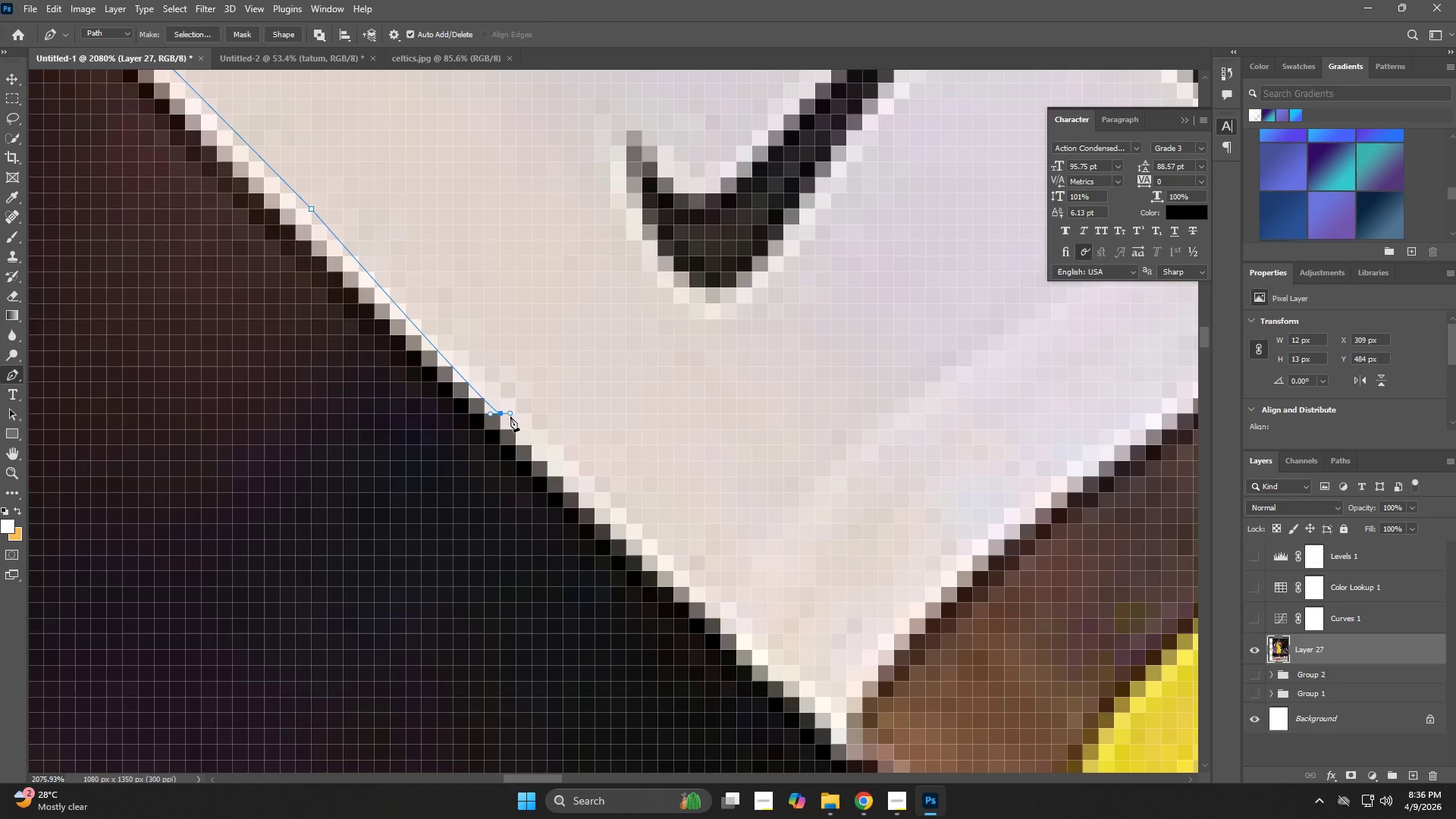 
hold_key(key=Space, duration=0.62)
 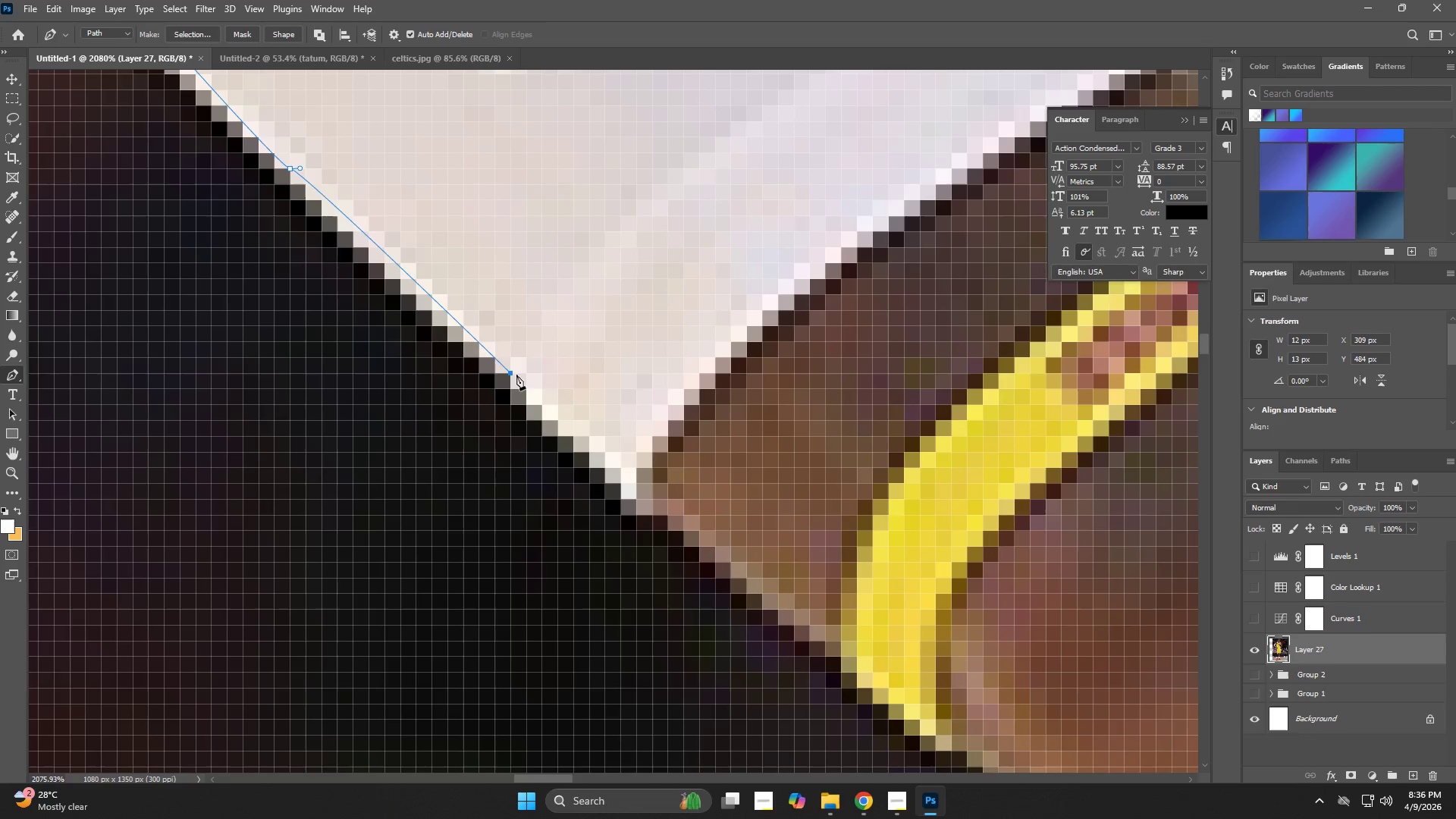 
left_click_drag(start_coordinate=[619, 538], to_coordinate=[409, 293])
 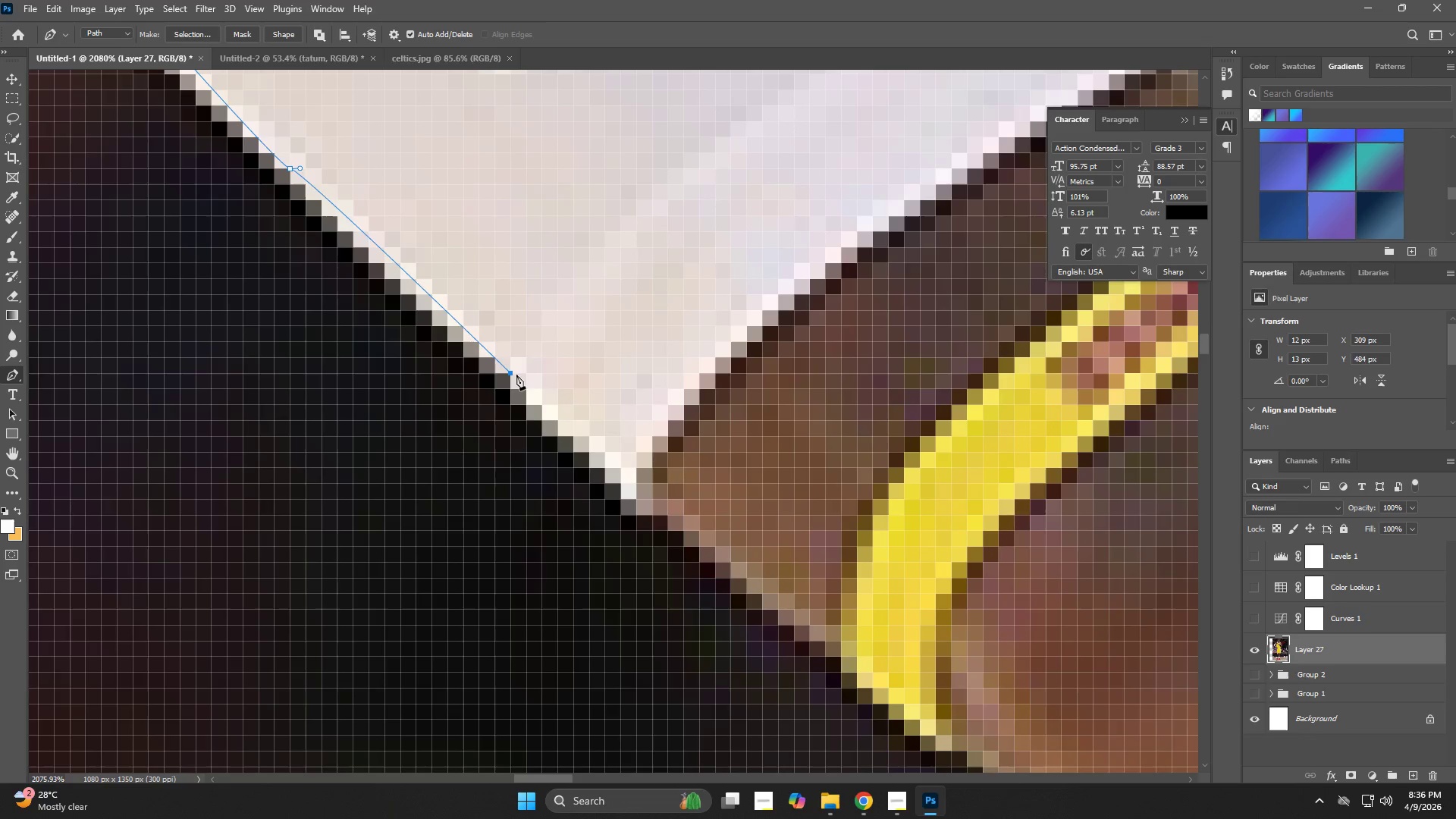 
hold_key(key=Space, duration=0.61)
 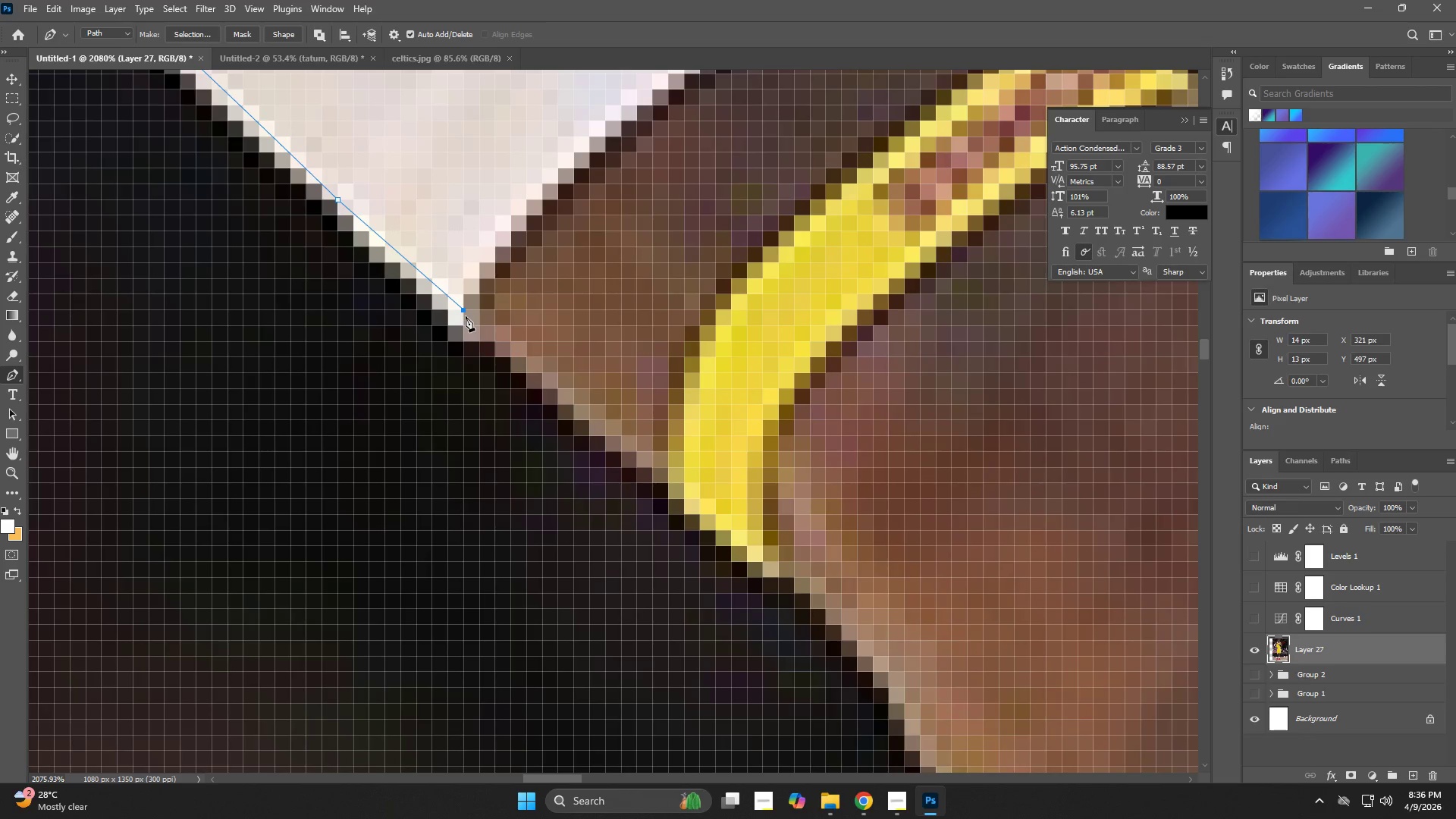 
left_click_drag(start_coordinate=[637, 515], to_coordinate=[464, 341])
 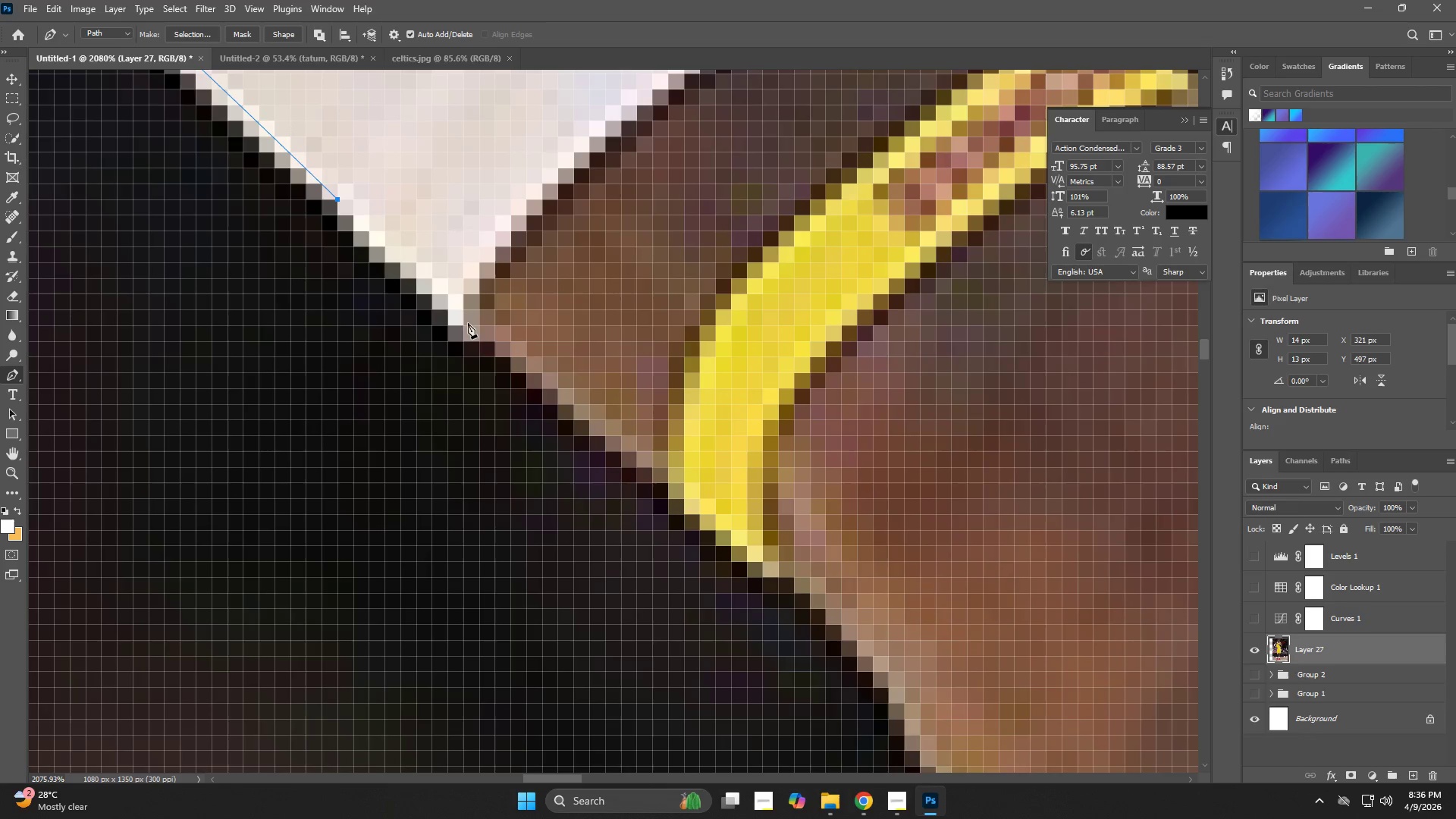 
left_click([466, 316])
 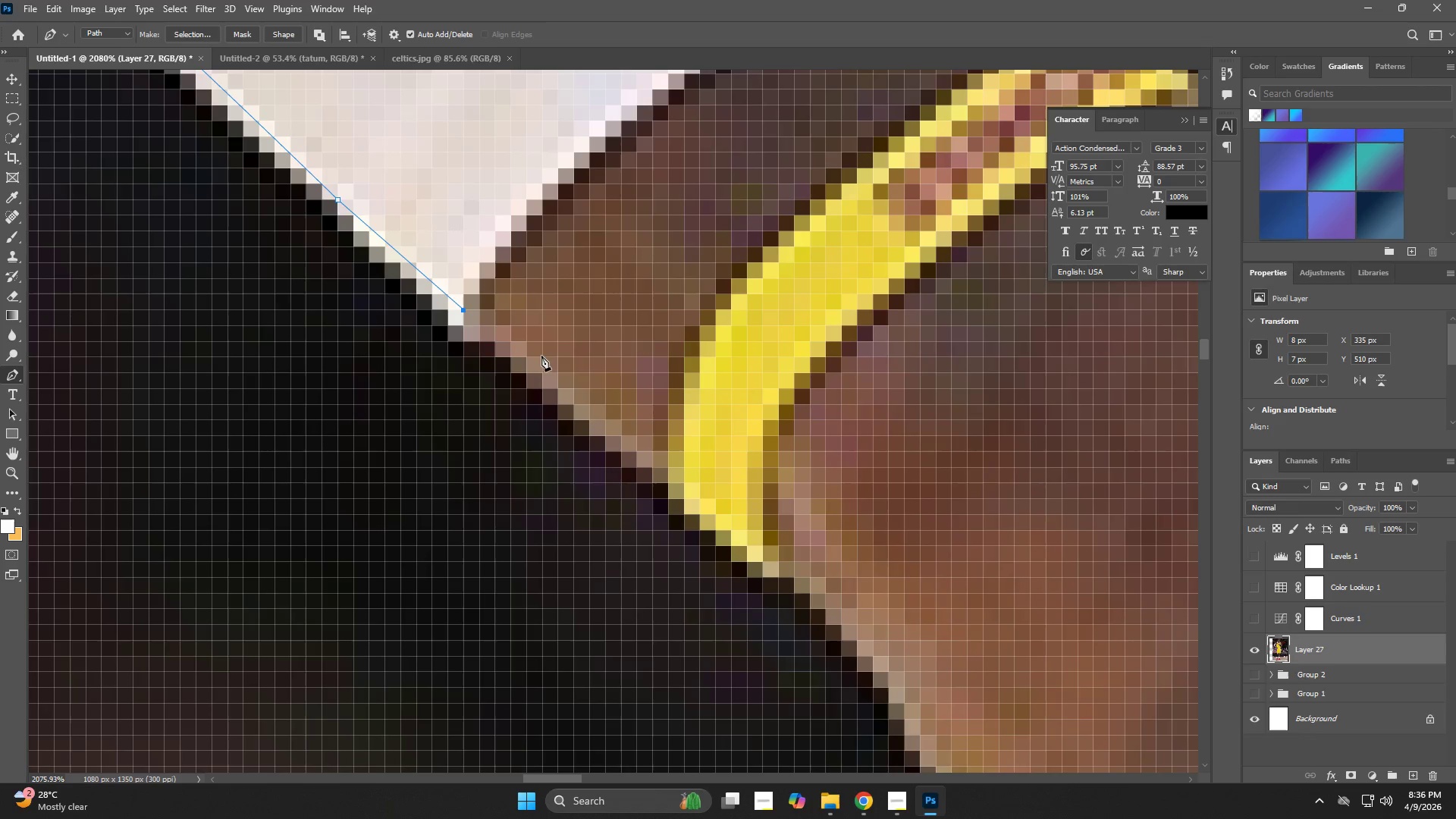 
left_click_drag(start_coordinate=[546, 364], to_coordinate=[553, 372])
 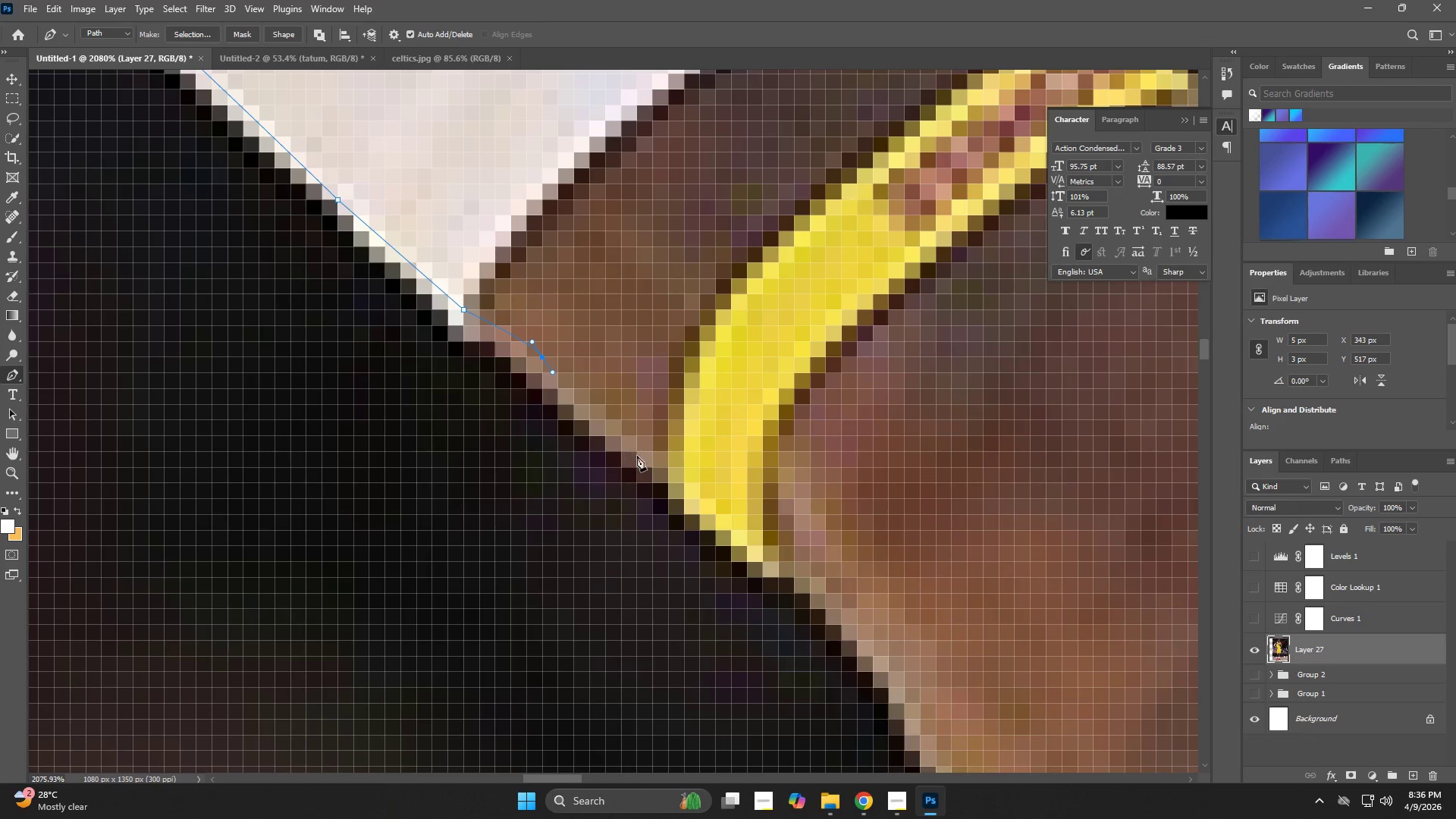 
hold_key(key=Space, duration=0.7)
 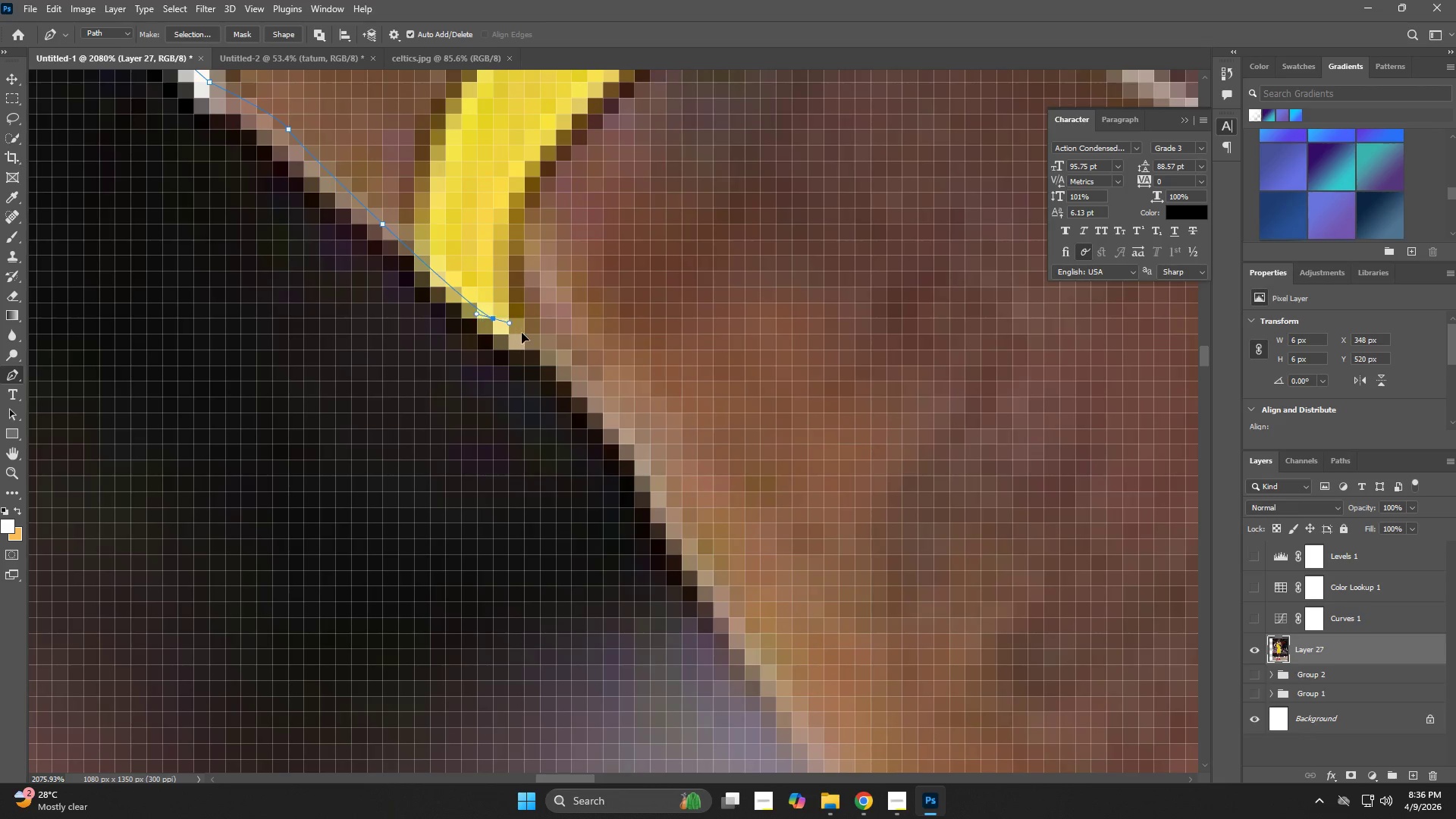 
left_click_drag(start_coordinate=[698, 499], to_coordinate=[444, 271])
 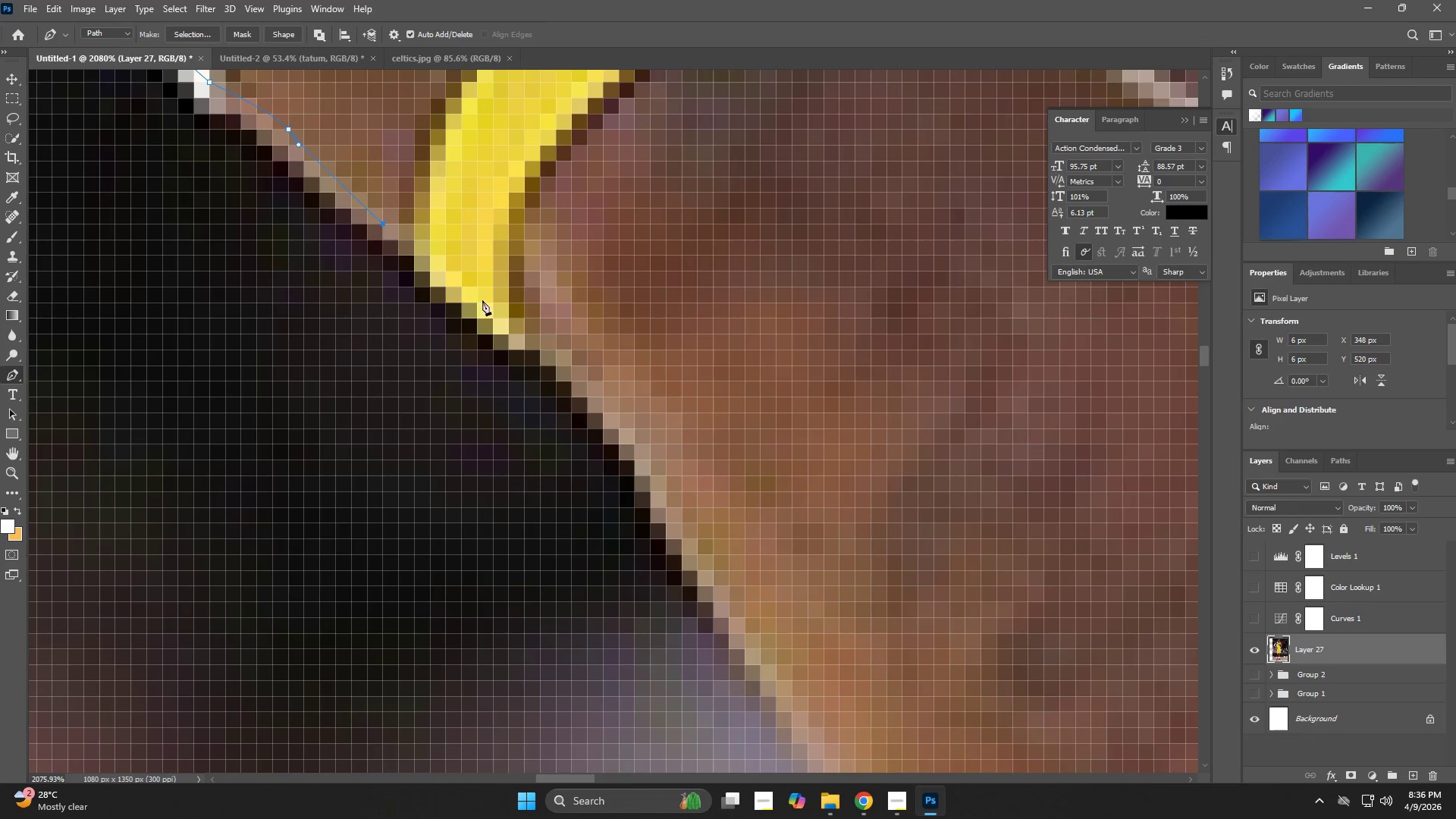 
left_click_drag(start_coordinate=[500, 315], to_coordinate=[527, 339])
 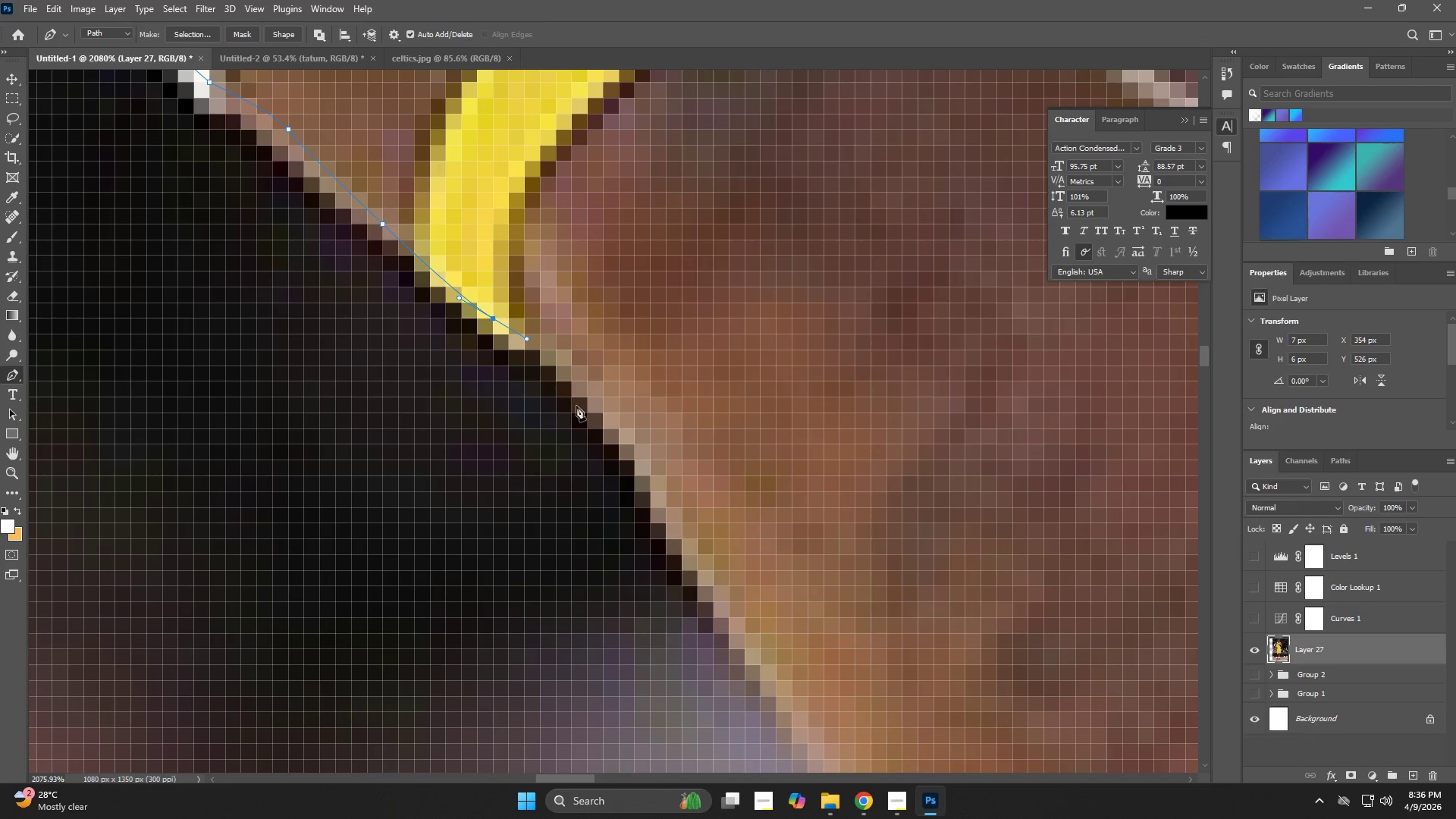 
left_click_drag(start_coordinate=[590, 415], to_coordinate=[604, 423])
 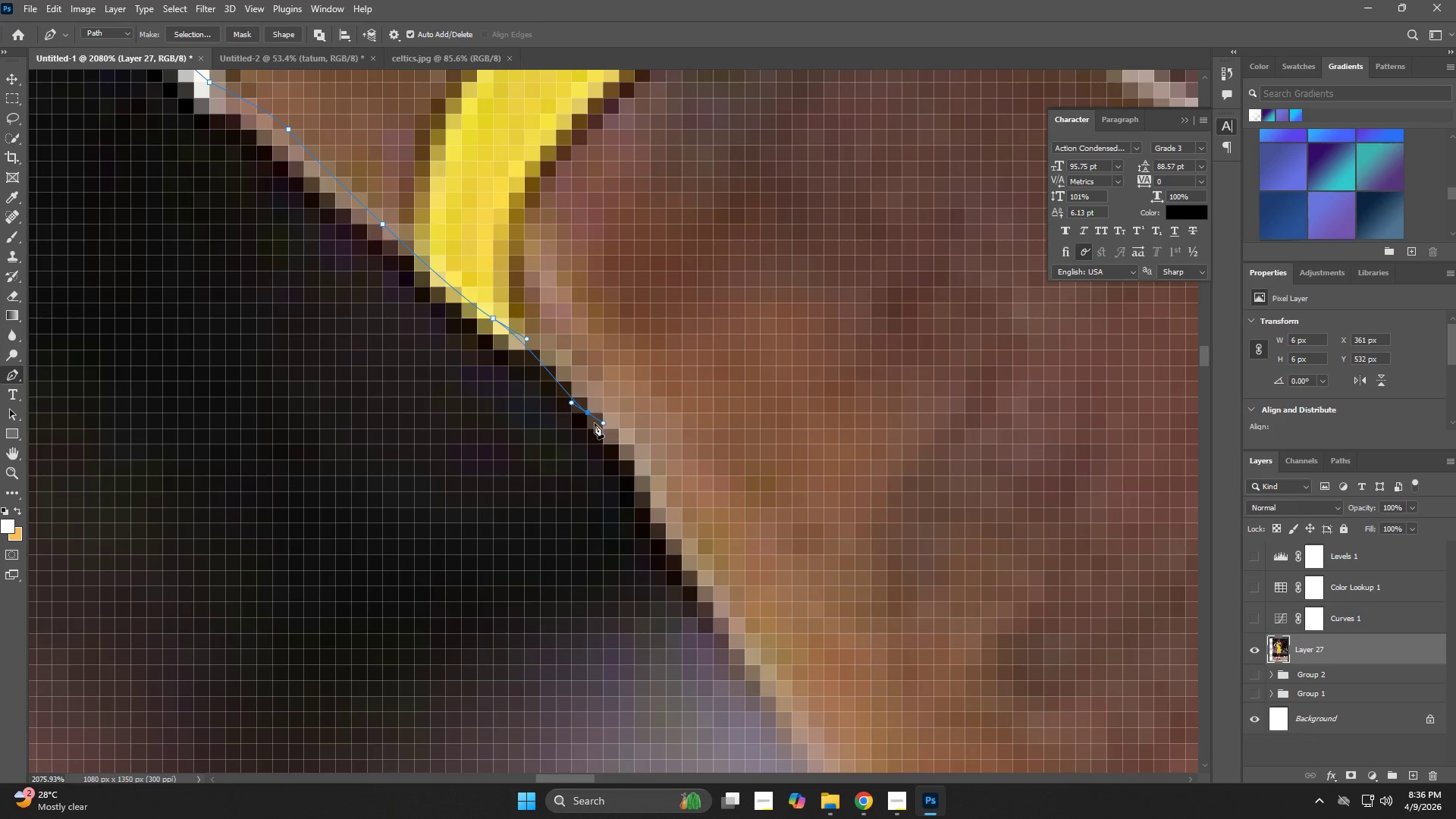 
hold_key(key=Space, duration=0.59)
 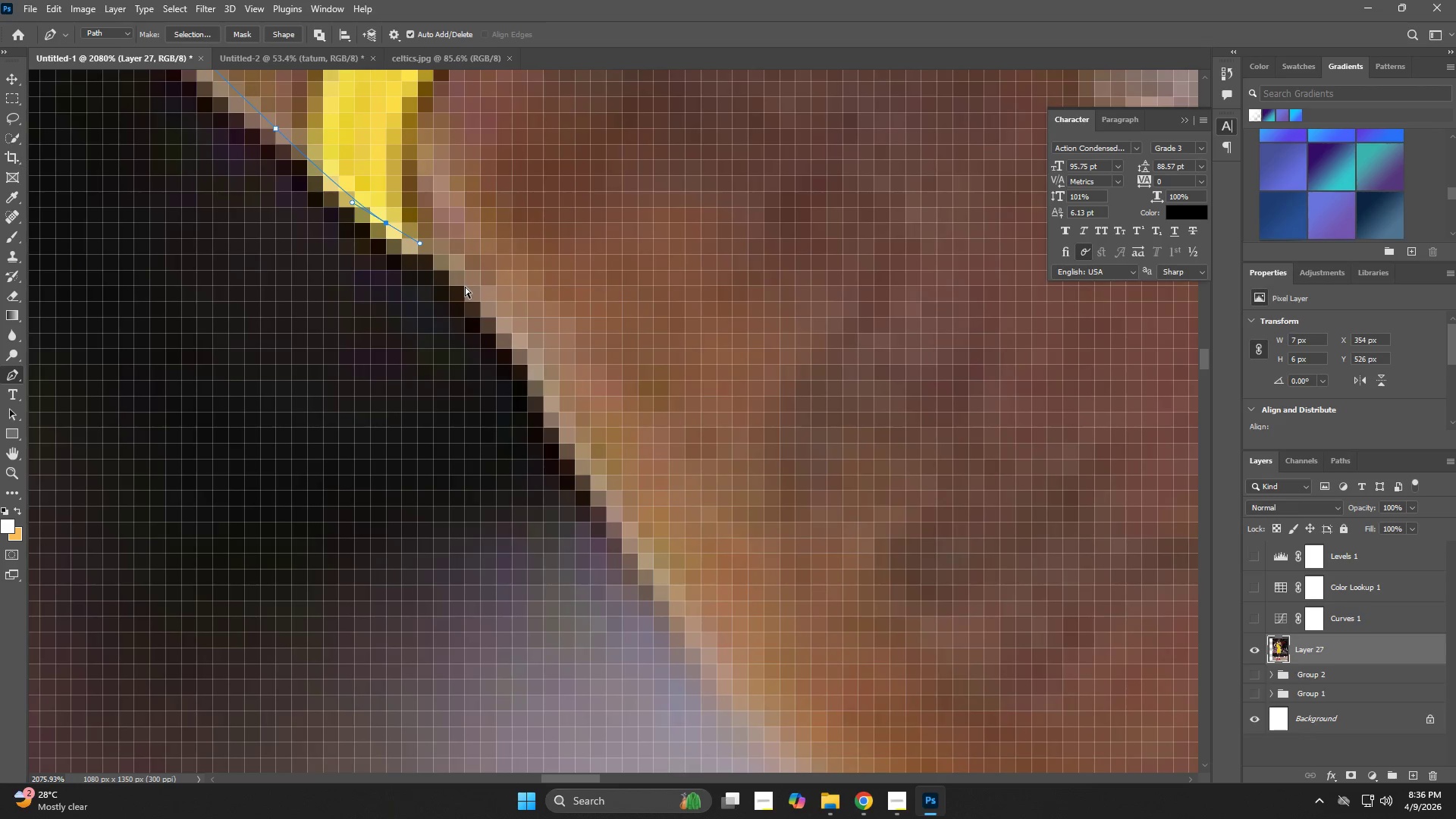 
left_click_drag(start_coordinate=[585, 411], to_coordinate=[479, 315])
 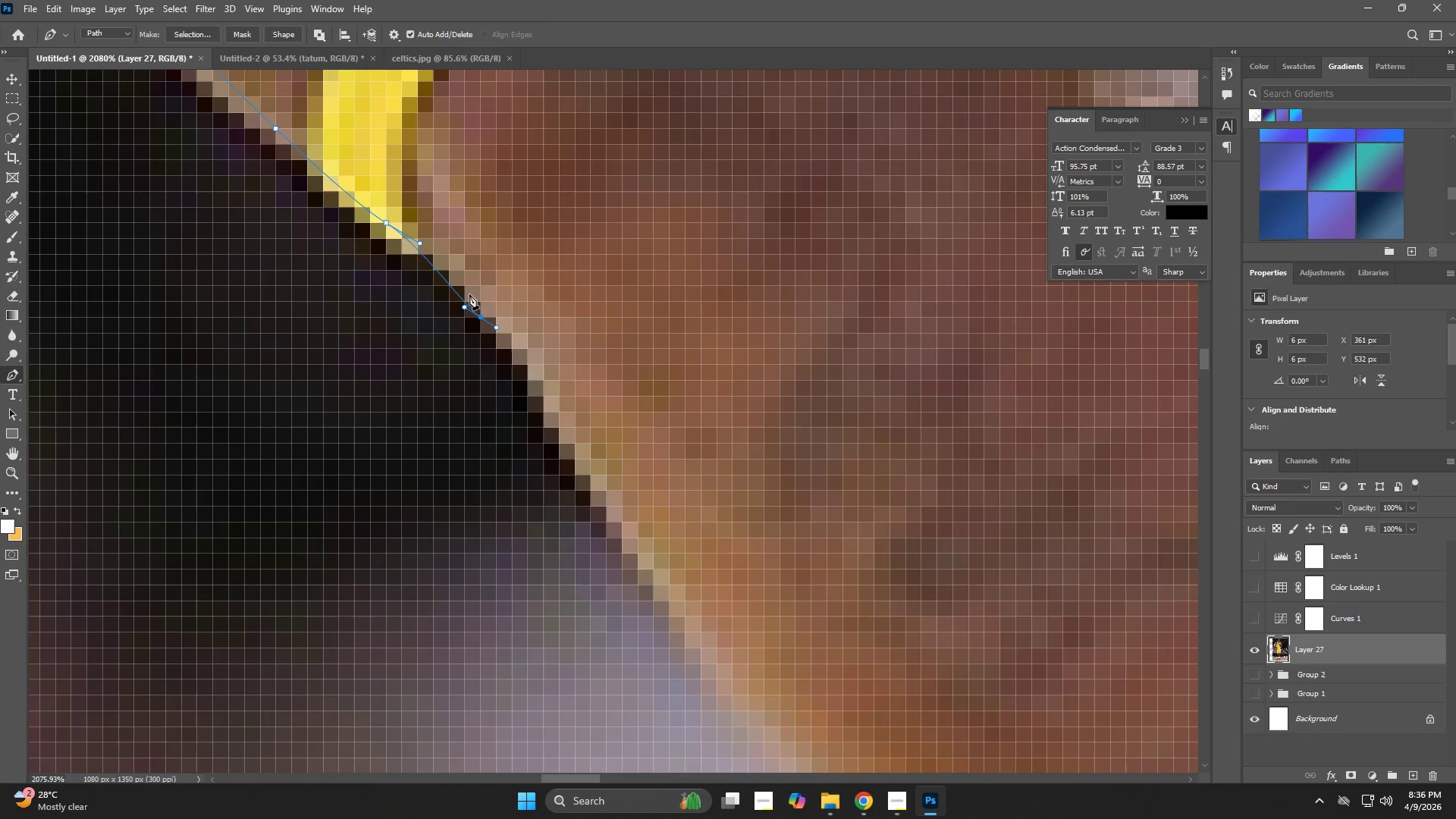 
key(Control+Z)
 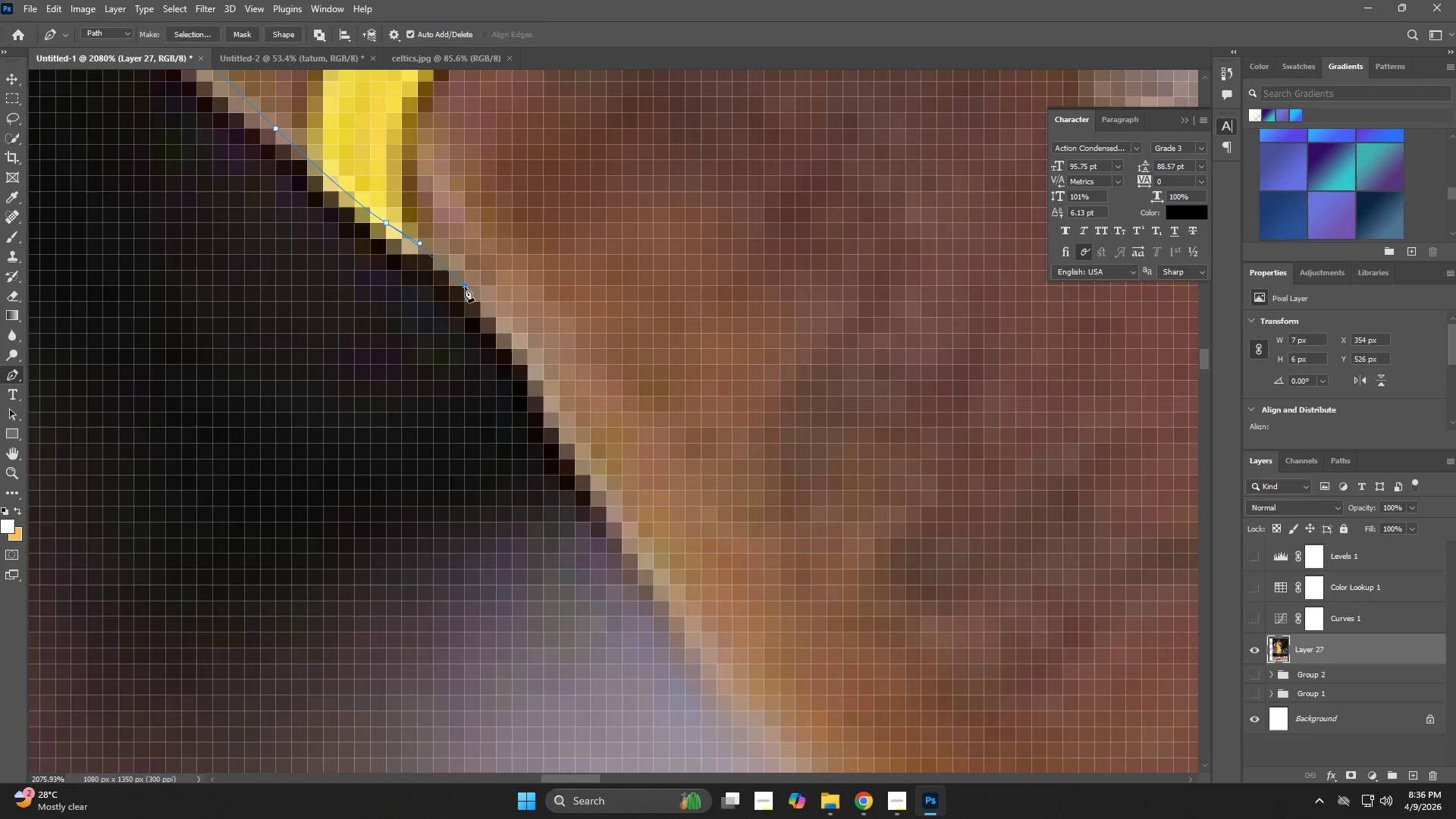 
left_click([465, 287])
 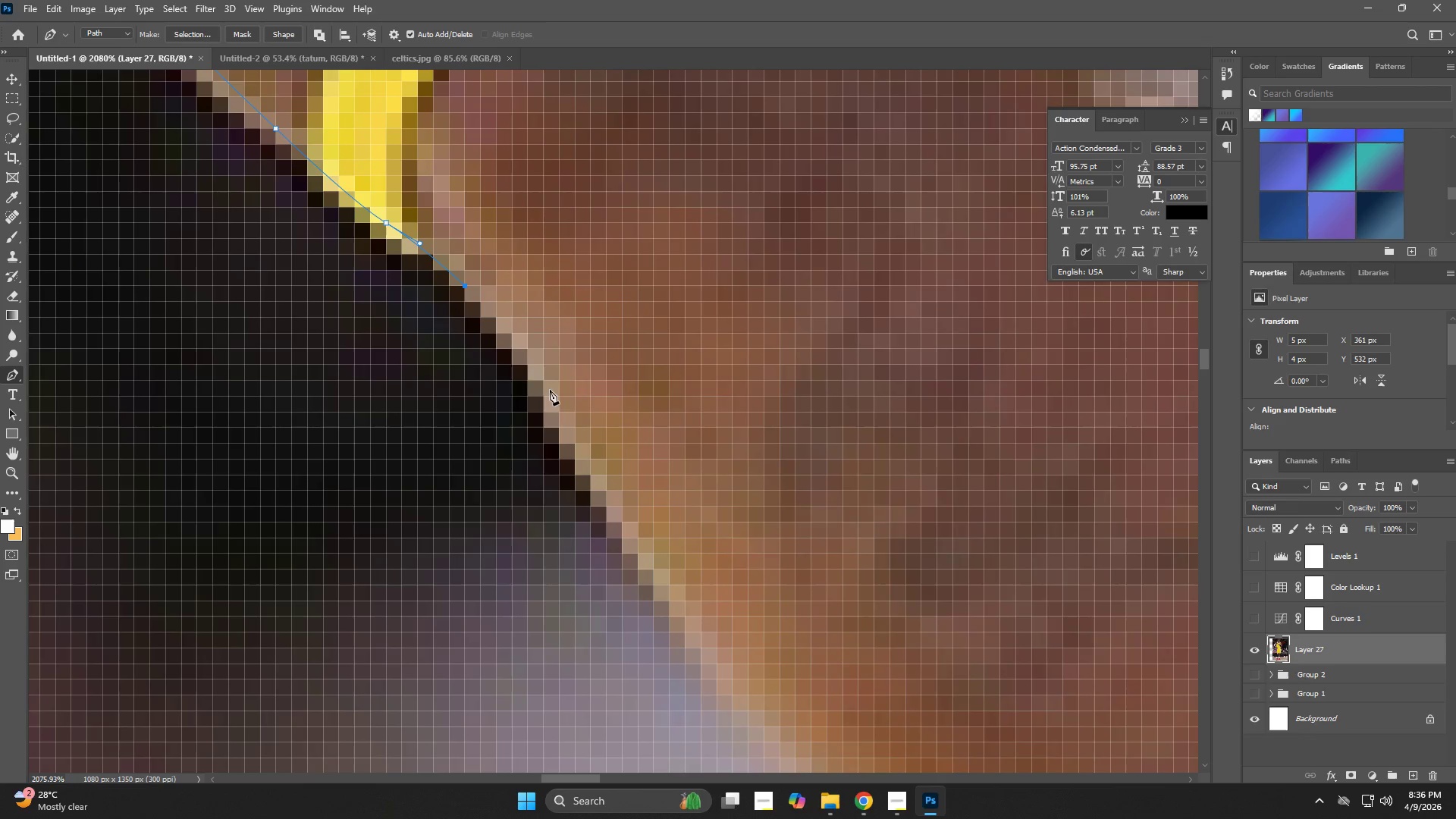 
left_click_drag(start_coordinate=[562, 405], to_coordinate=[599, 485])
 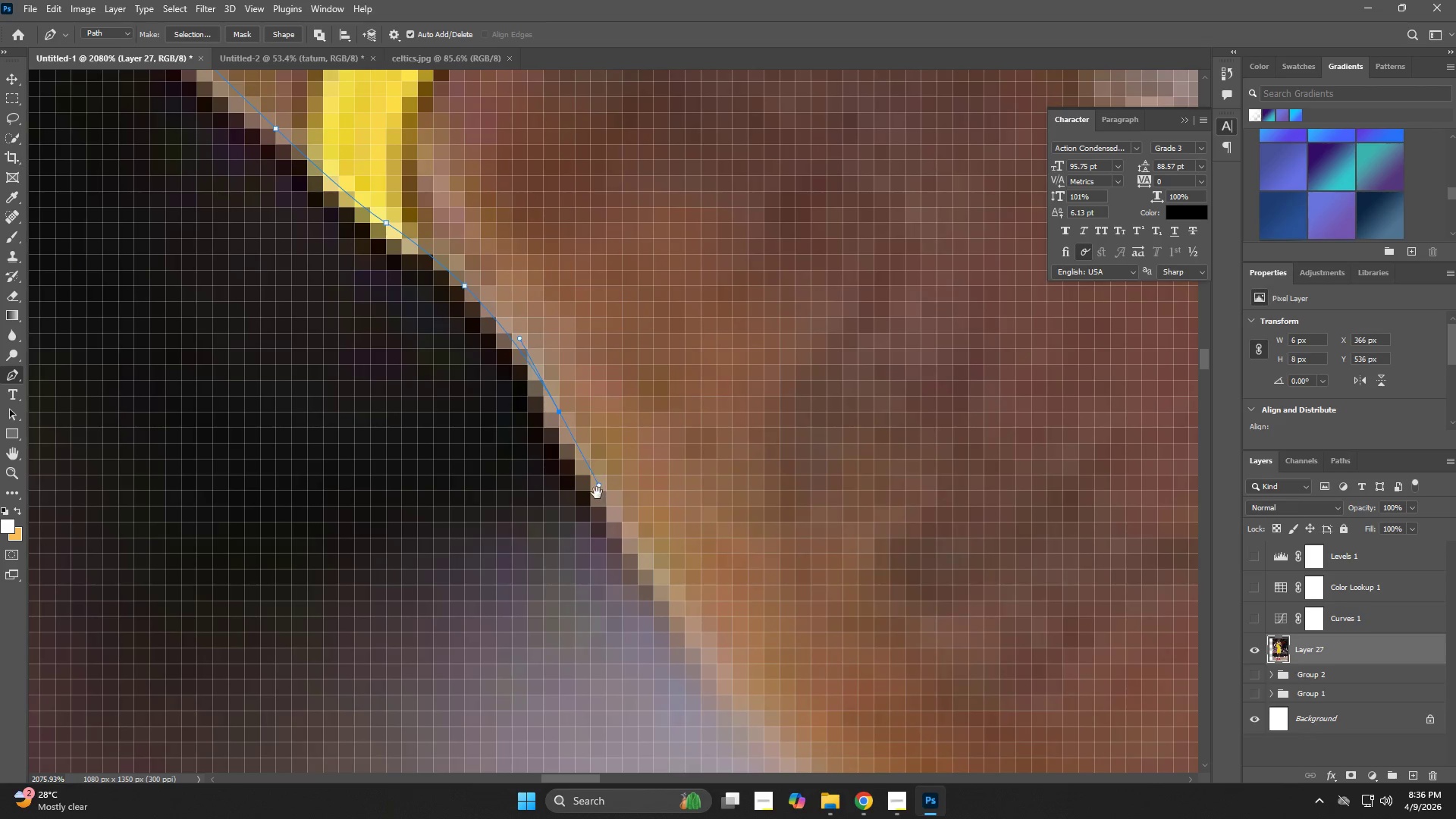 
hold_key(key=Space, duration=0.69)
 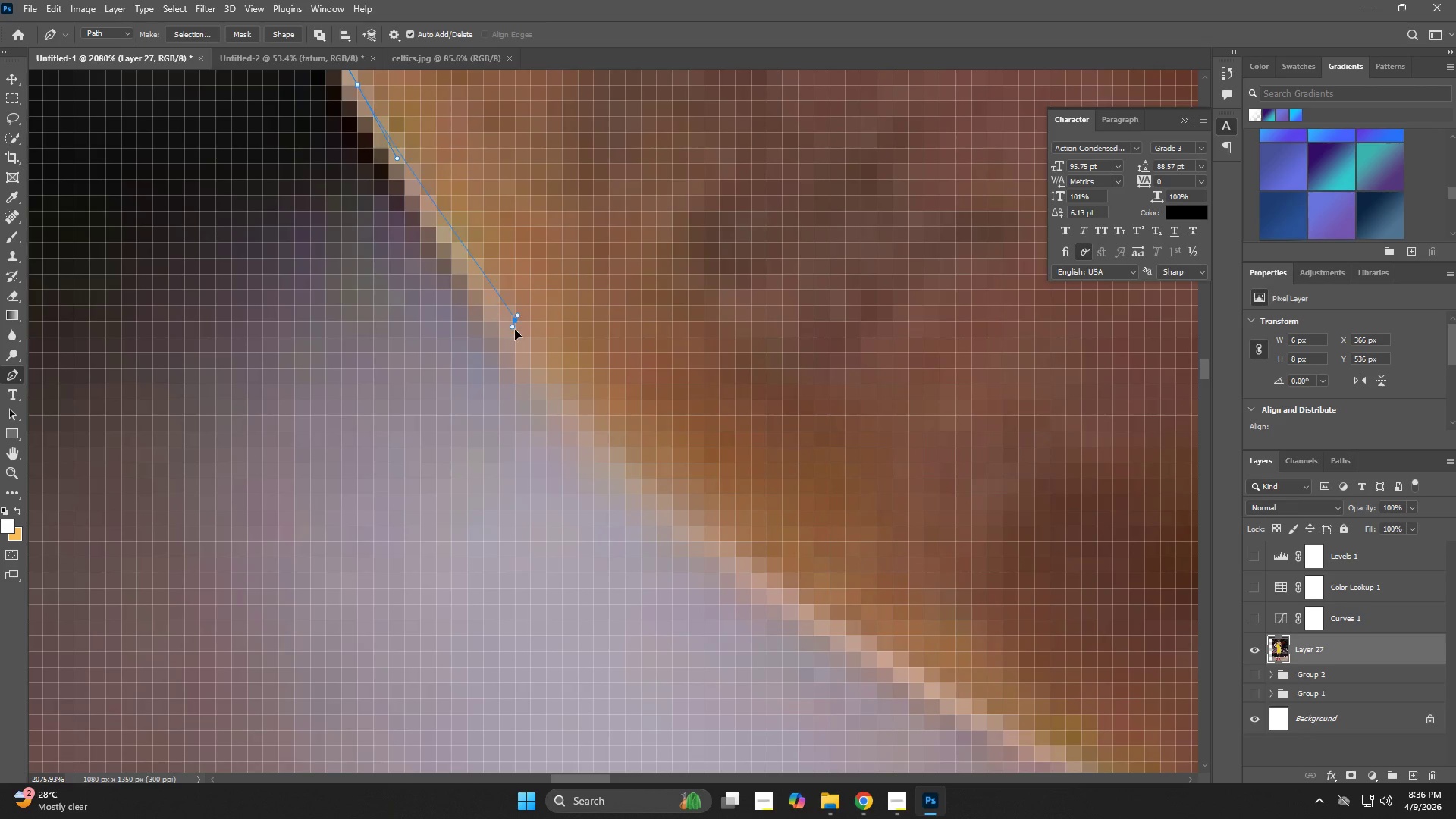 
left_click_drag(start_coordinate=[593, 491], to_coordinate=[391, 165])
 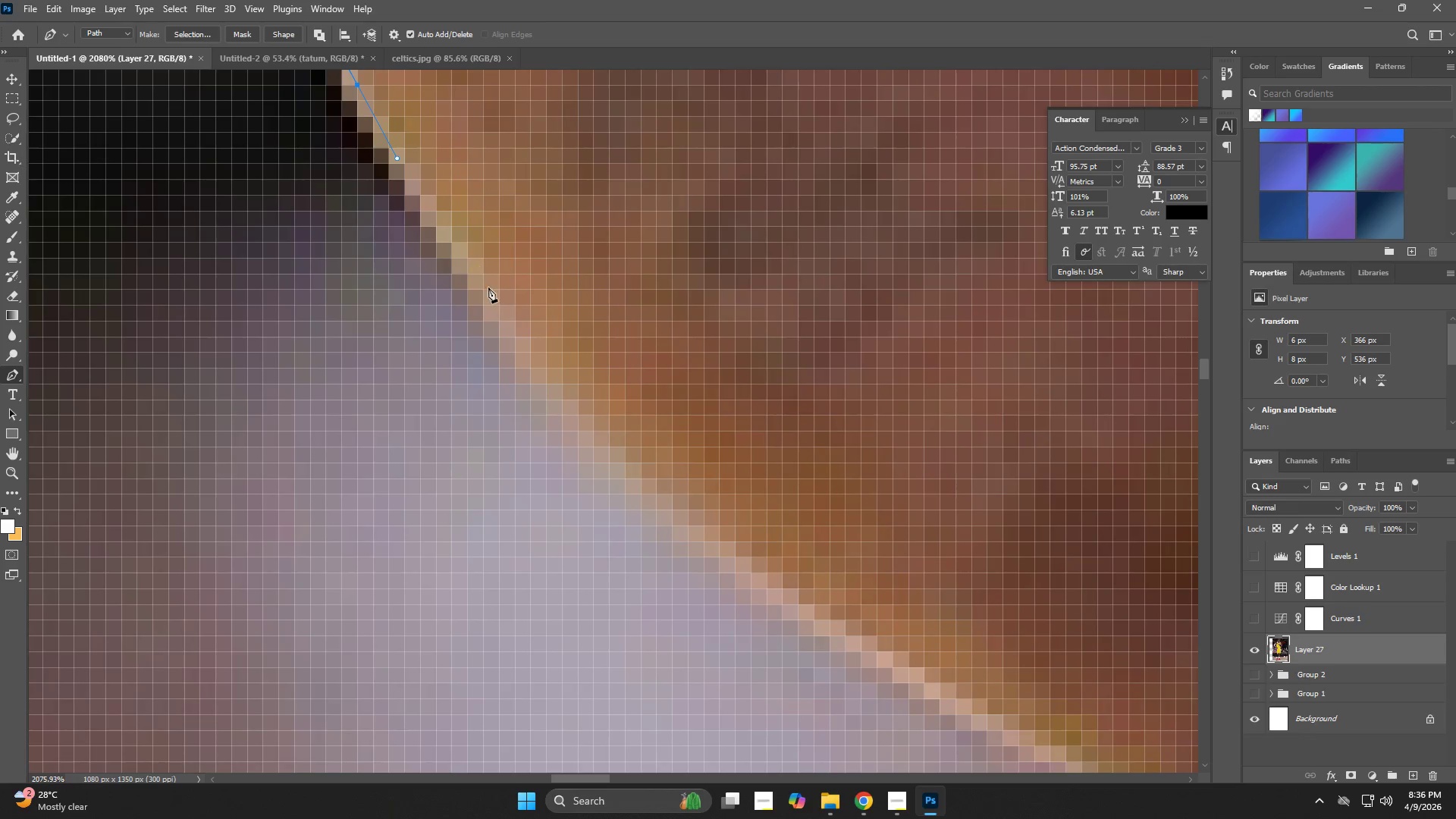 
left_click_drag(start_coordinate=[508, 321], to_coordinate=[580, 403])
 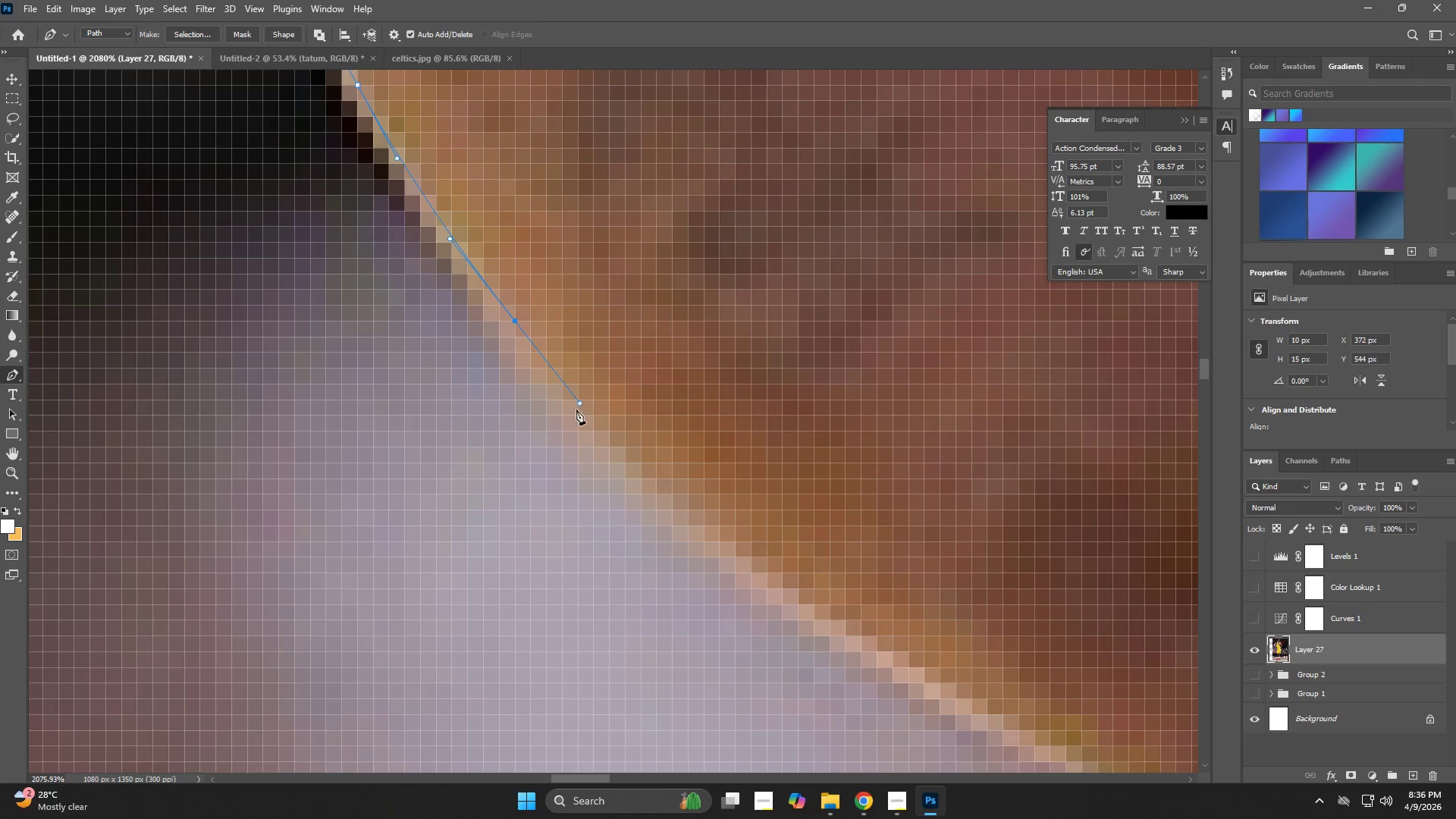 
hold_key(key=Space, duration=0.58)
 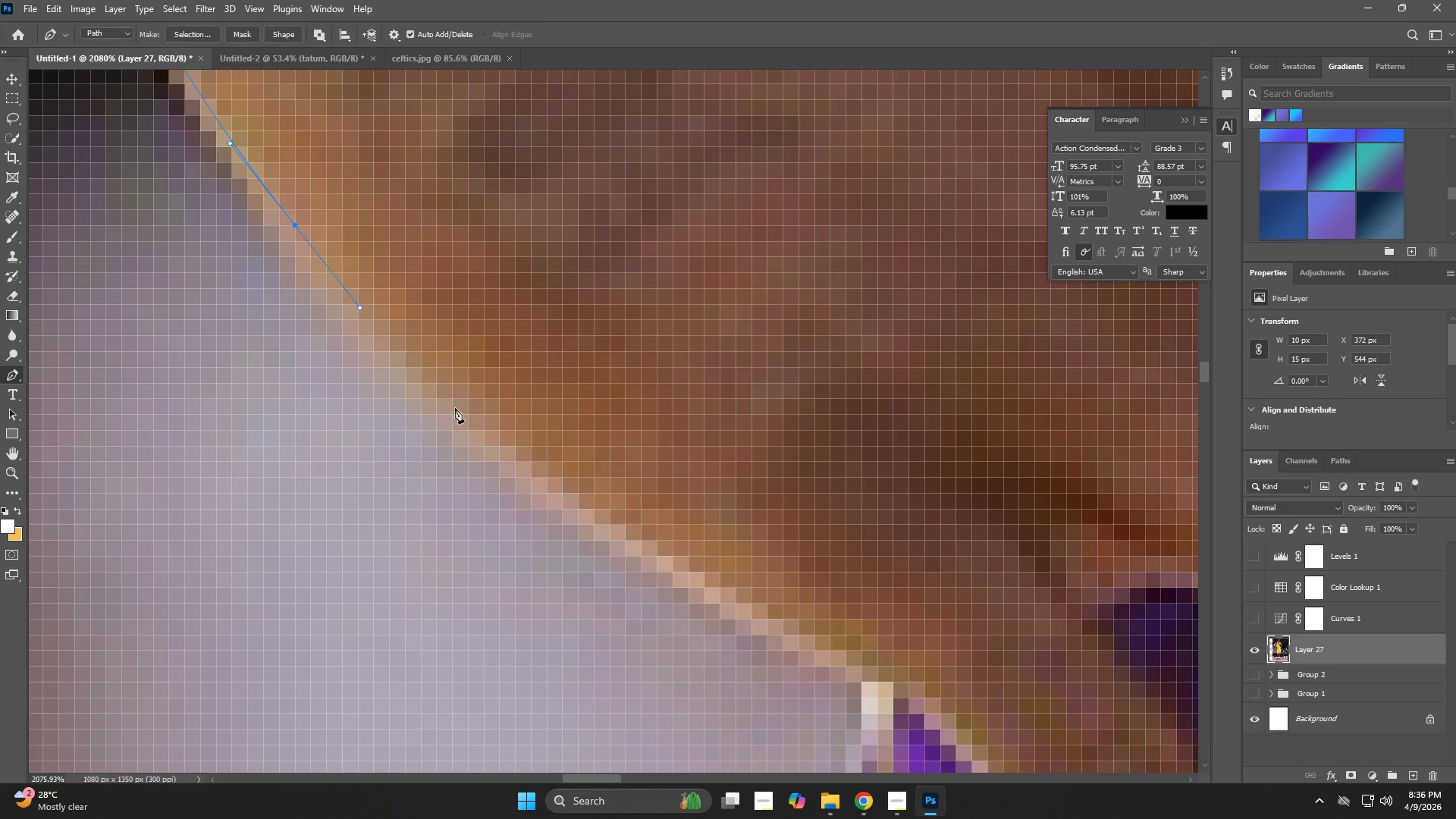 
left_click_drag(start_coordinate=[587, 410], to_coordinate=[367, 315])
 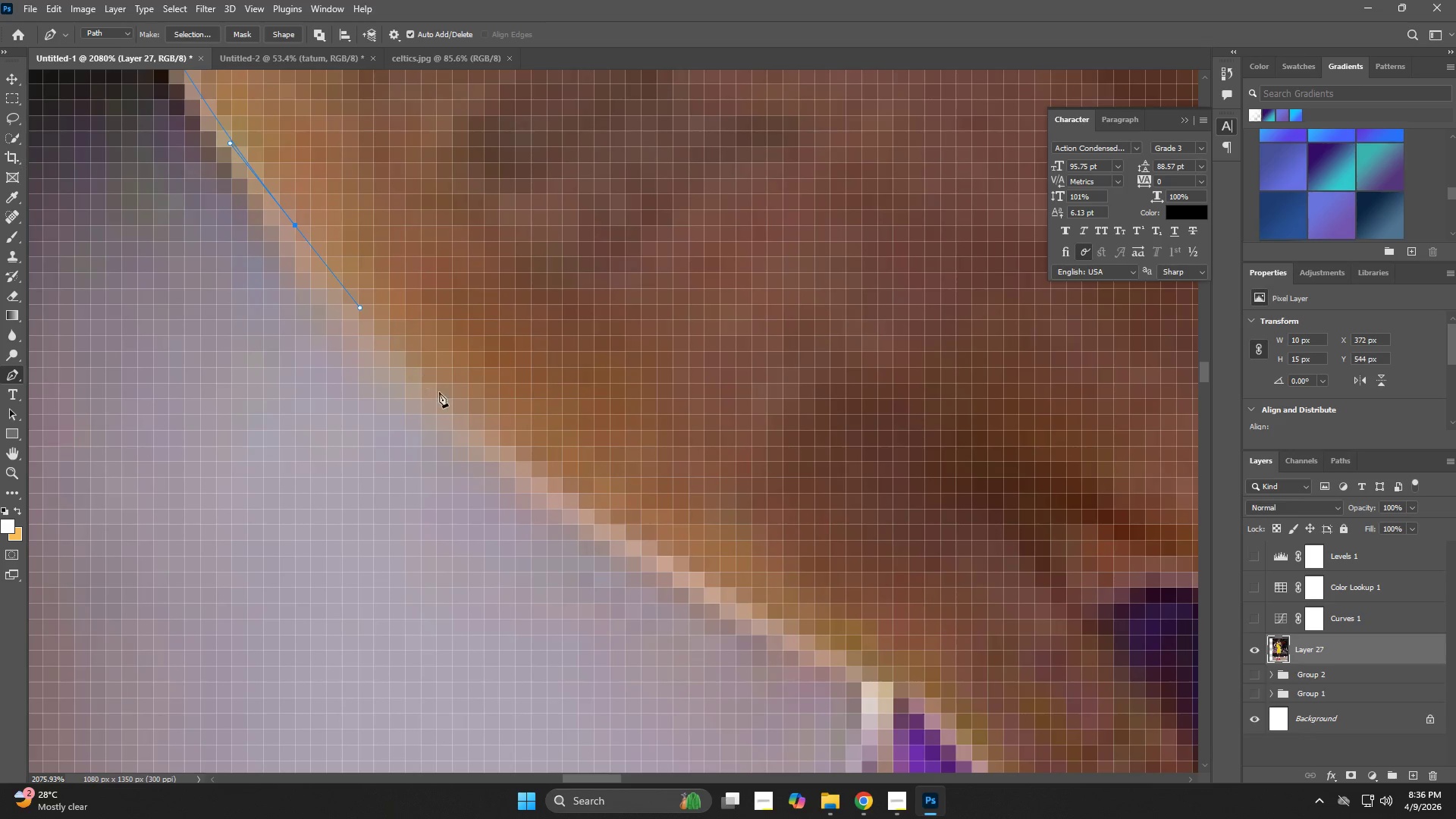 
left_click_drag(start_coordinate=[472, 422], to_coordinate=[501, 442])
 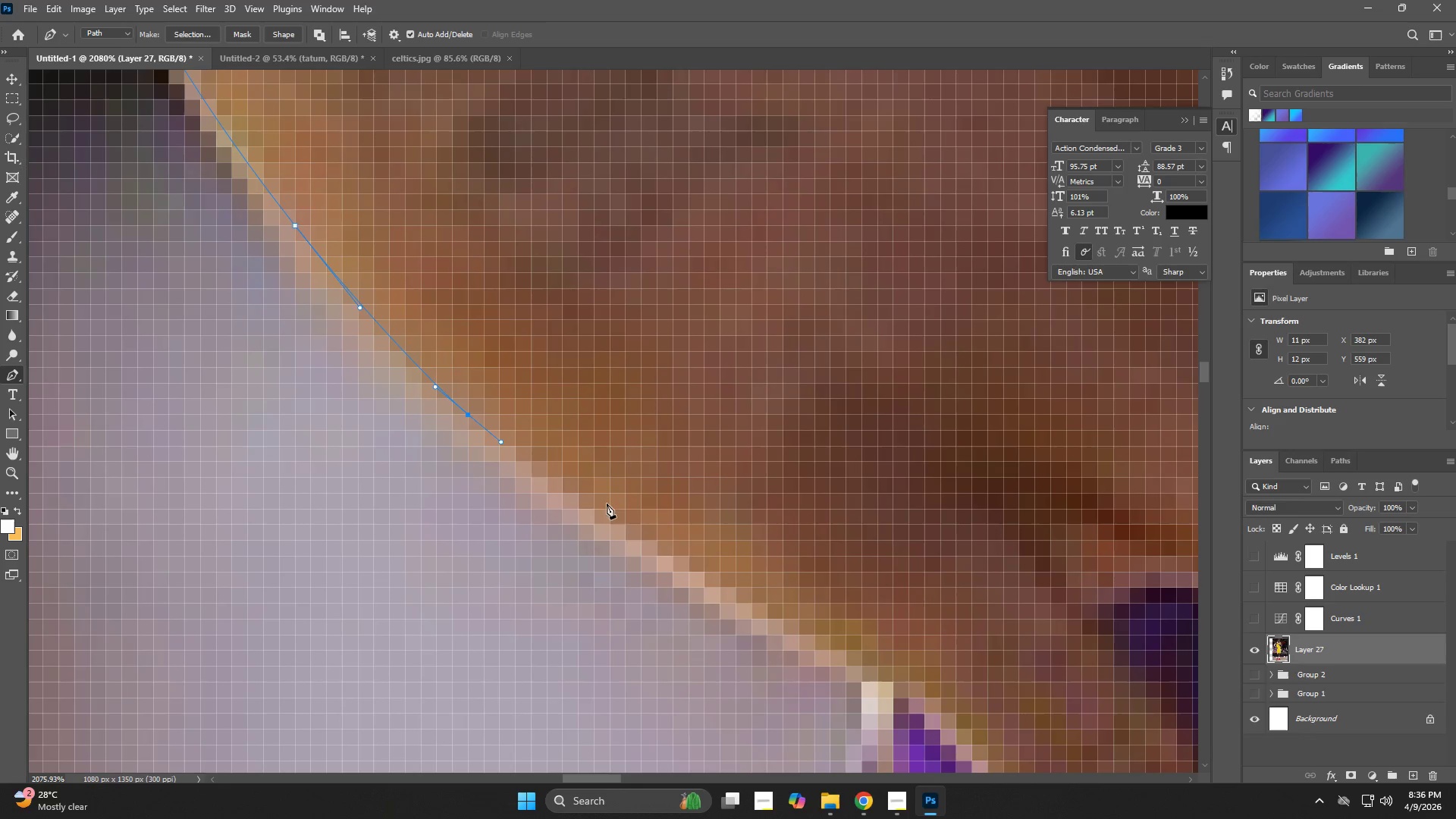 
left_click_drag(start_coordinate=[628, 519], to_coordinate=[645, 530])
 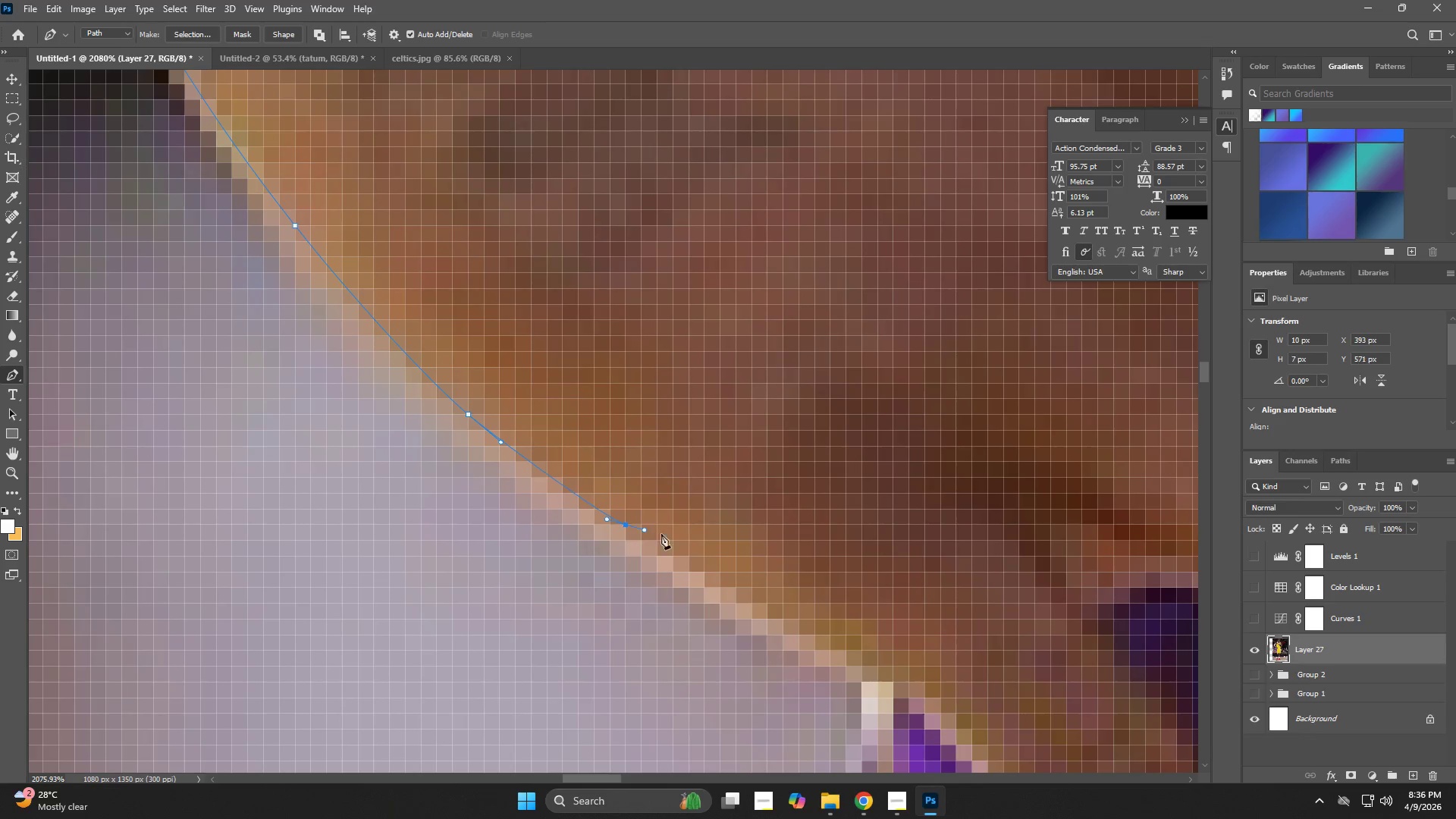 
hold_key(key=Space, duration=0.69)
 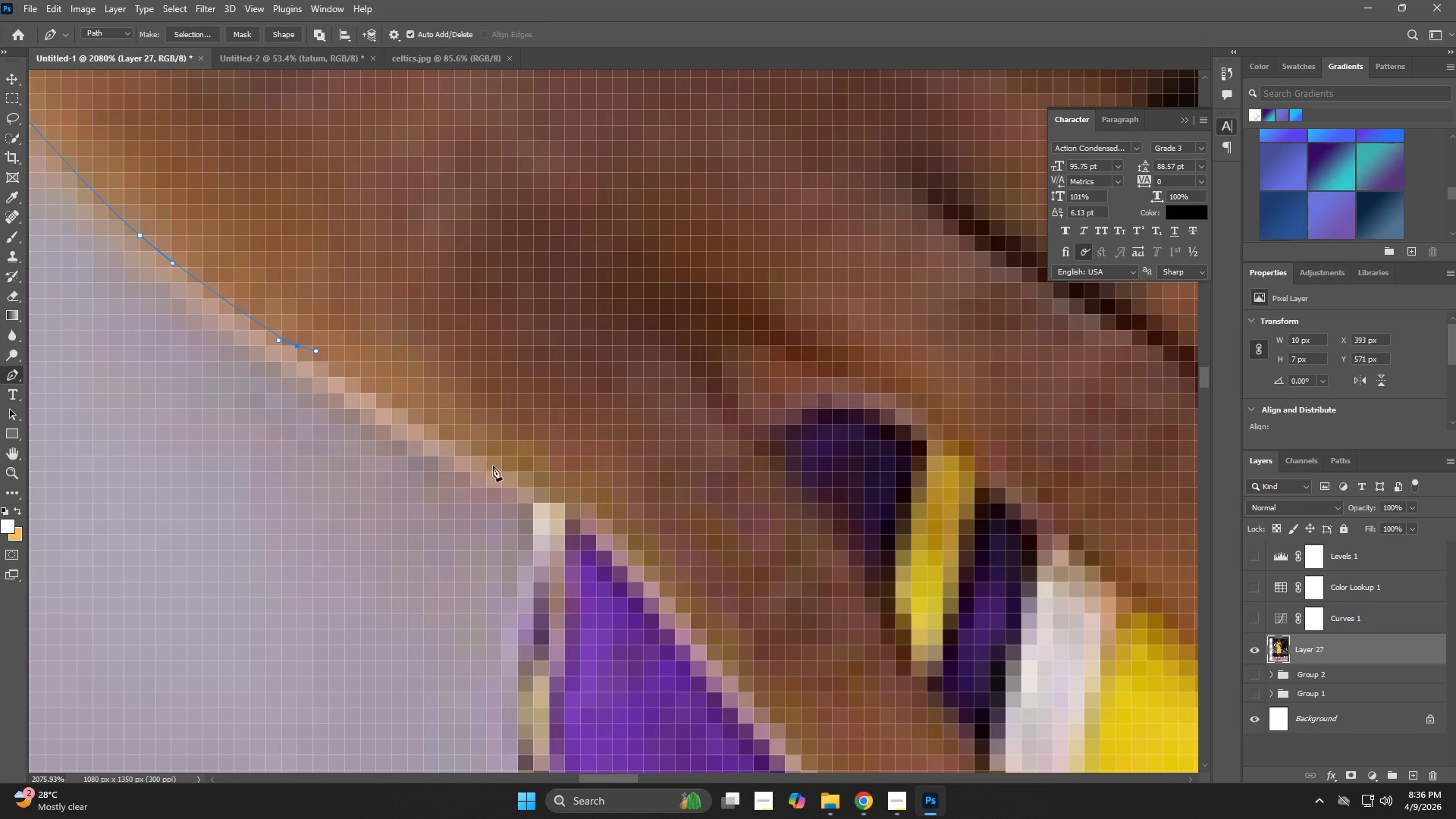 
left_click_drag(start_coordinate=[689, 550], to_coordinate=[360, 371])
 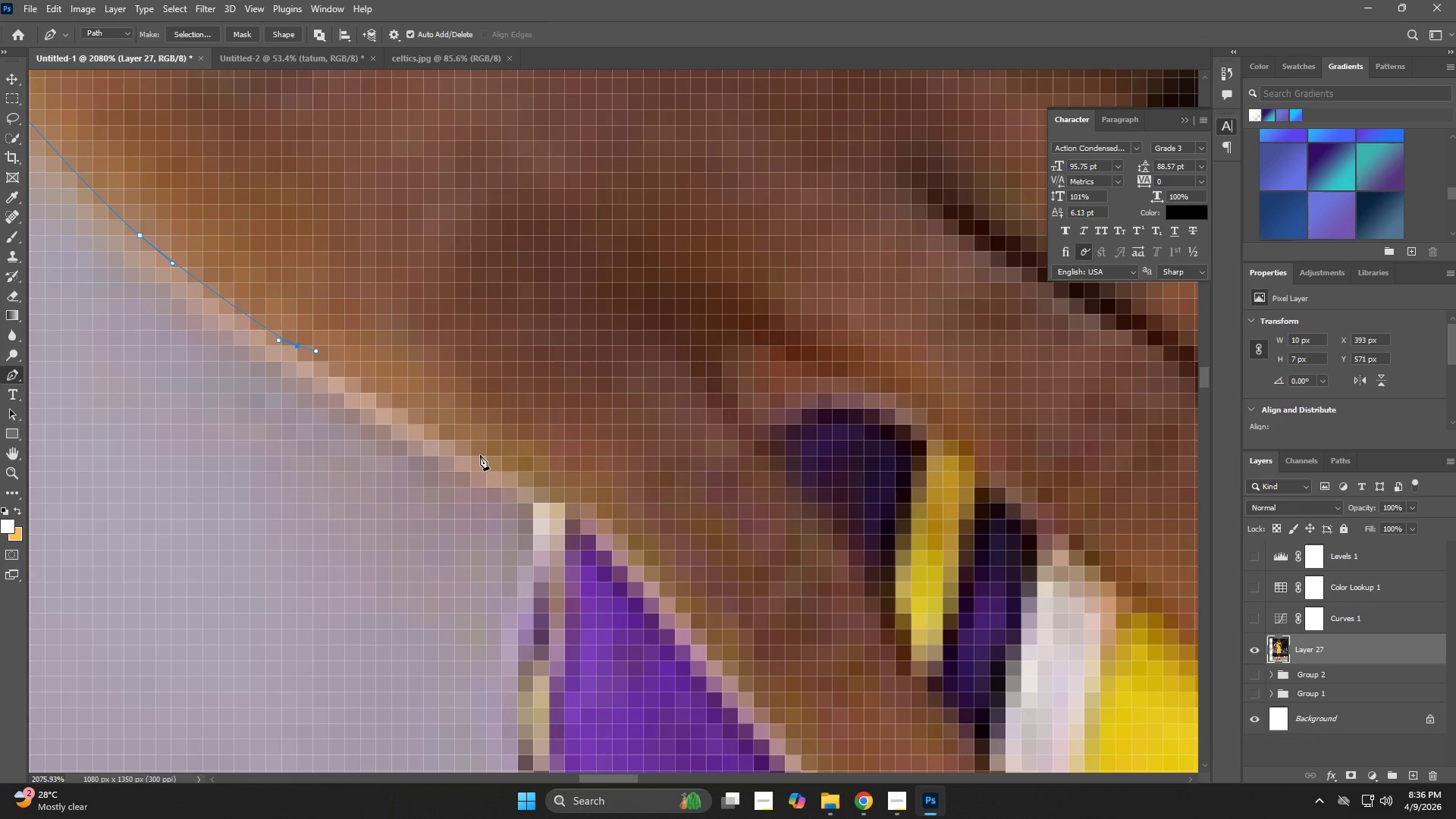 
left_click_drag(start_coordinate=[500, 471], to_coordinate=[513, 479])
 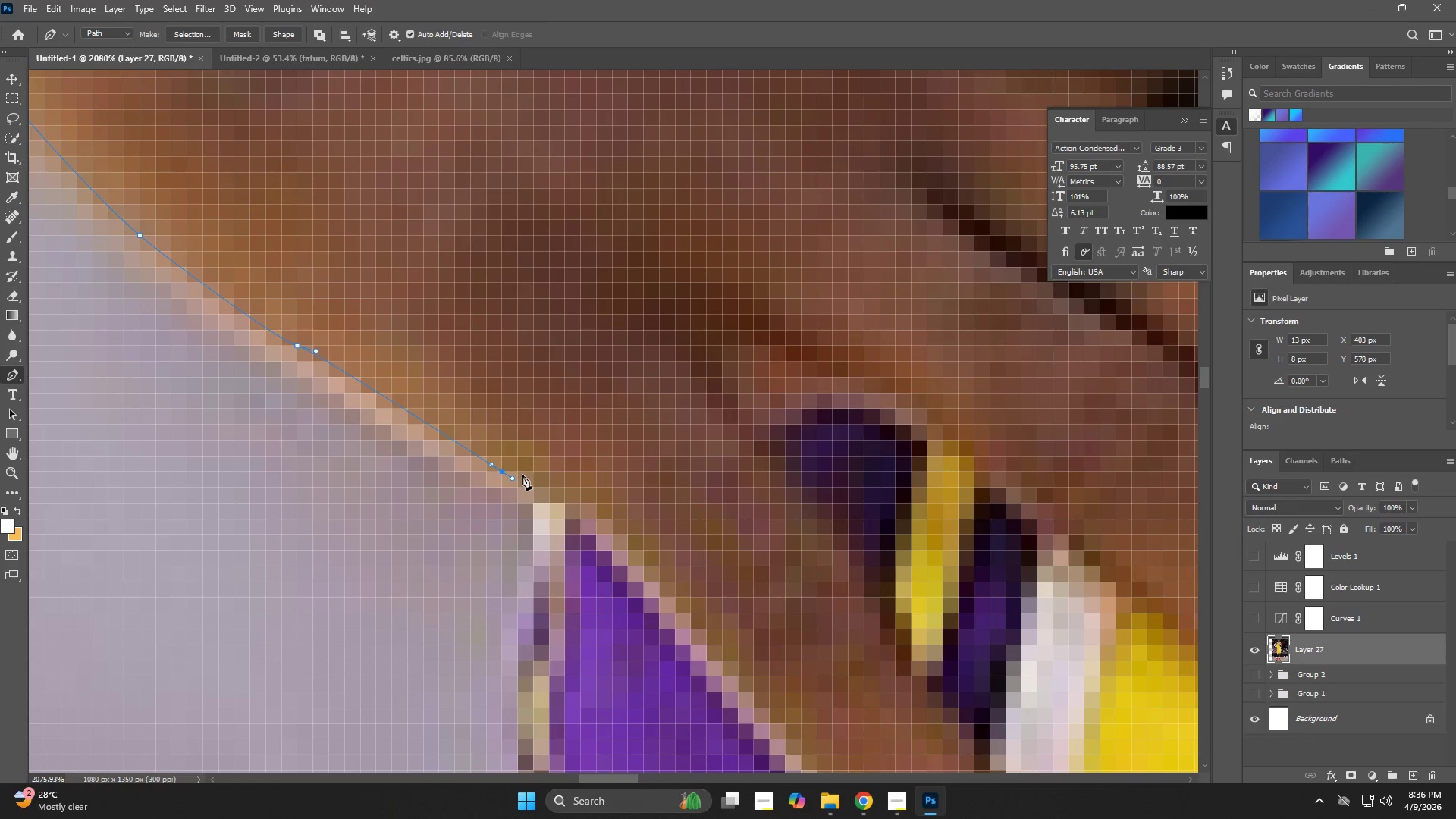 
hold_key(key=Space, duration=0.64)
 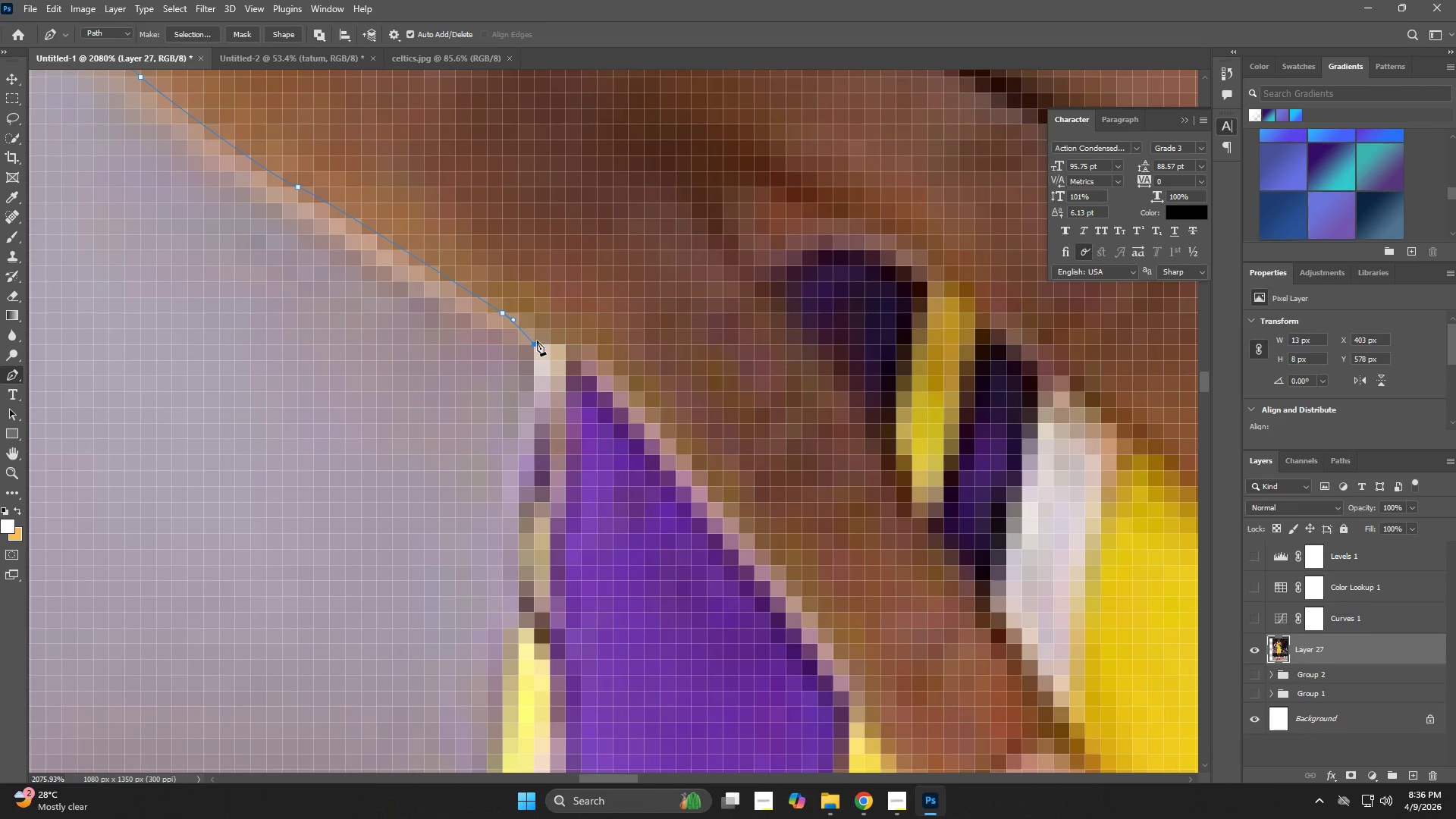 
left_click_drag(start_coordinate=[541, 465], to_coordinate=[541, 306])
 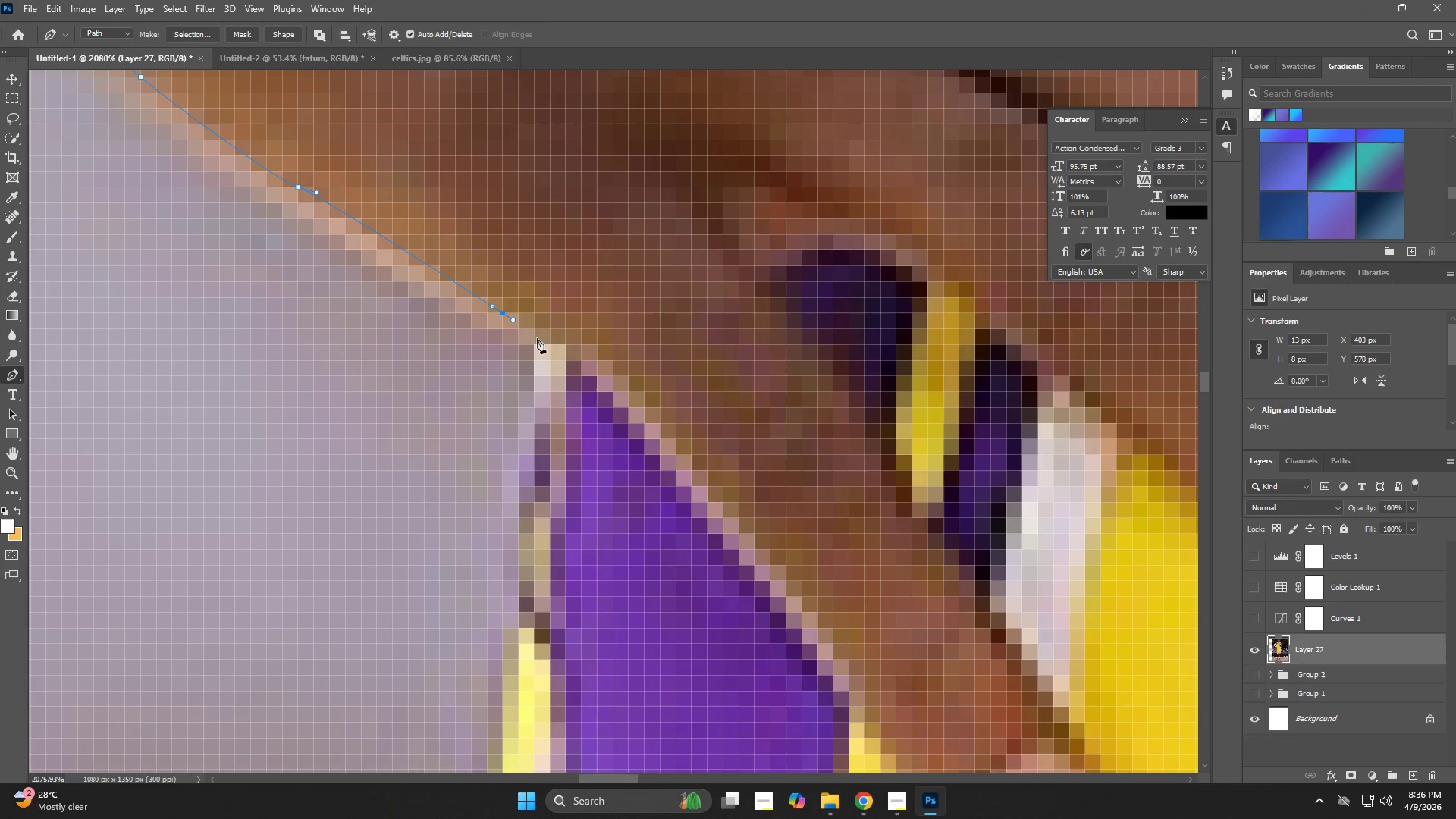 
left_click([537, 340])
 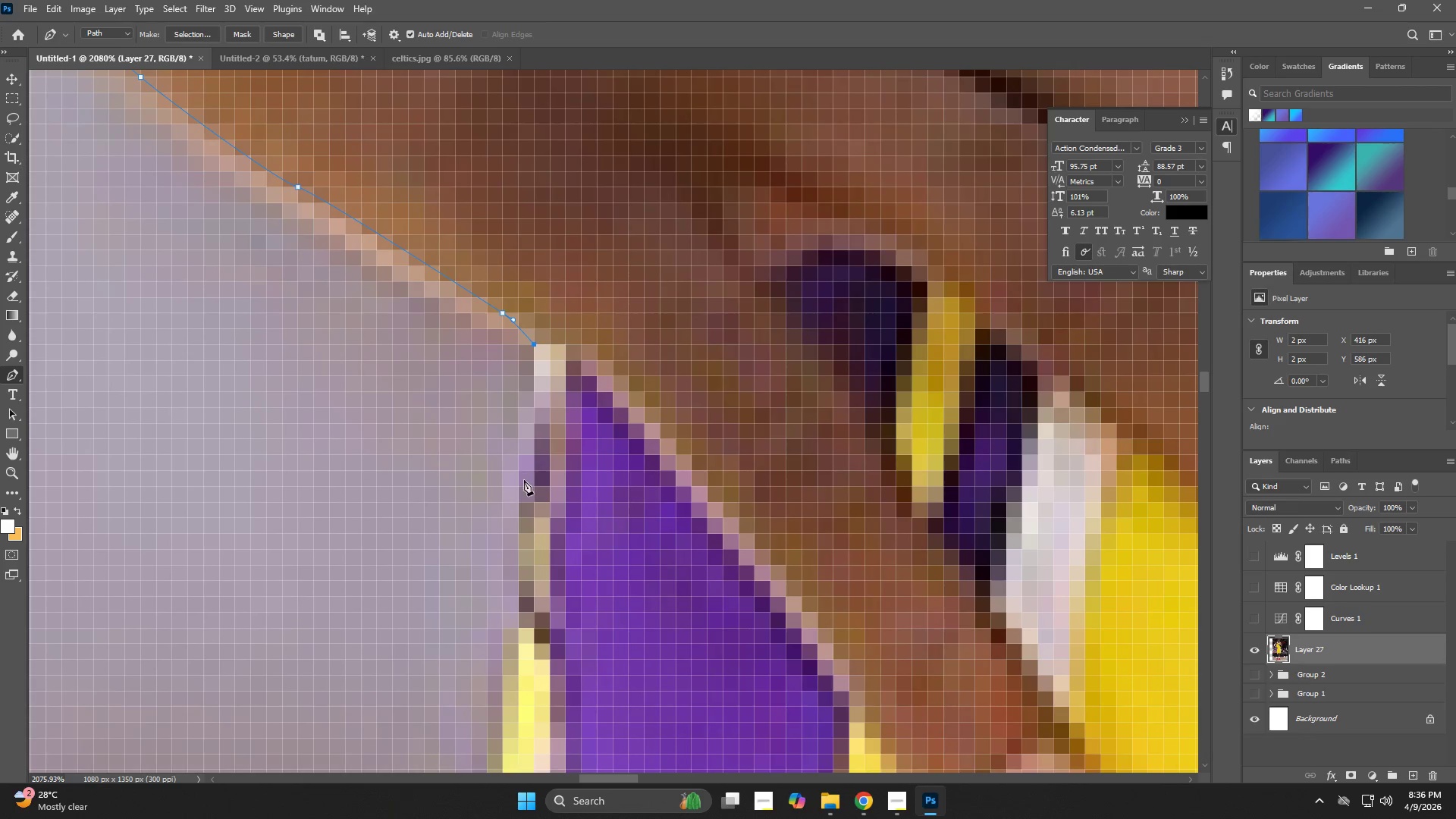 
hold_key(key=Space, duration=0.56)
 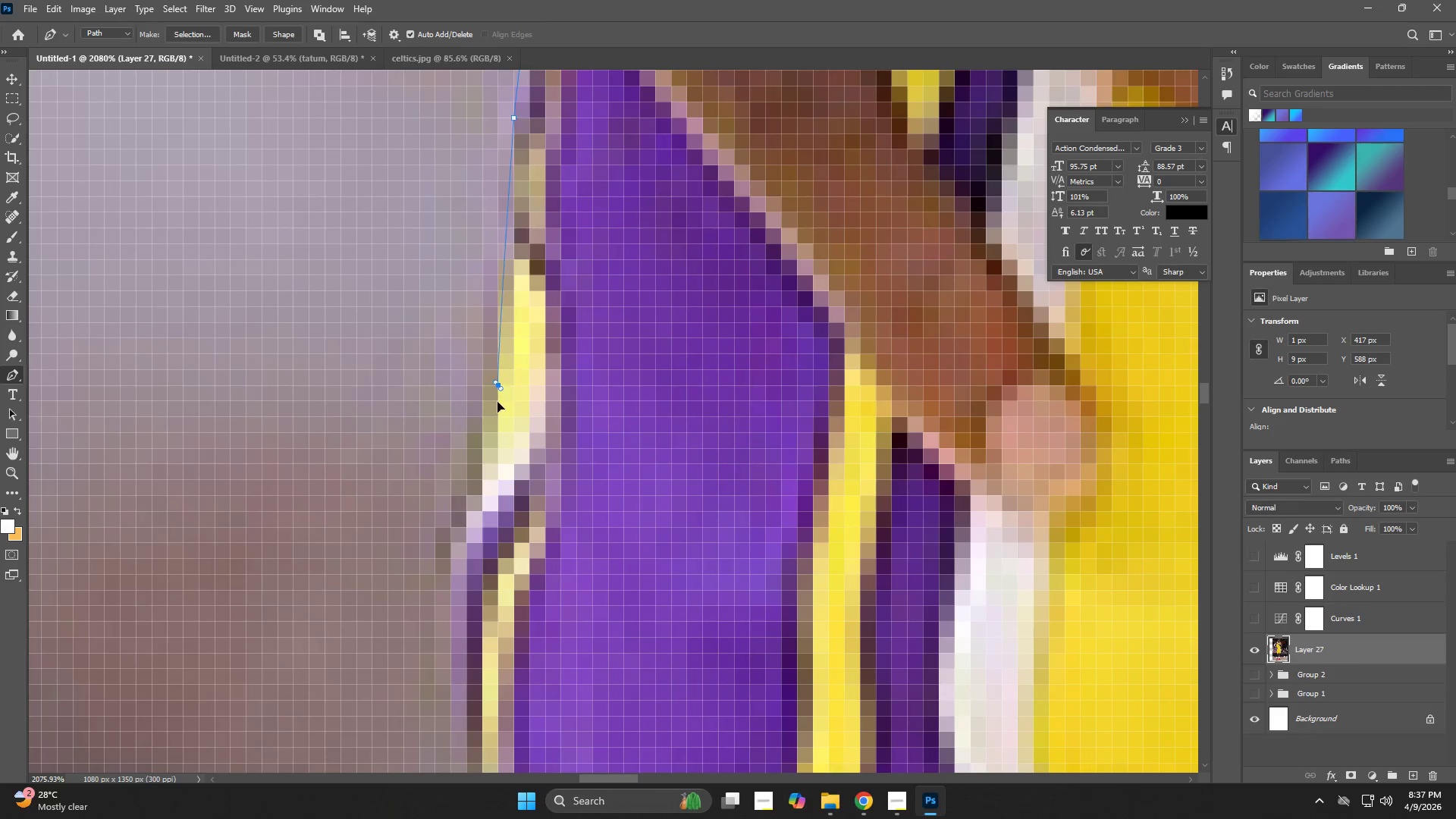 
left_click_drag(start_coordinate=[532, 577], to_coordinate=[524, 243])
 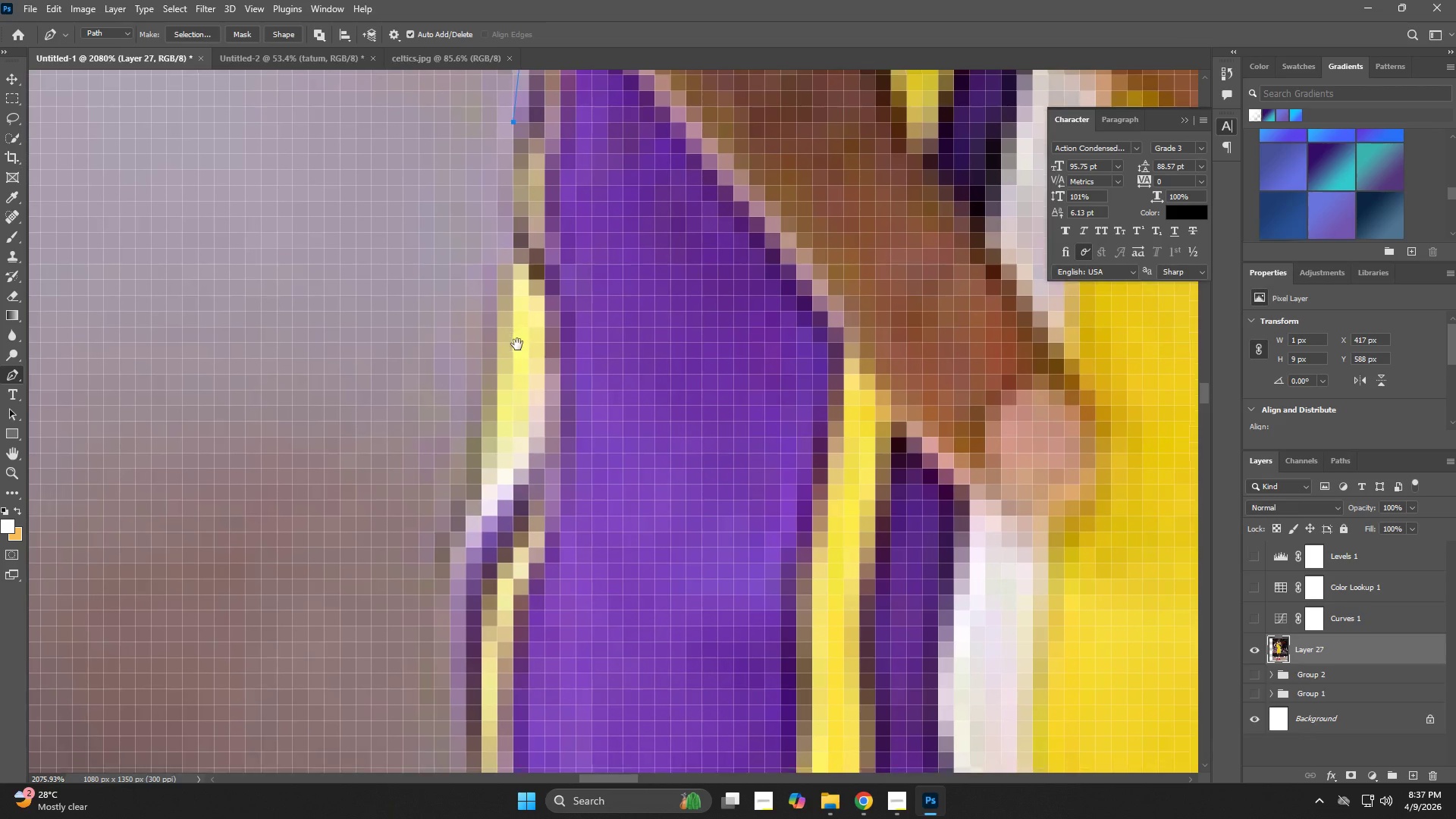 
left_click_drag(start_coordinate=[501, 378], to_coordinate=[495, 411])
 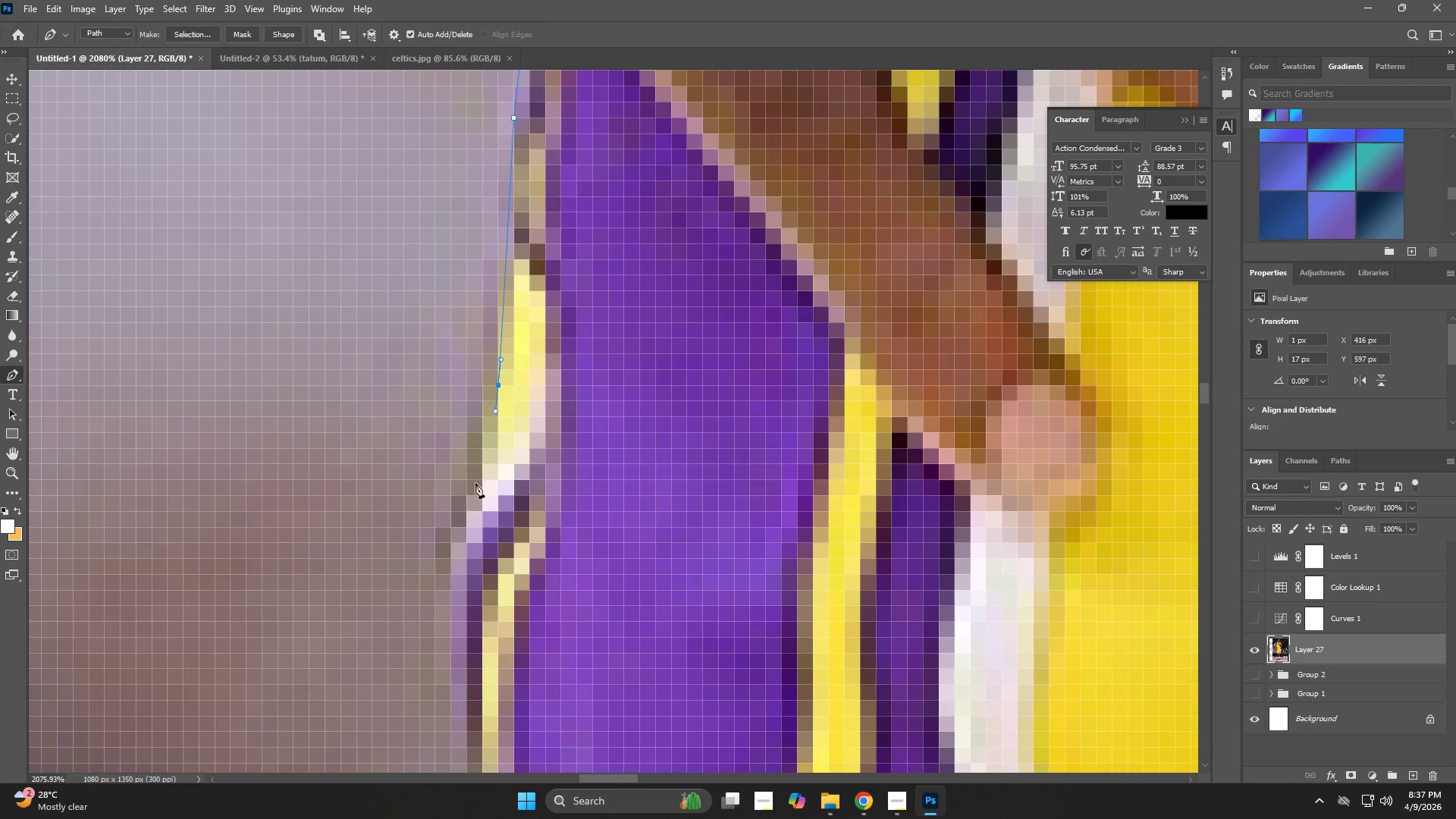 
left_click_drag(start_coordinate=[466, 505], to_coordinate=[462, 535])
 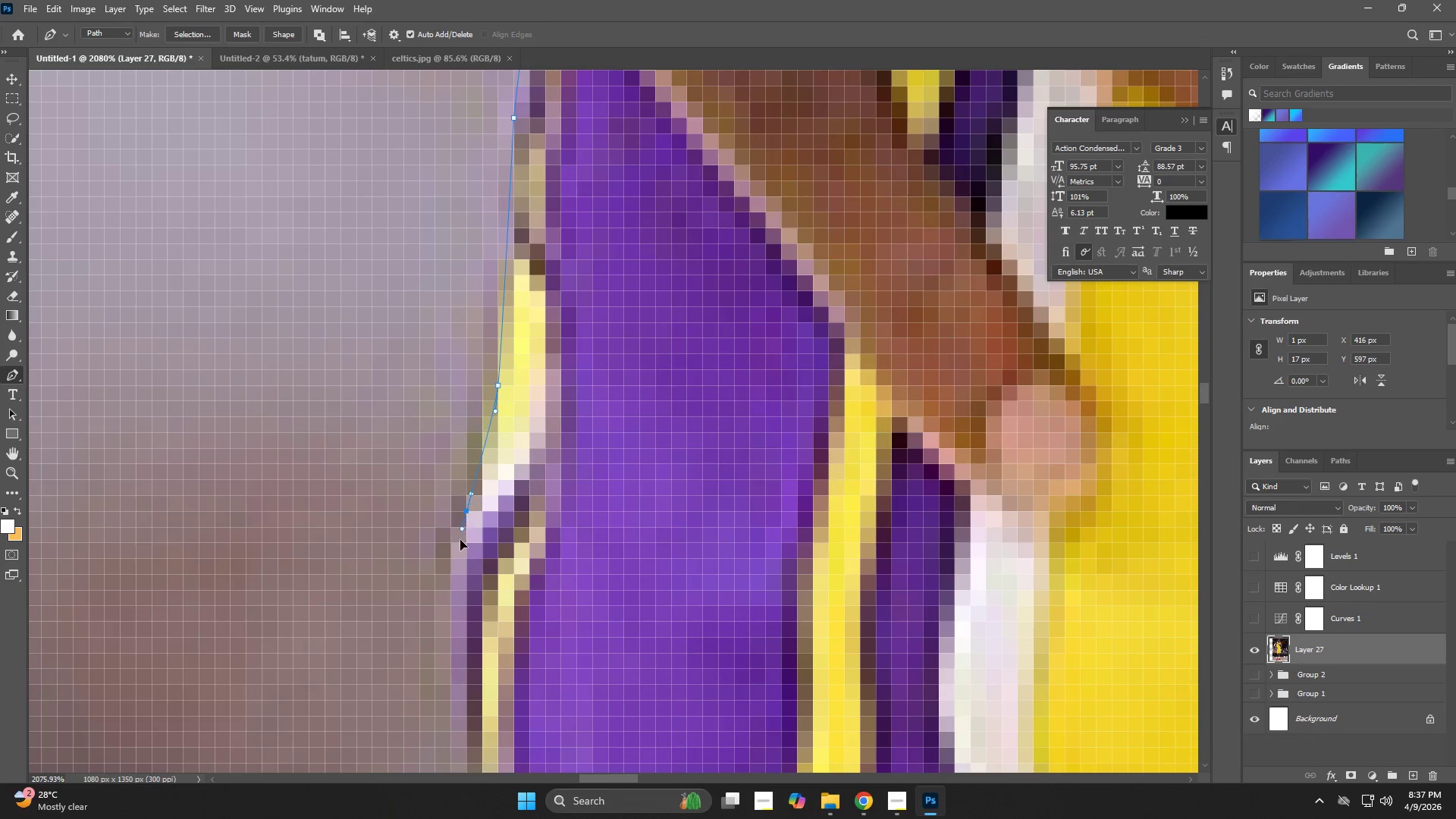 
hold_key(key=Space, duration=0.56)
 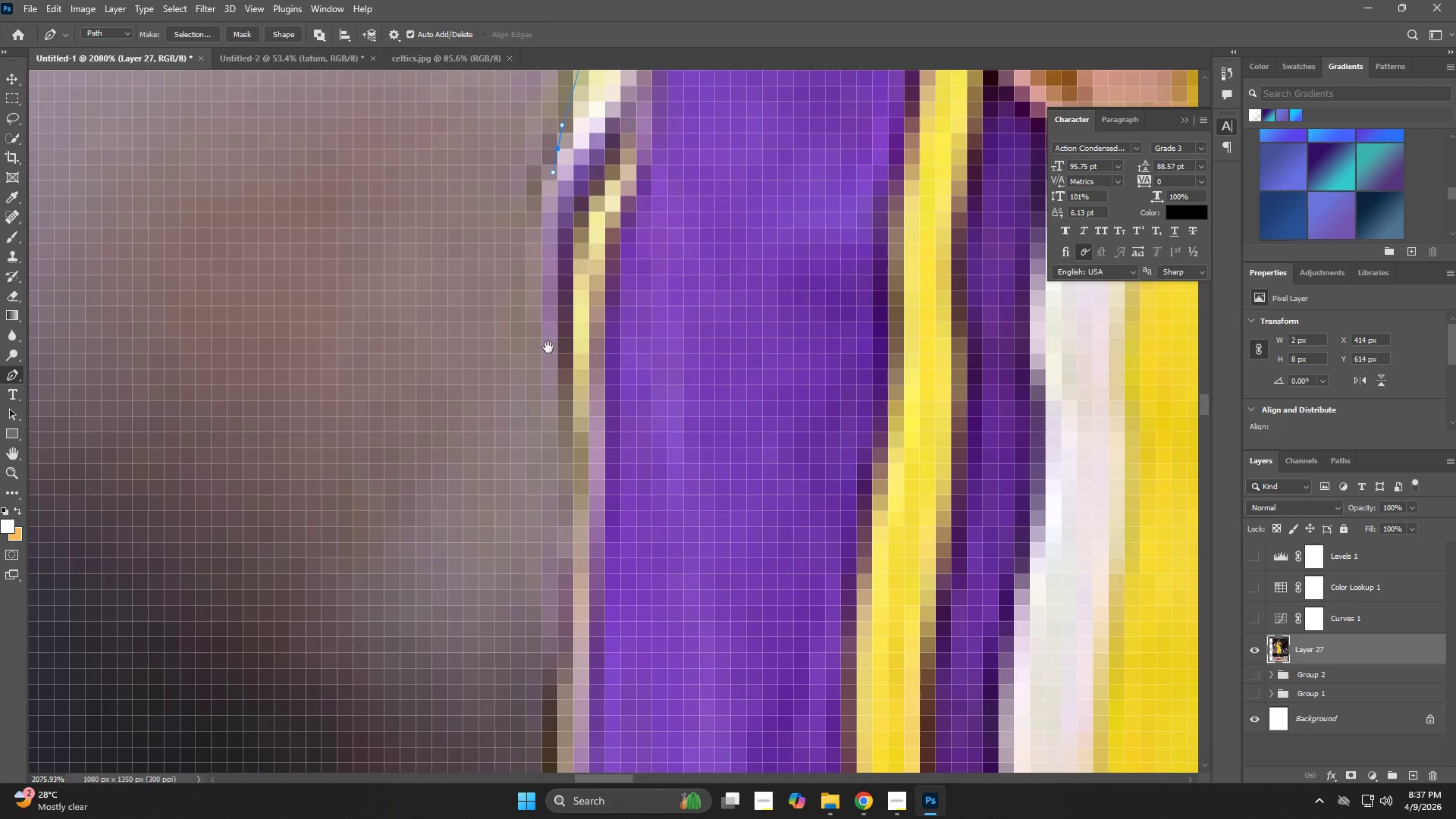 
left_click_drag(start_coordinate=[453, 544], to_coordinate=[514, 275])
 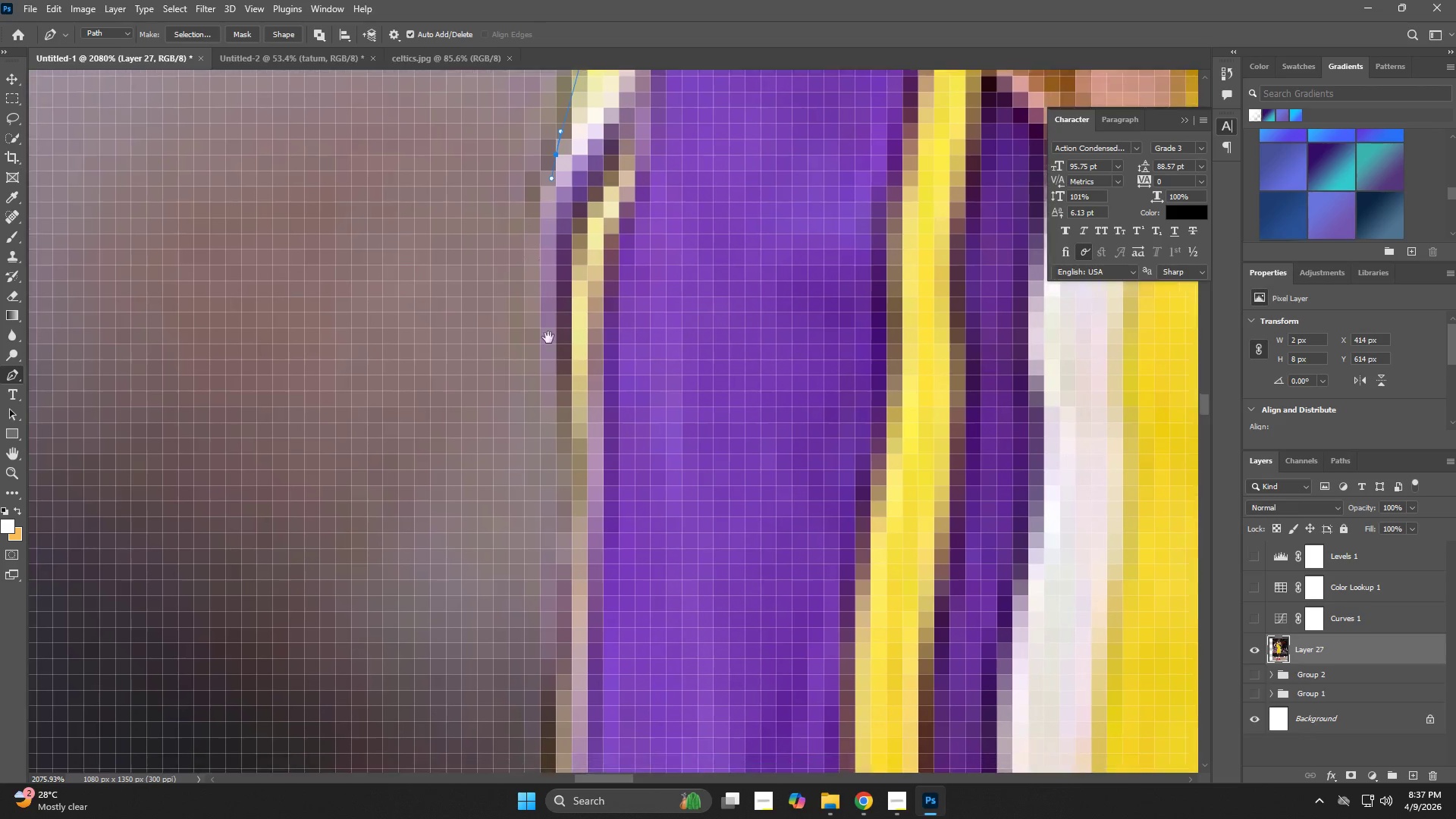 
left_click_drag(start_coordinate=[548, 356], to_coordinate=[556, 416])
 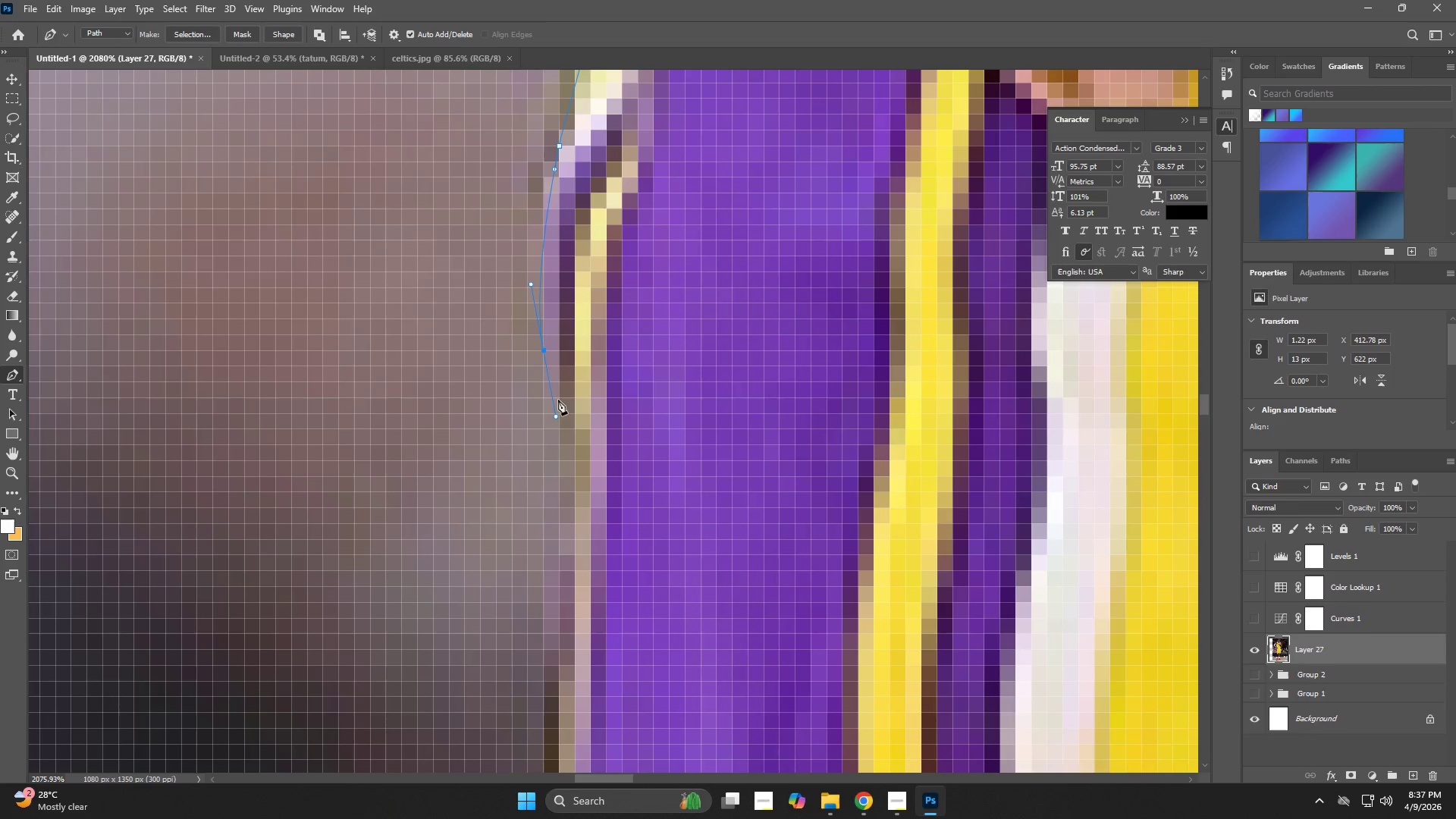 
key(Control+ControlLeft)
 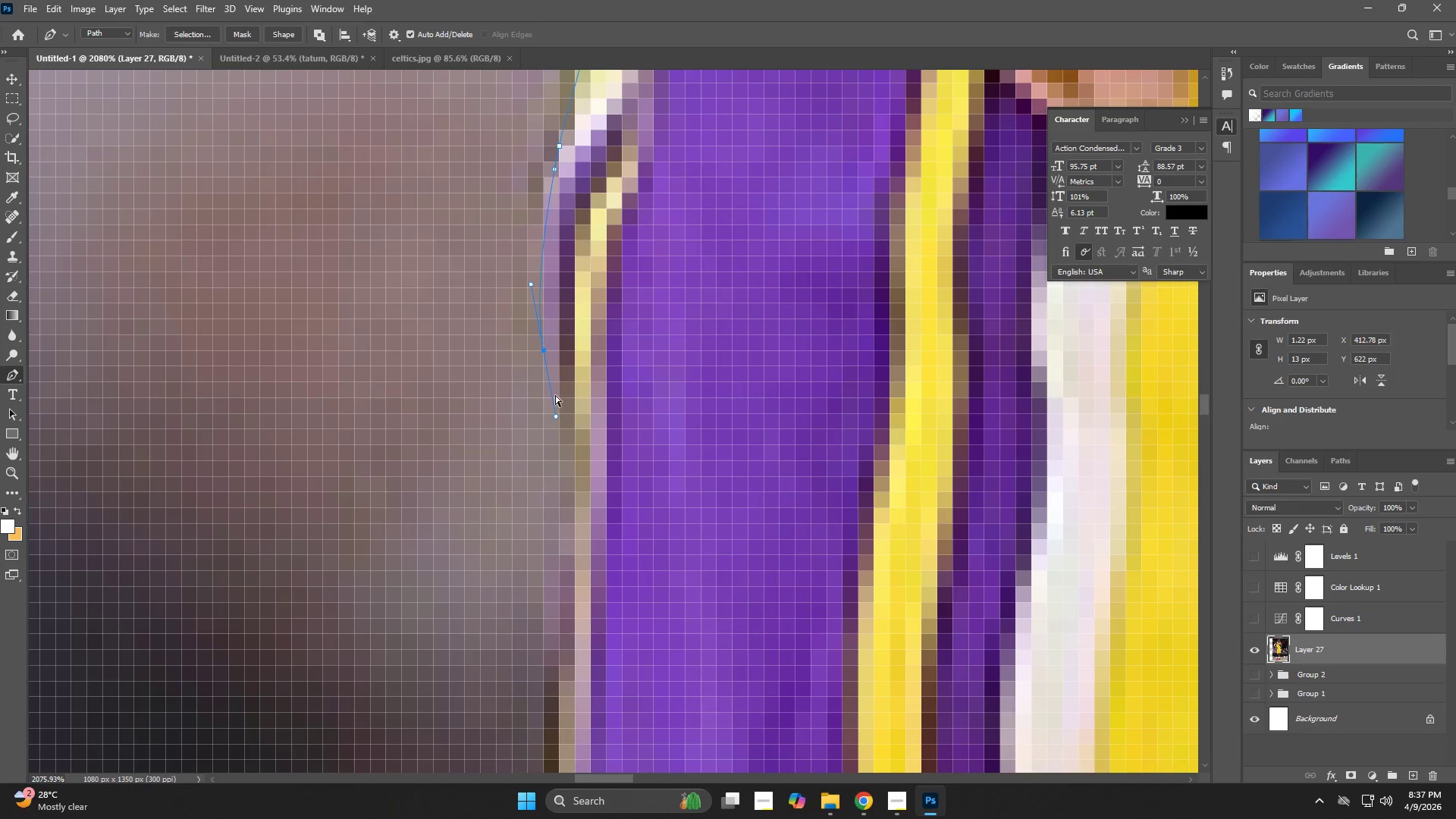 
key(Control+Z)
 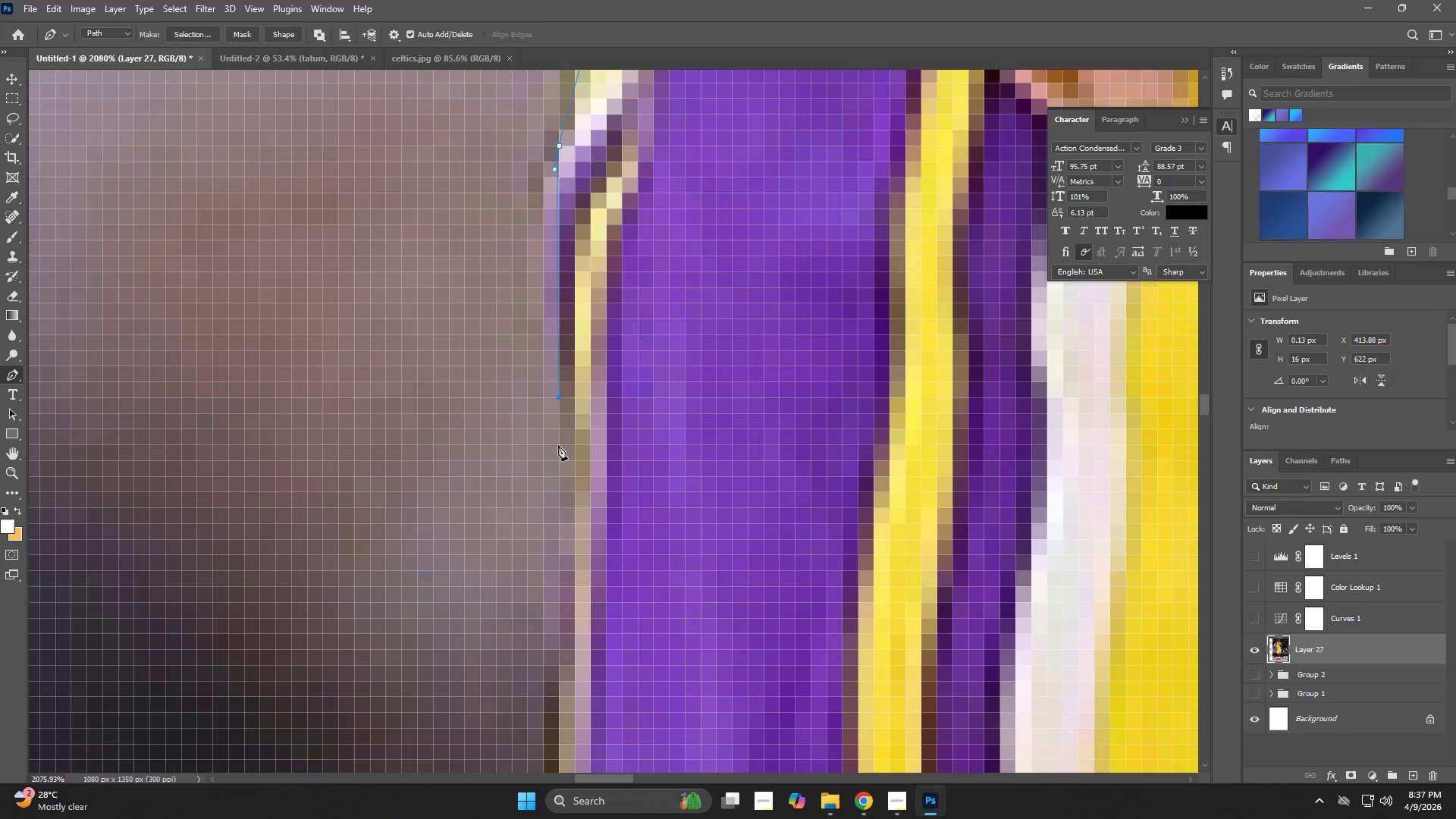 
left_click_drag(start_coordinate=[560, 588], to_coordinate=[560, 604])
 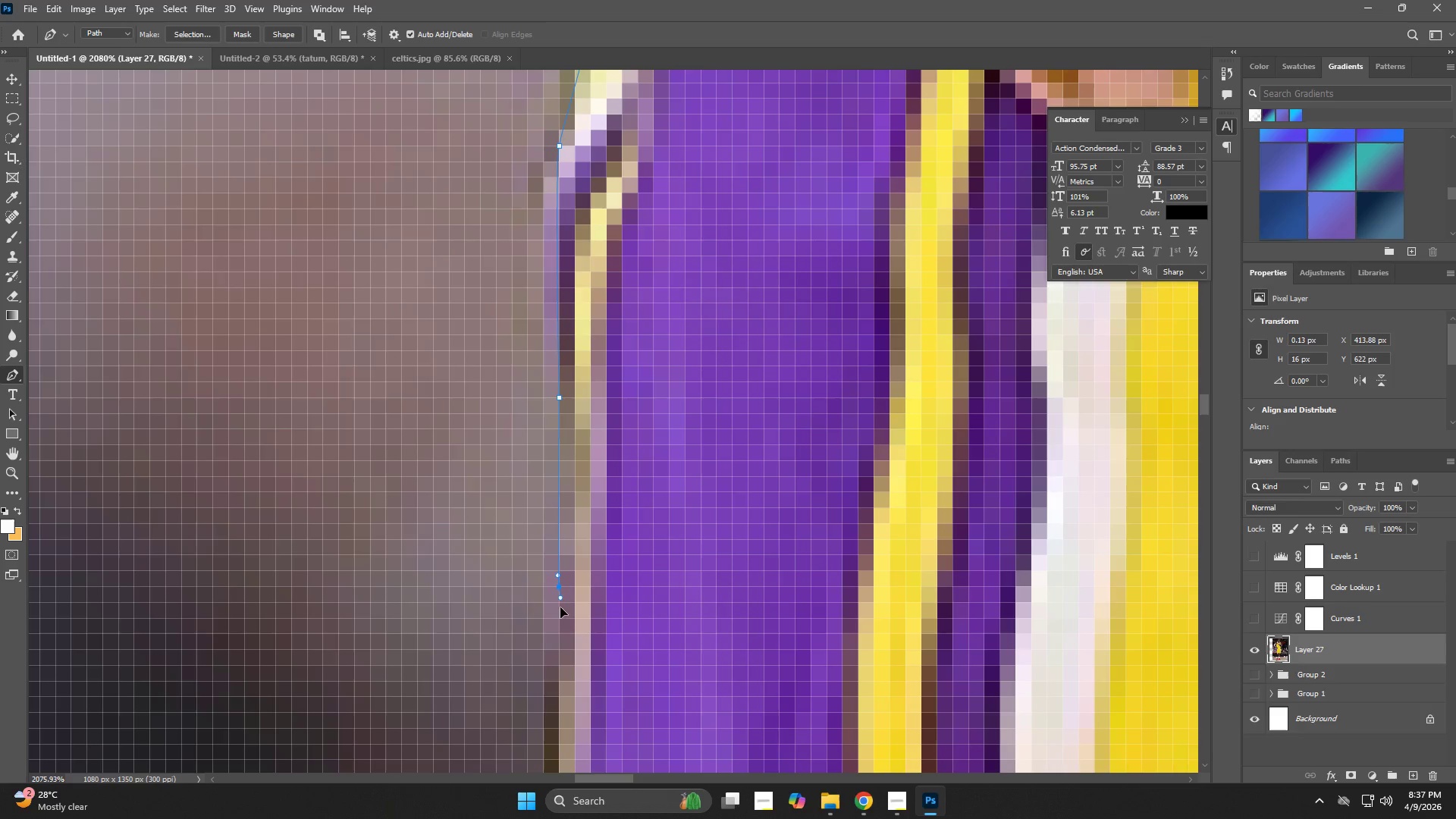 
hold_key(key=Space, duration=0.67)
 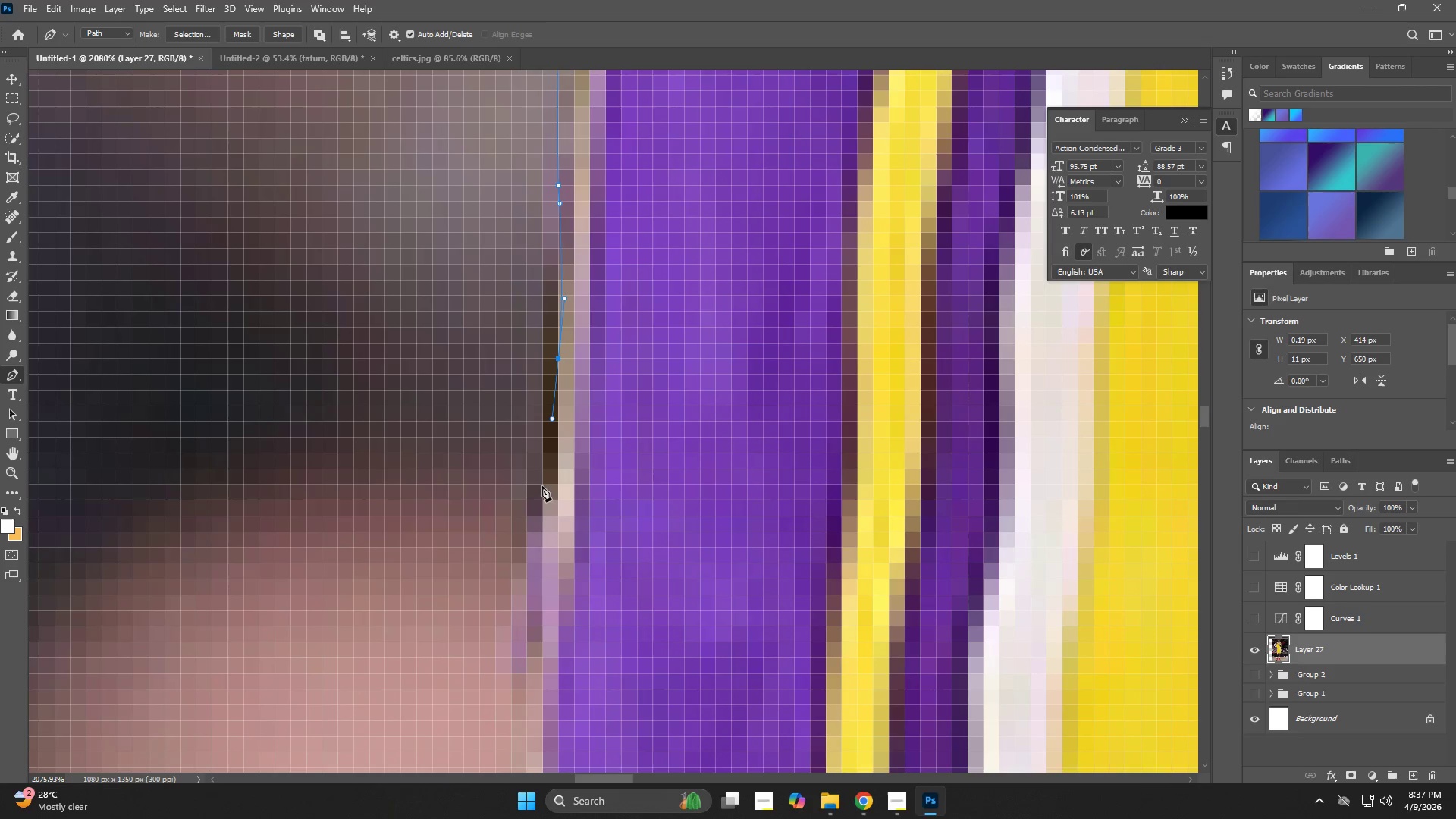 
left_click_drag(start_coordinate=[557, 670], to_coordinate=[556, 269])
 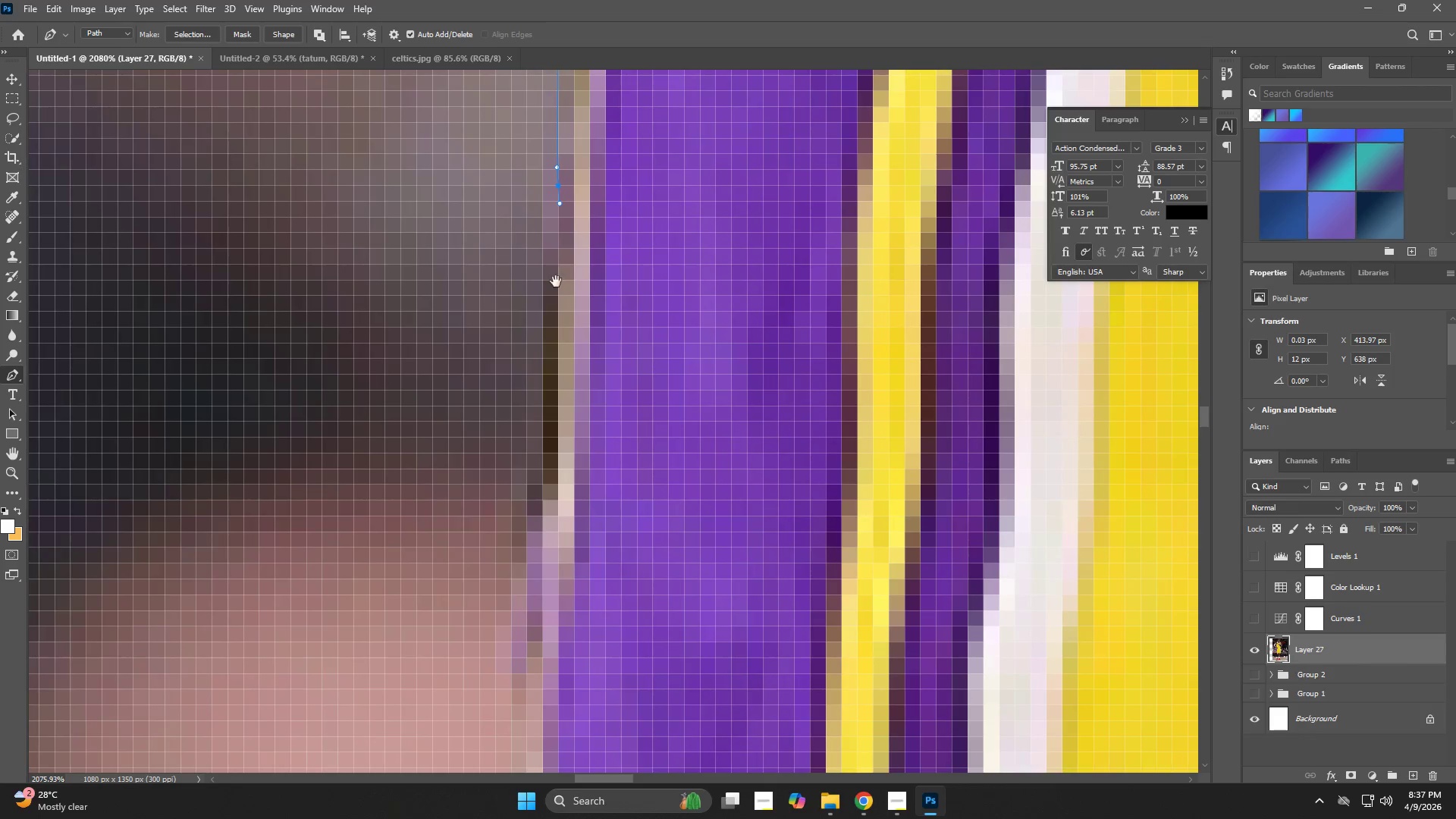 
hold_key(key=Space, duration=1.51)
 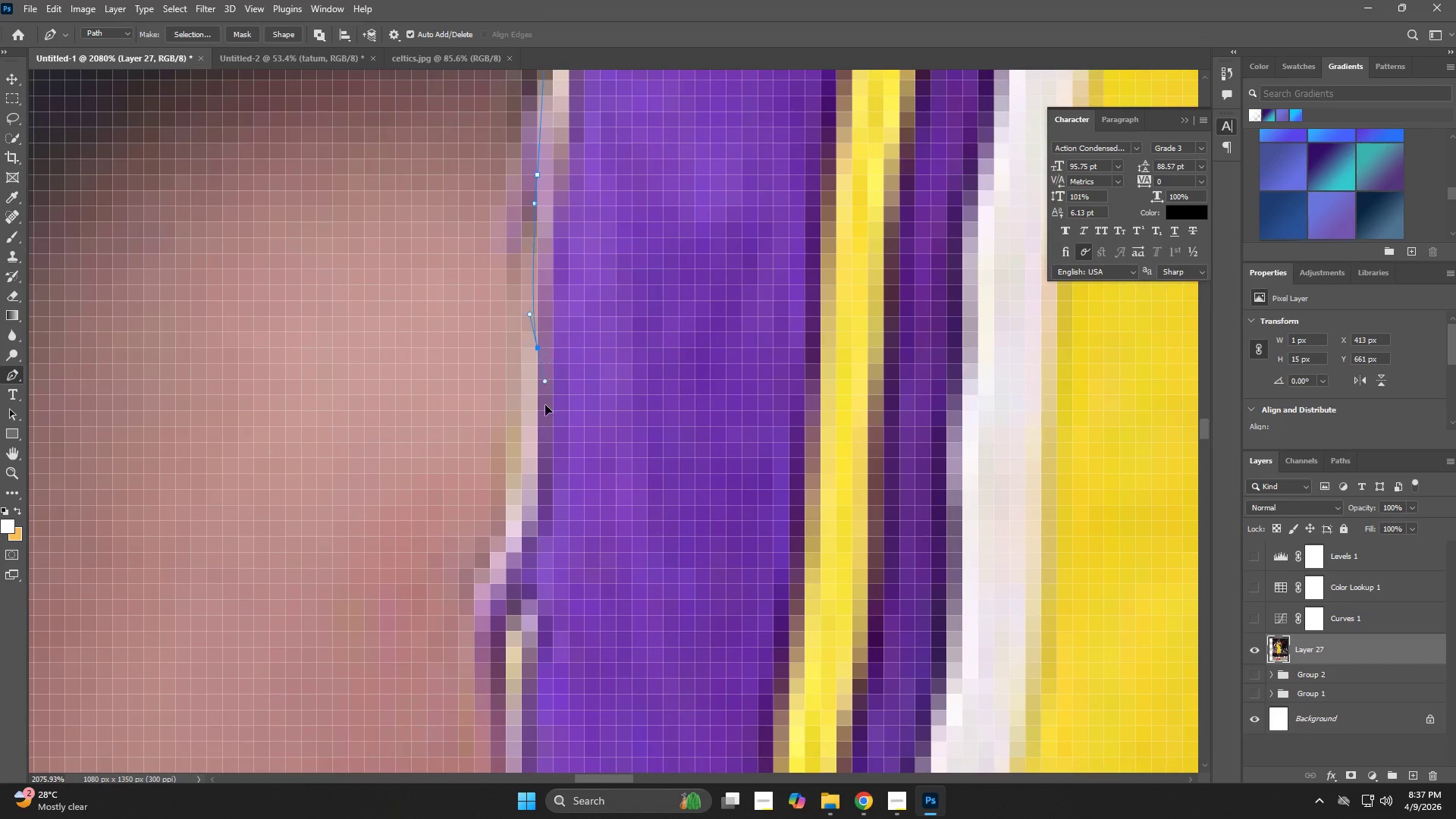 
left_click_drag(start_coordinate=[561, 358], to_coordinate=[552, 419])
 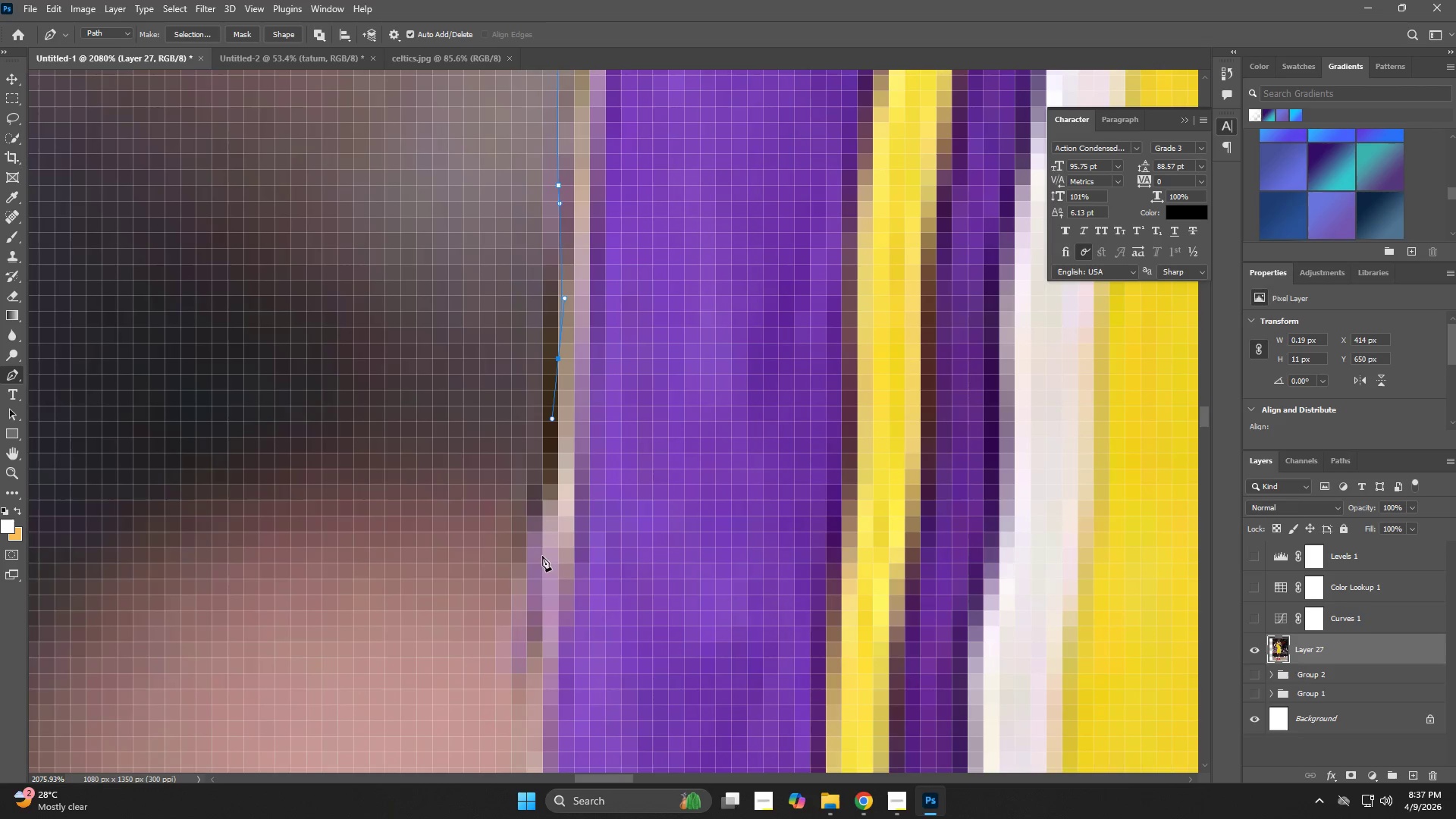 
left_click_drag(start_coordinate=[540, 599], to_coordinate=[540, 627])
 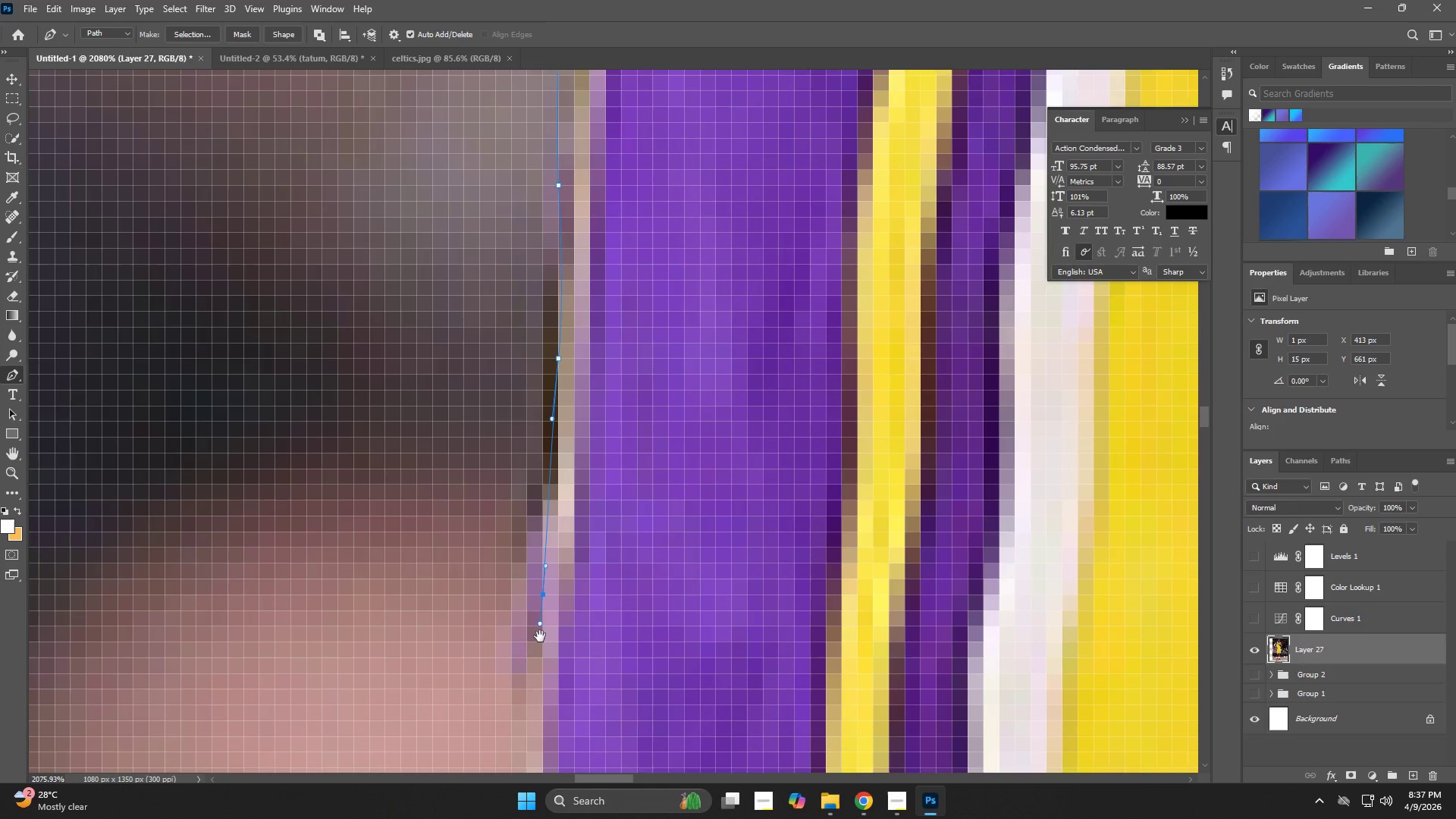 
left_click_drag(start_coordinate=[540, 636], to_coordinate=[538, 249])
 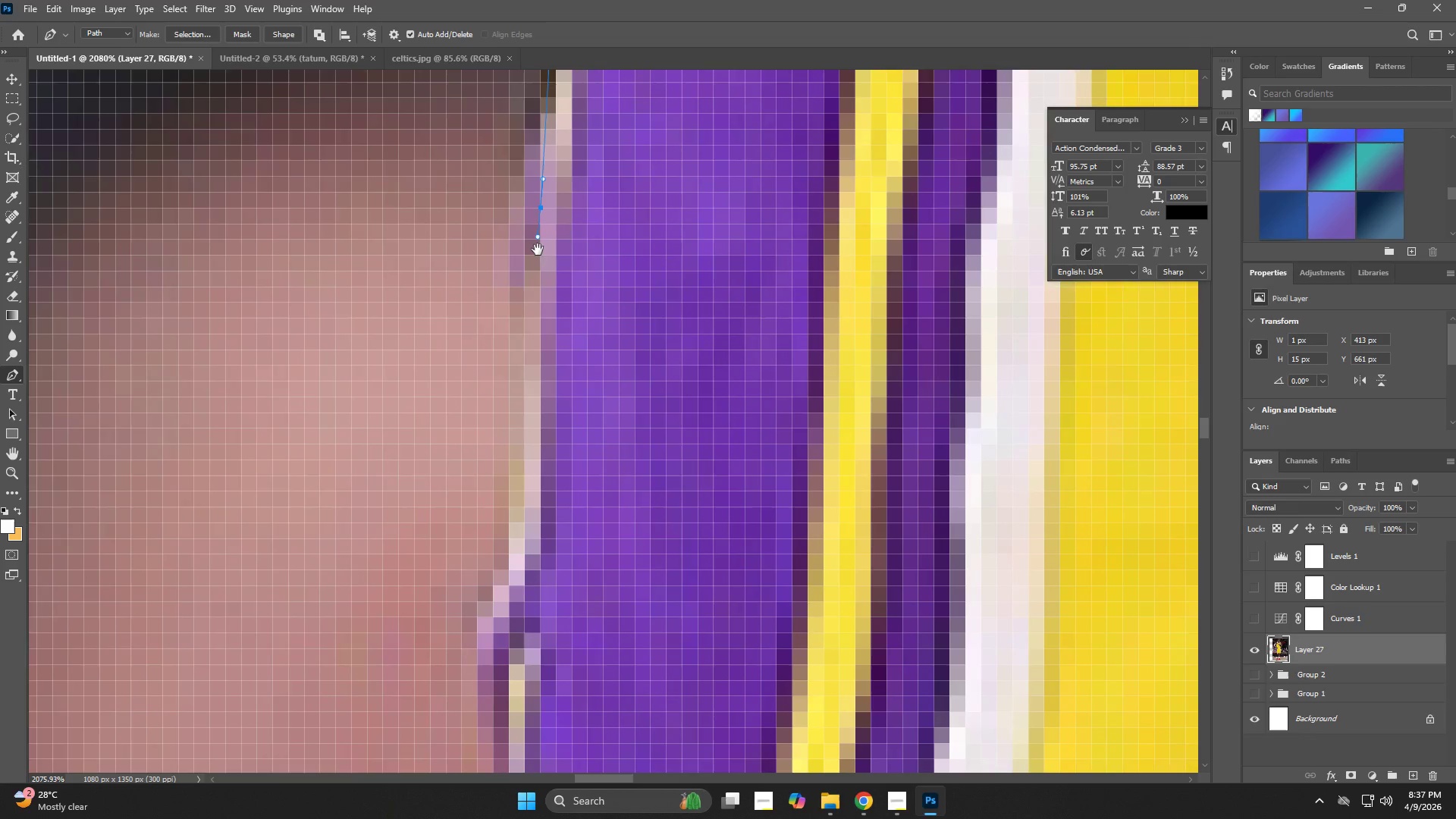 
key(Space)
 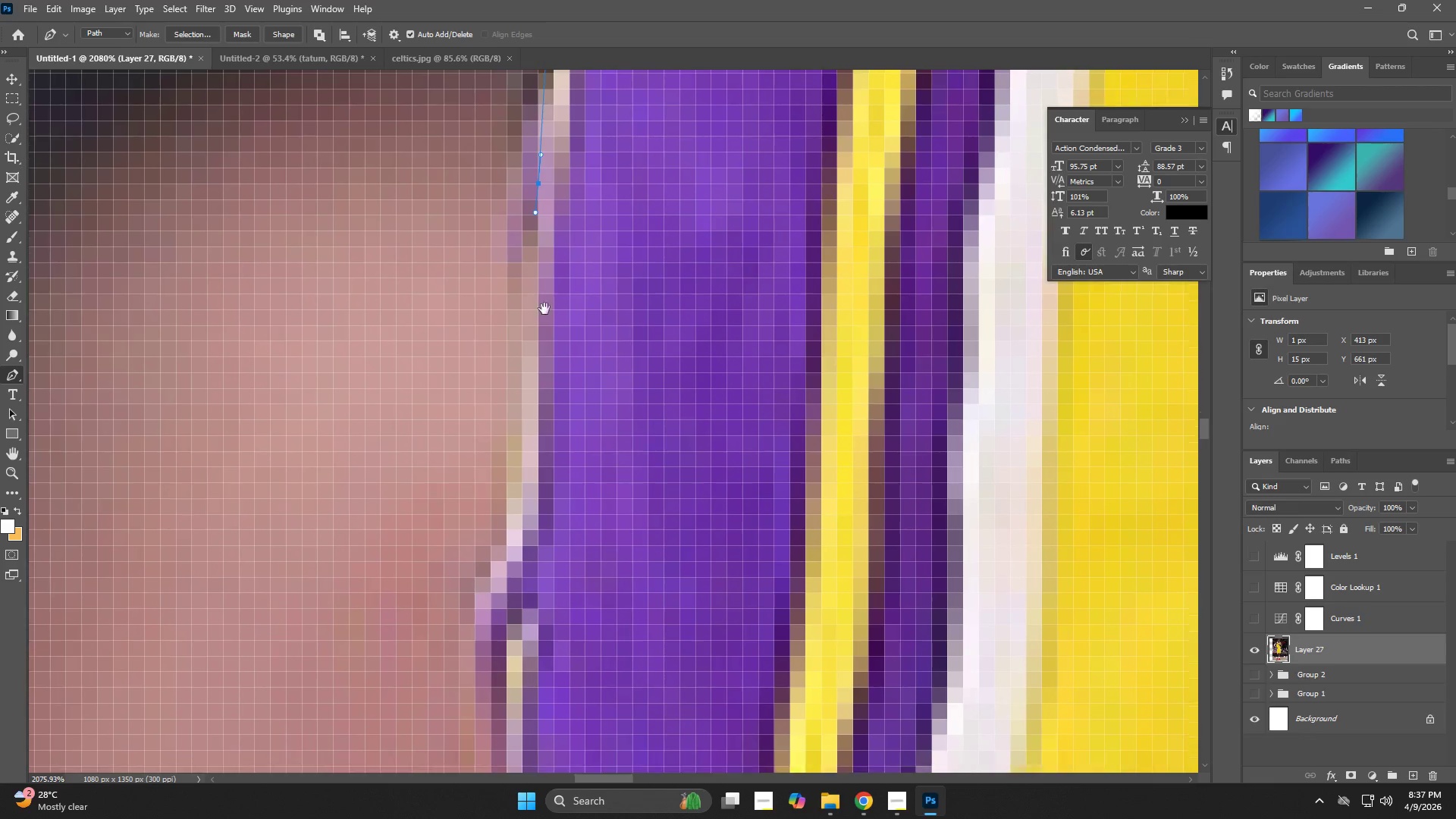 
left_click_drag(start_coordinate=[545, 342], to_coordinate=[545, 413])
 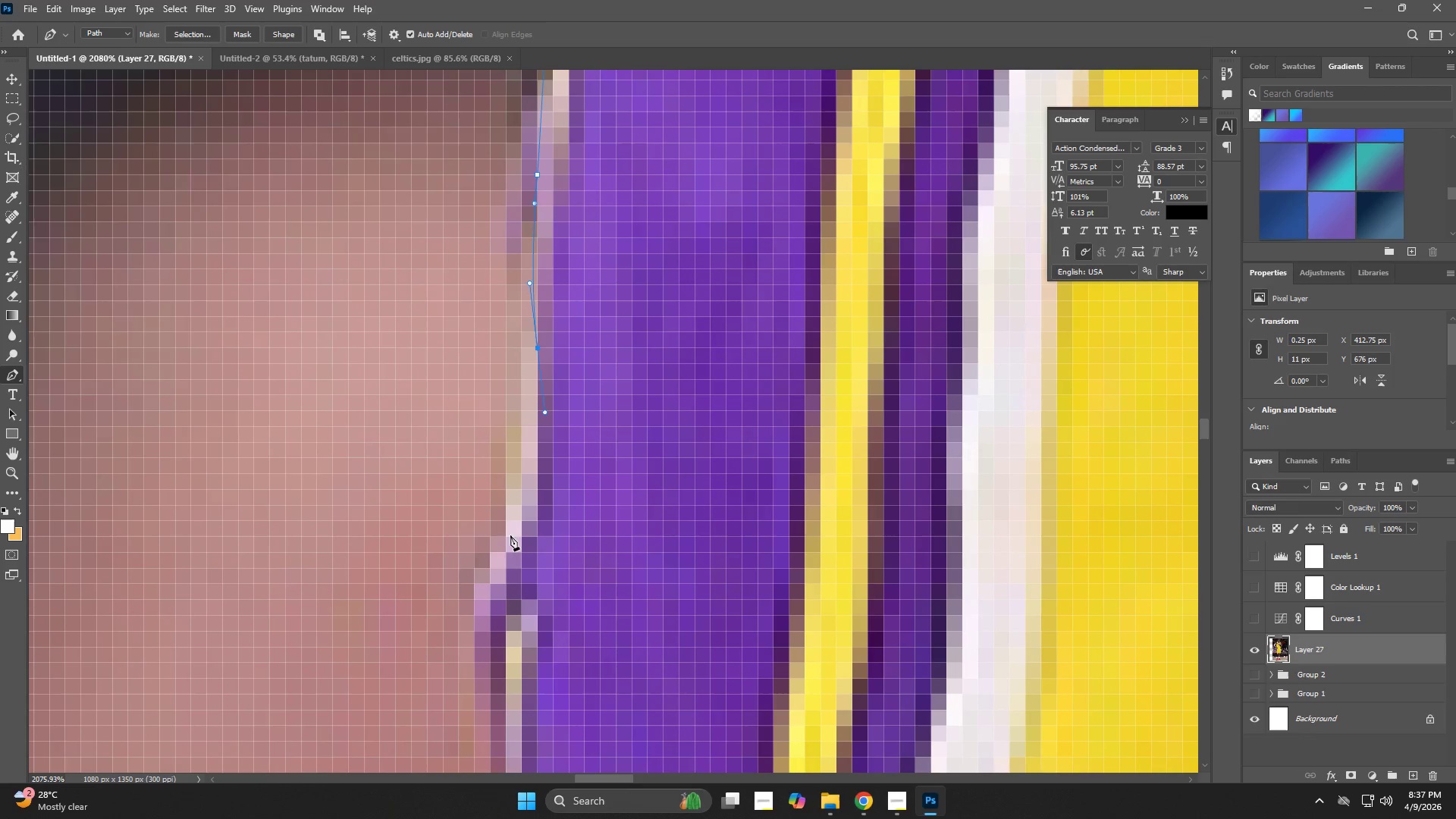 
left_click_drag(start_coordinate=[498, 554], to_coordinate=[494, 573])
 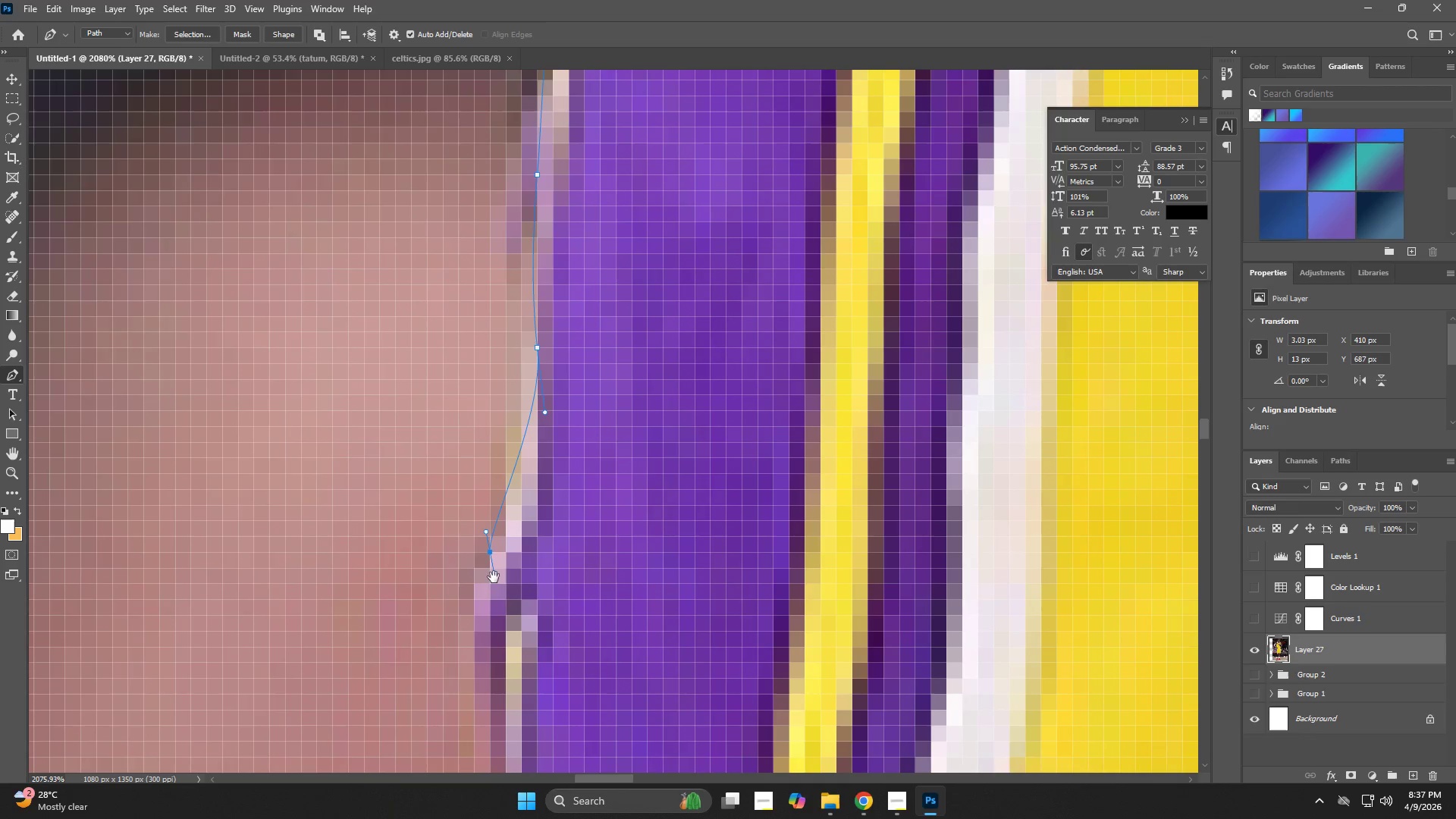 
hold_key(key=Space, duration=0.64)
 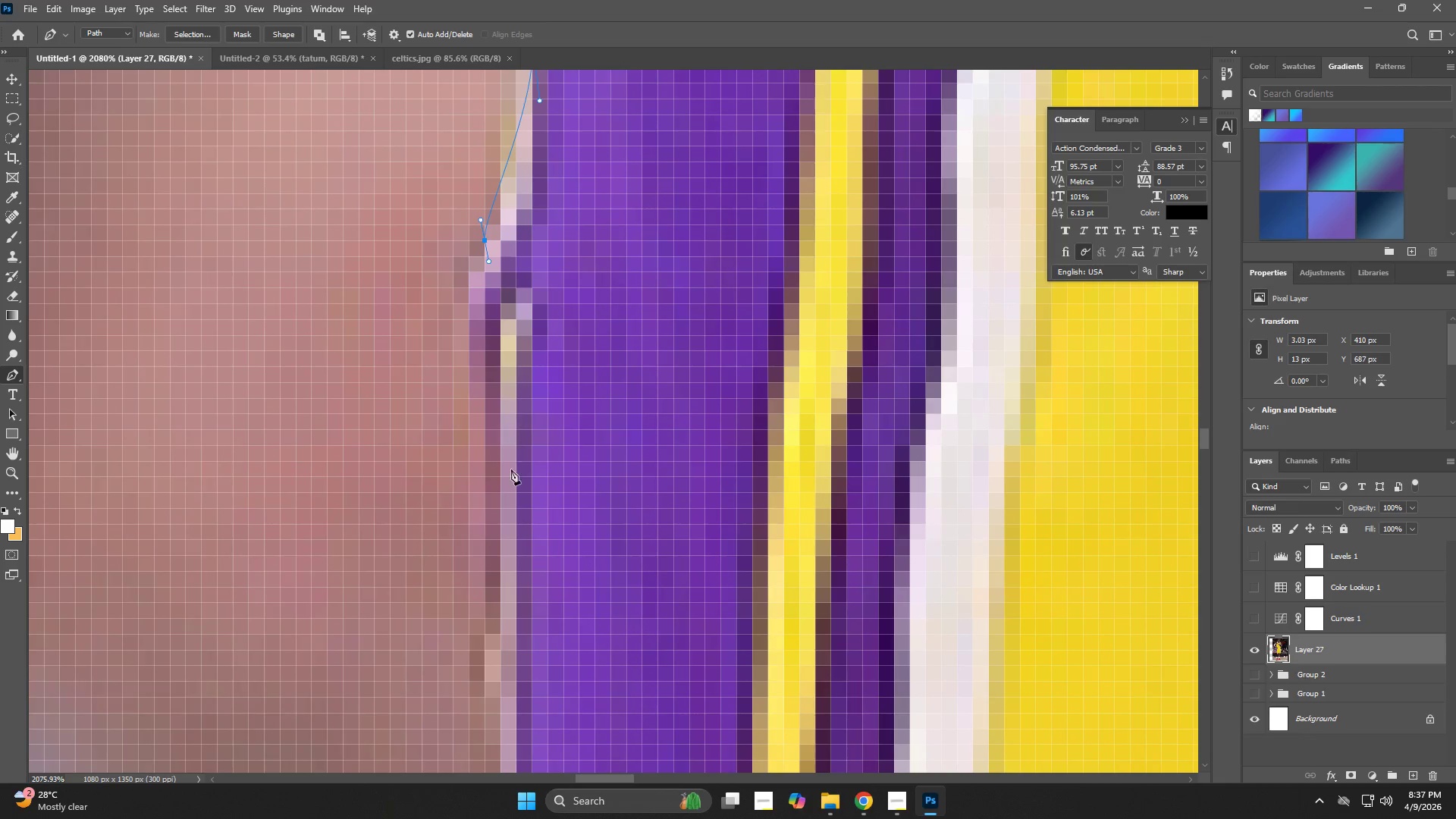 
left_click_drag(start_coordinate=[494, 581], to_coordinate=[488, 278])
 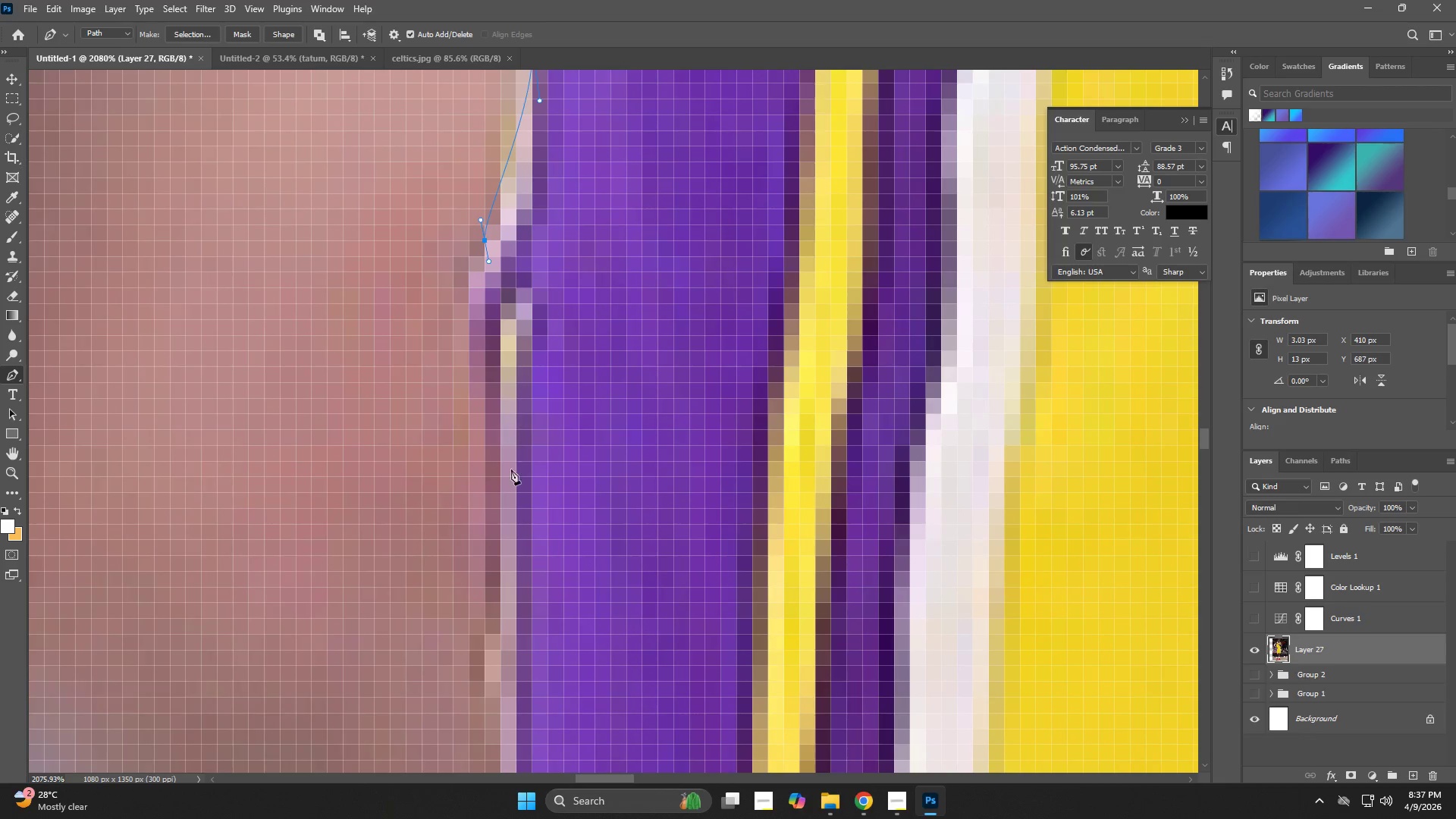 
left_click_drag(start_coordinate=[505, 532], to_coordinate=[505, 563])
 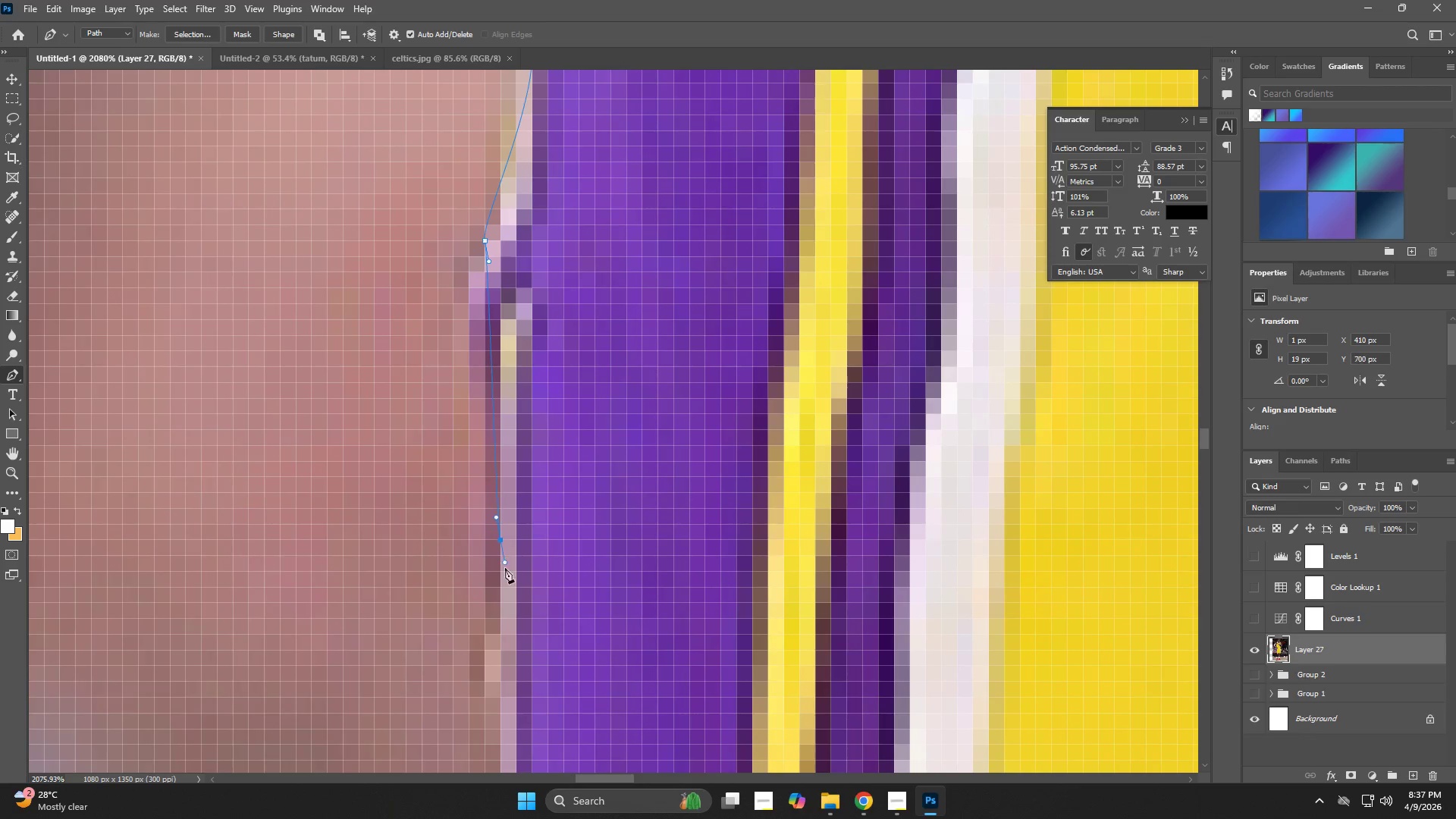 
hold_key(key=Space, duration=0.58)
 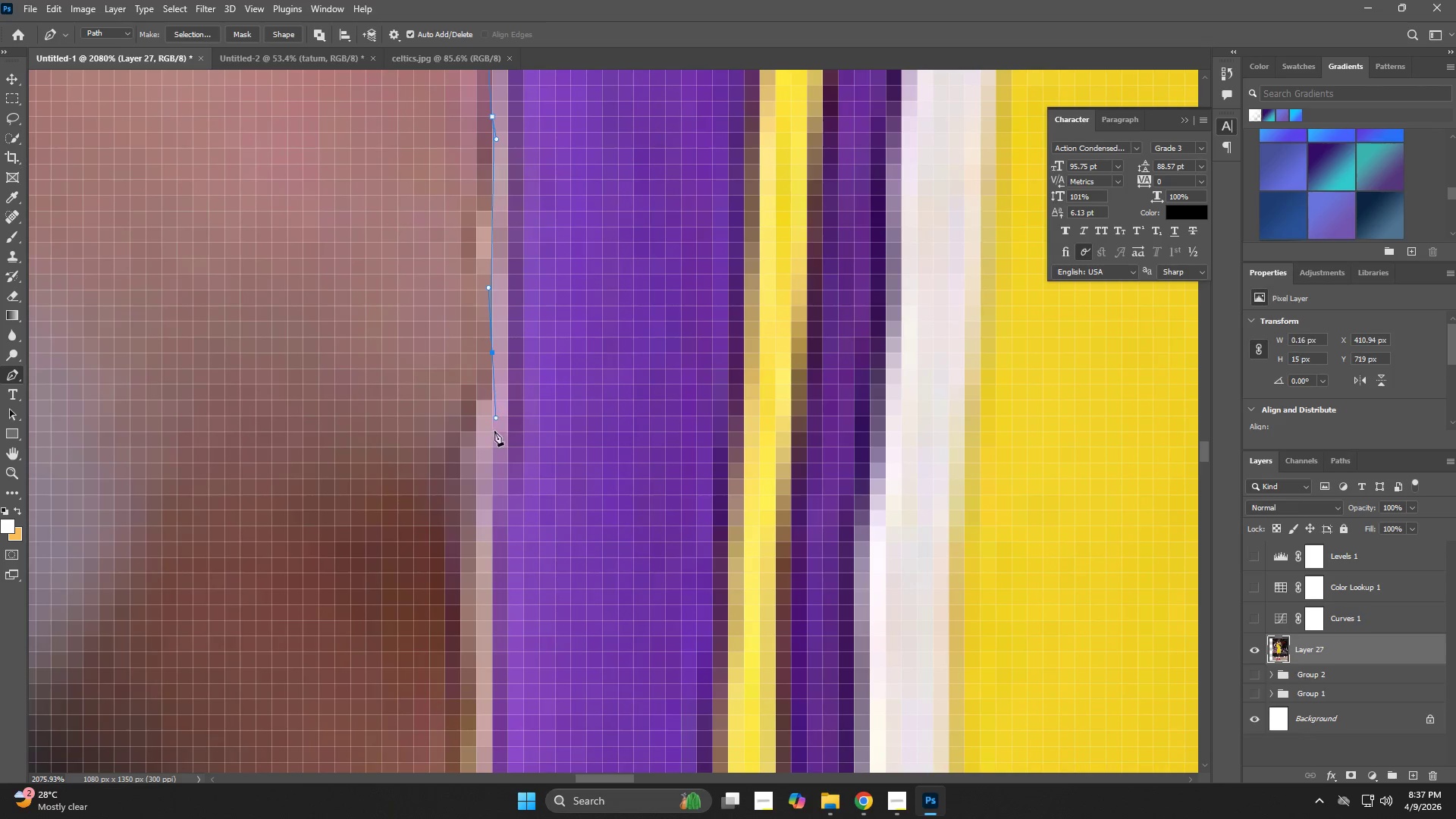 
left_click_drag(start_coordinate=[507, 607], to_coordinate=[500, 214])
 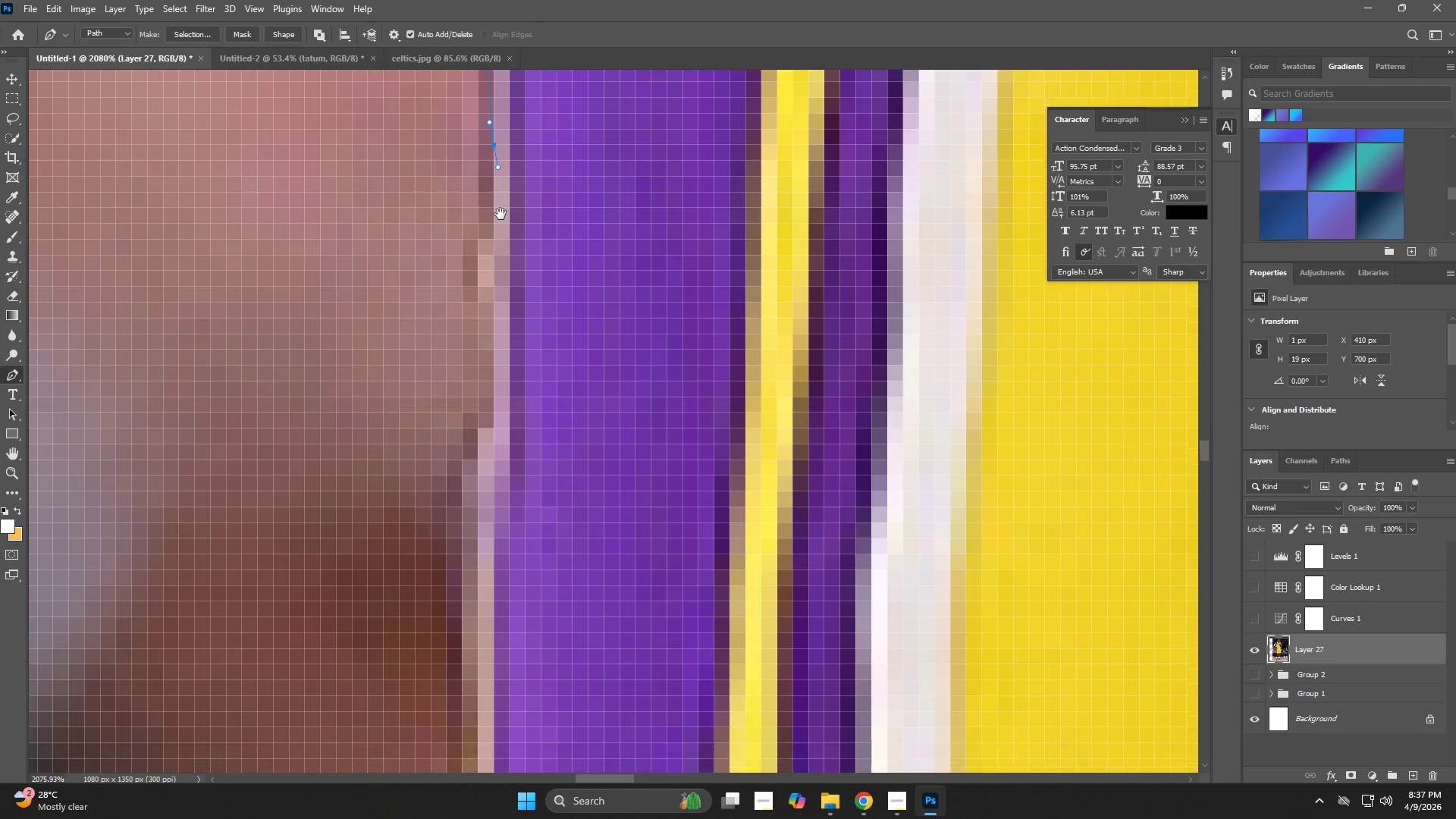 
hold_key(key=Space, duration=1.28)
 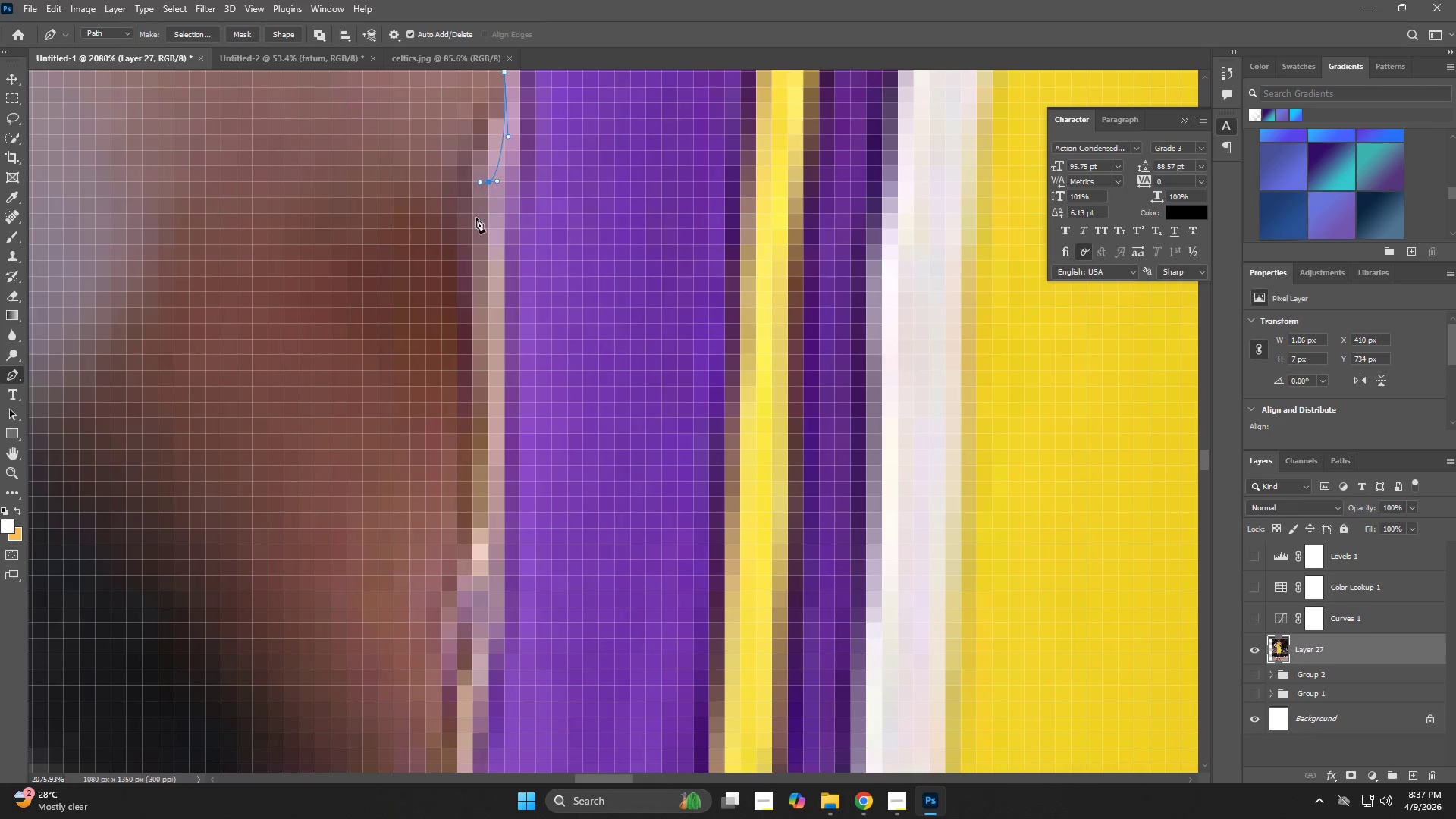 
left_click_drag(start_coordinate=[496, 356], to_coordinate=[496, 418])
 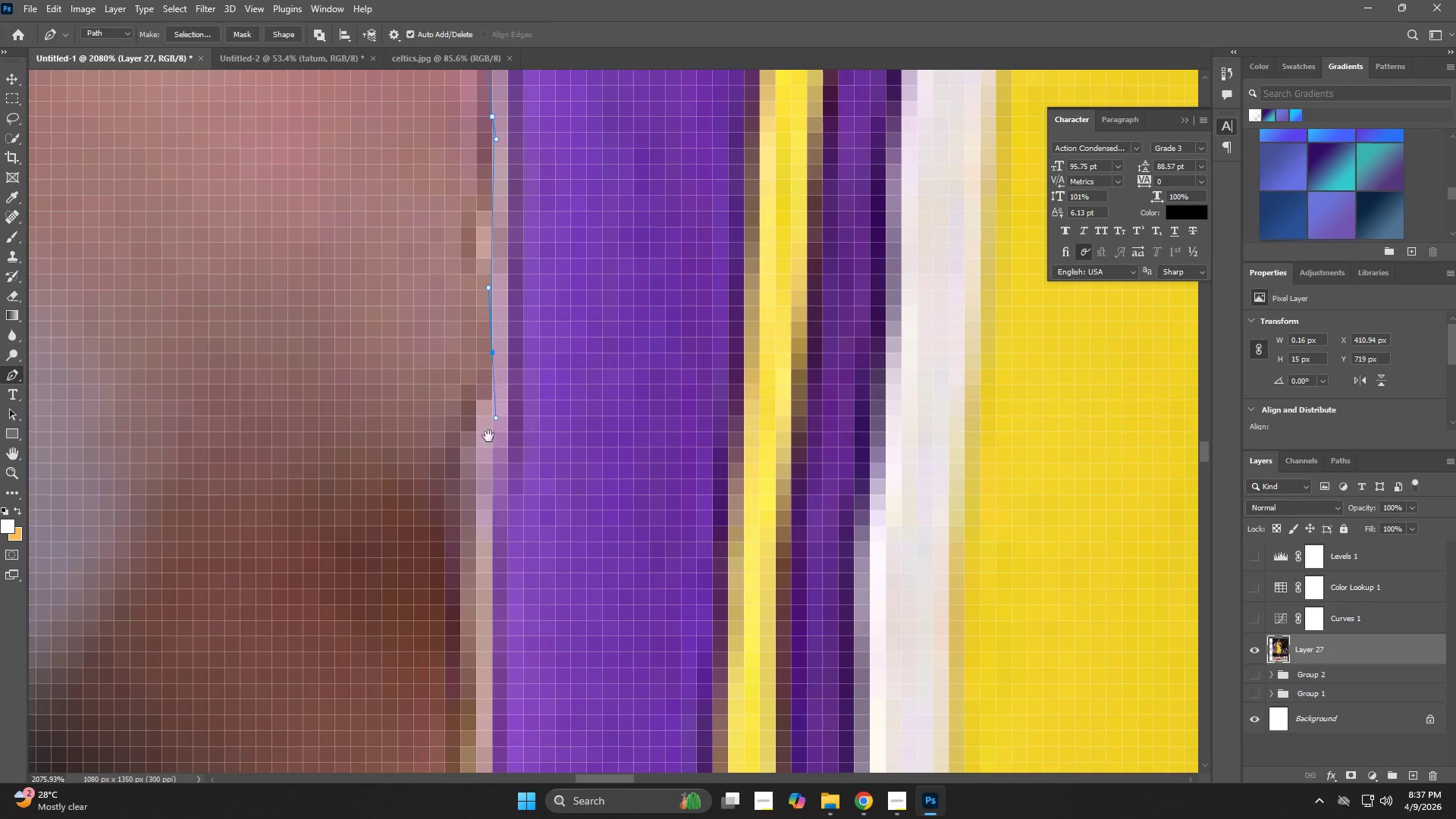 
left_click_drag(start_coordinate=[493, 435], to_coordinate=[505, 176])
 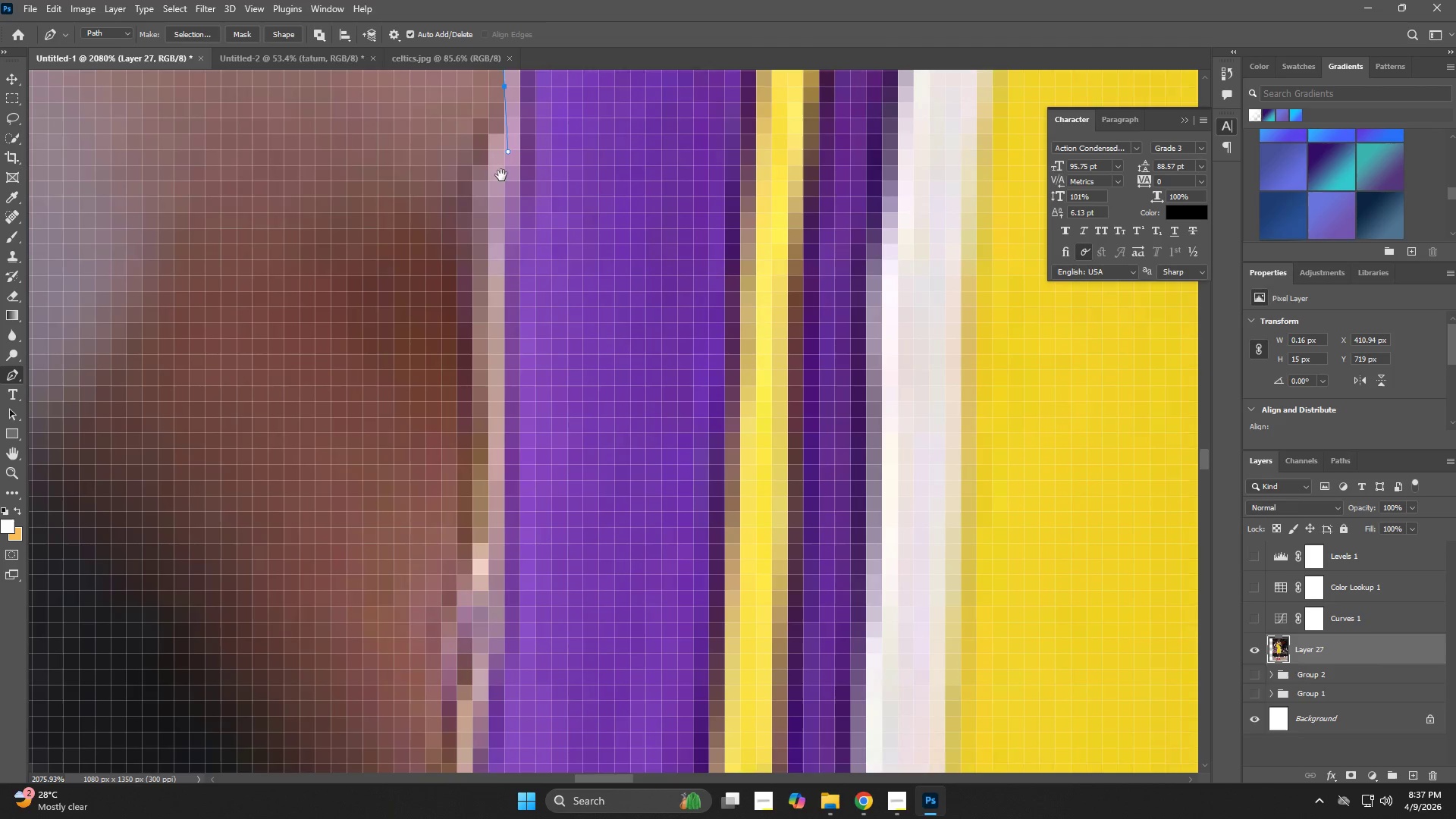 
hold_key(key=Space, duration=1.7)
 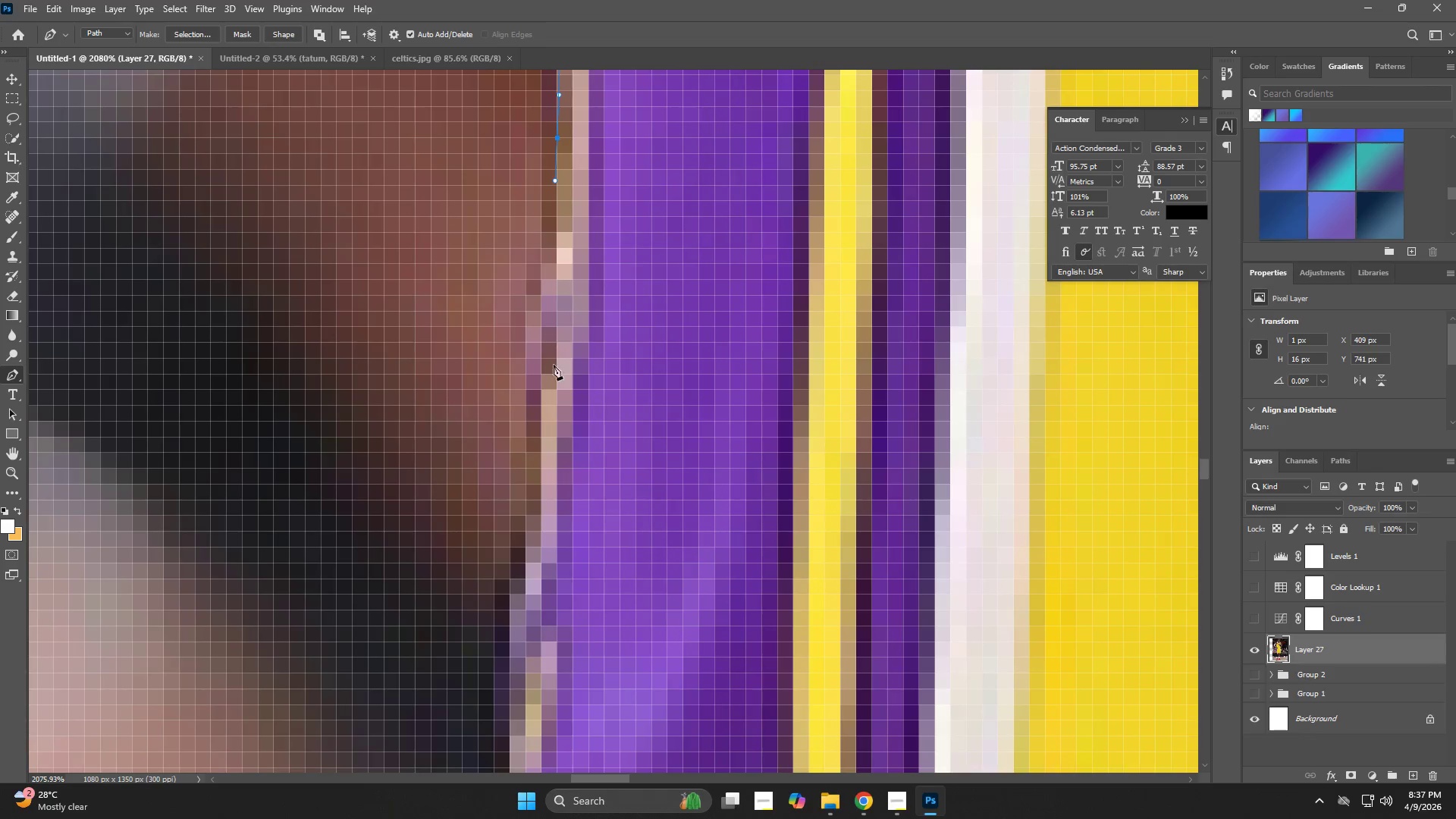 
left_click_drag(start_coordinate=[486, 177], to_coordinate=[480, 182])
 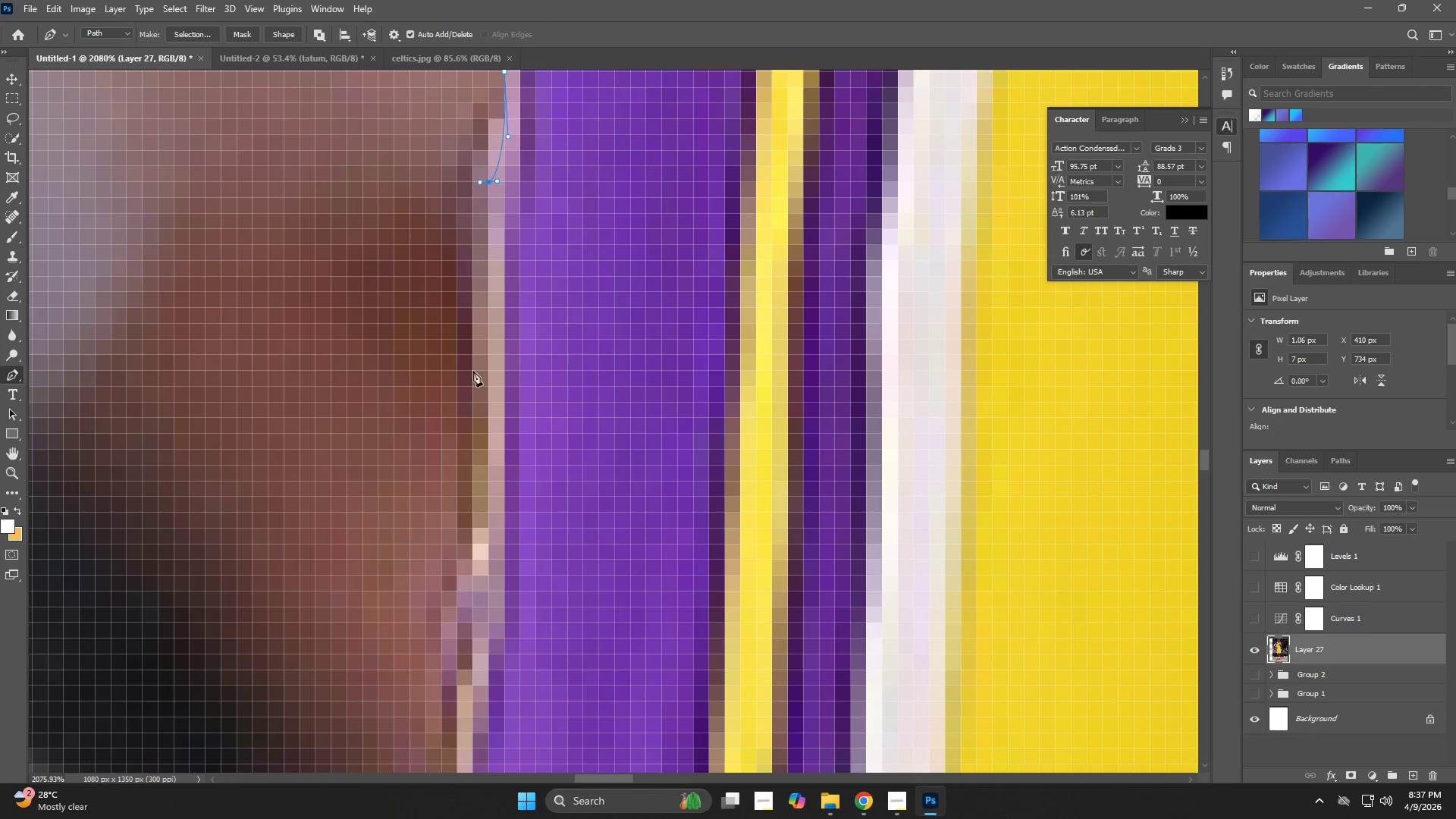 
left_click_drag(start_coordinate=[471, 428], to_coordinate=[471, 476])
 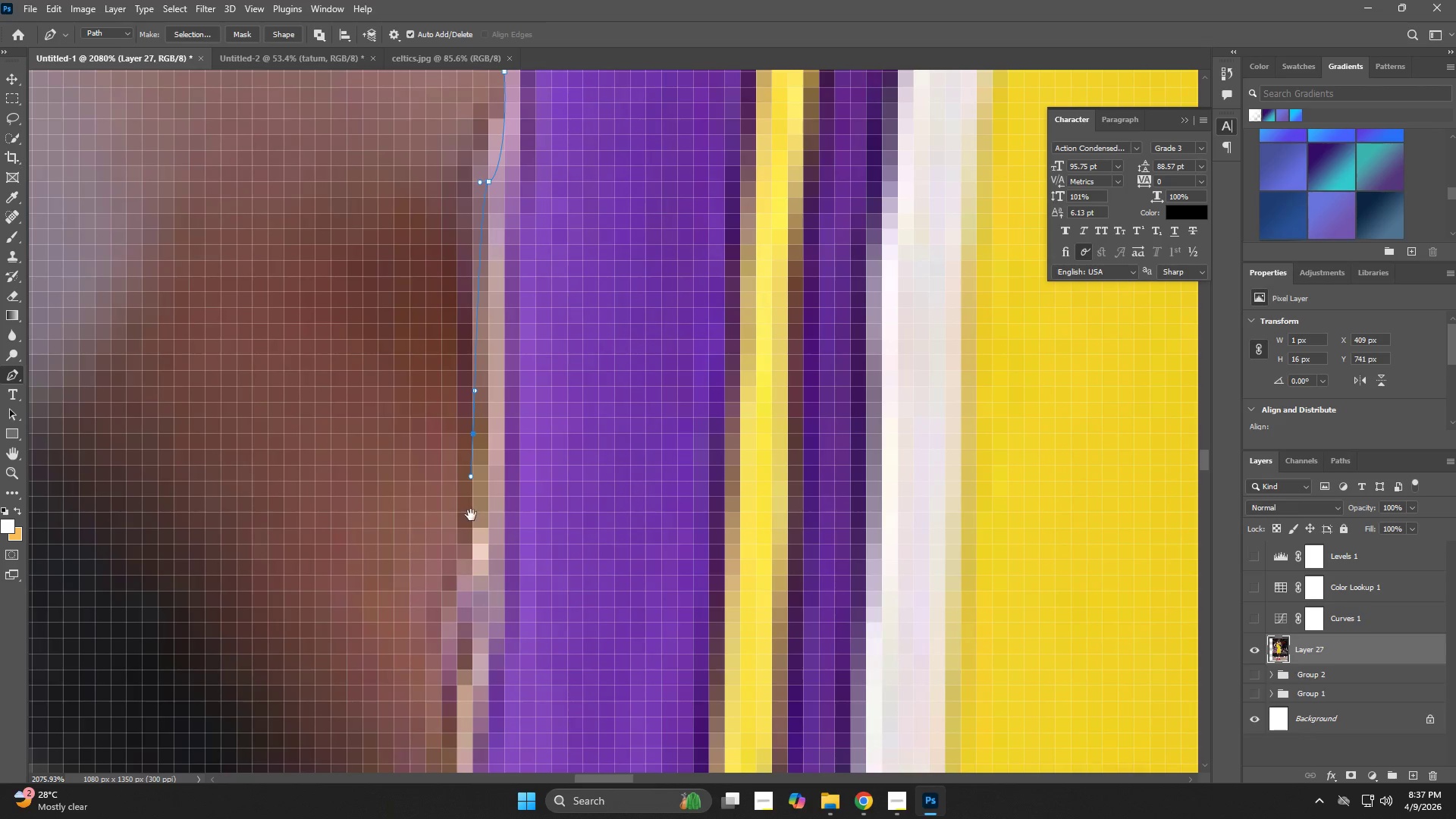 
left_click_drag(start_coordinate=[472, 520], to_coordinate=[546, 259])
 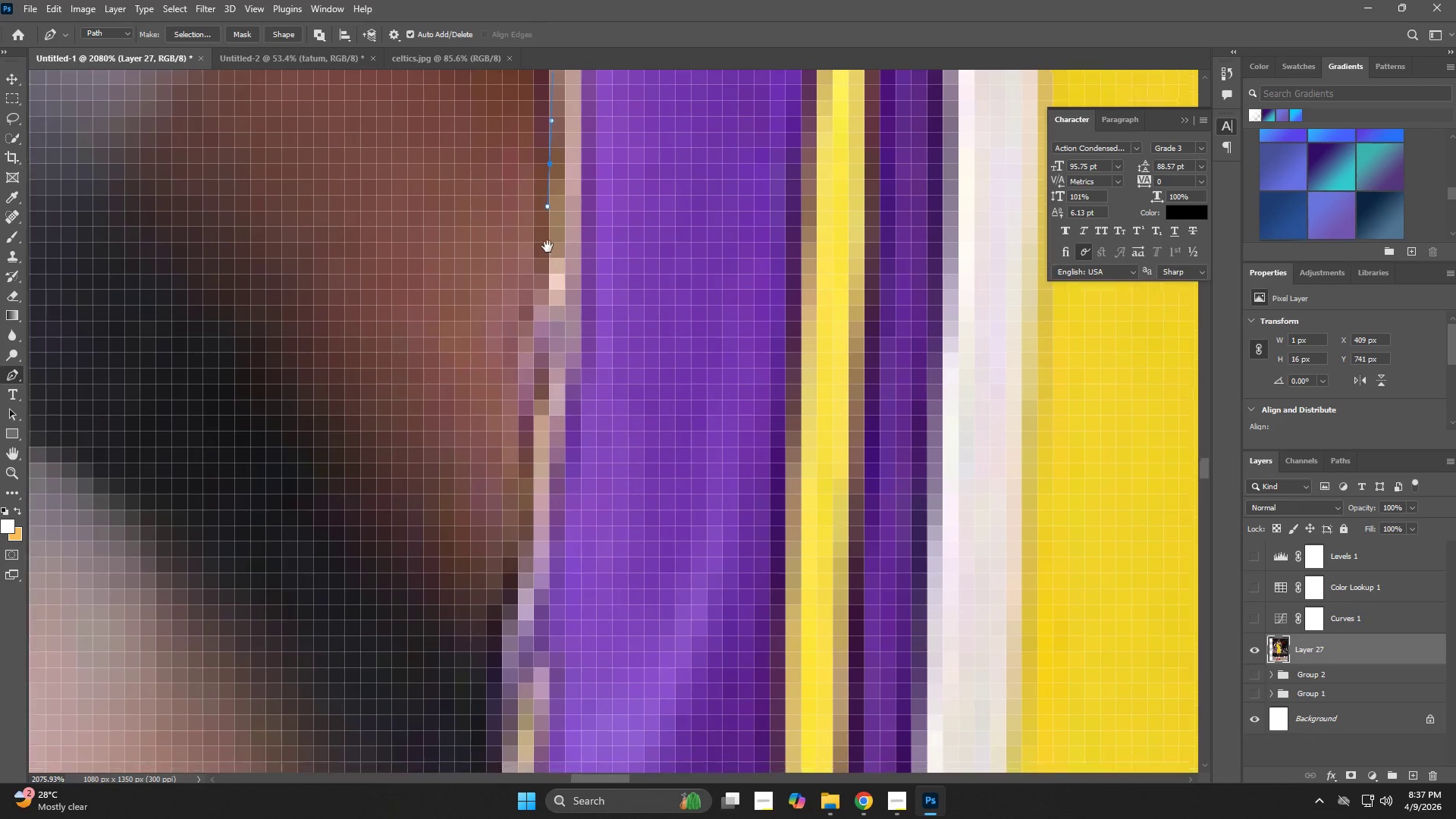 
key(Space)
 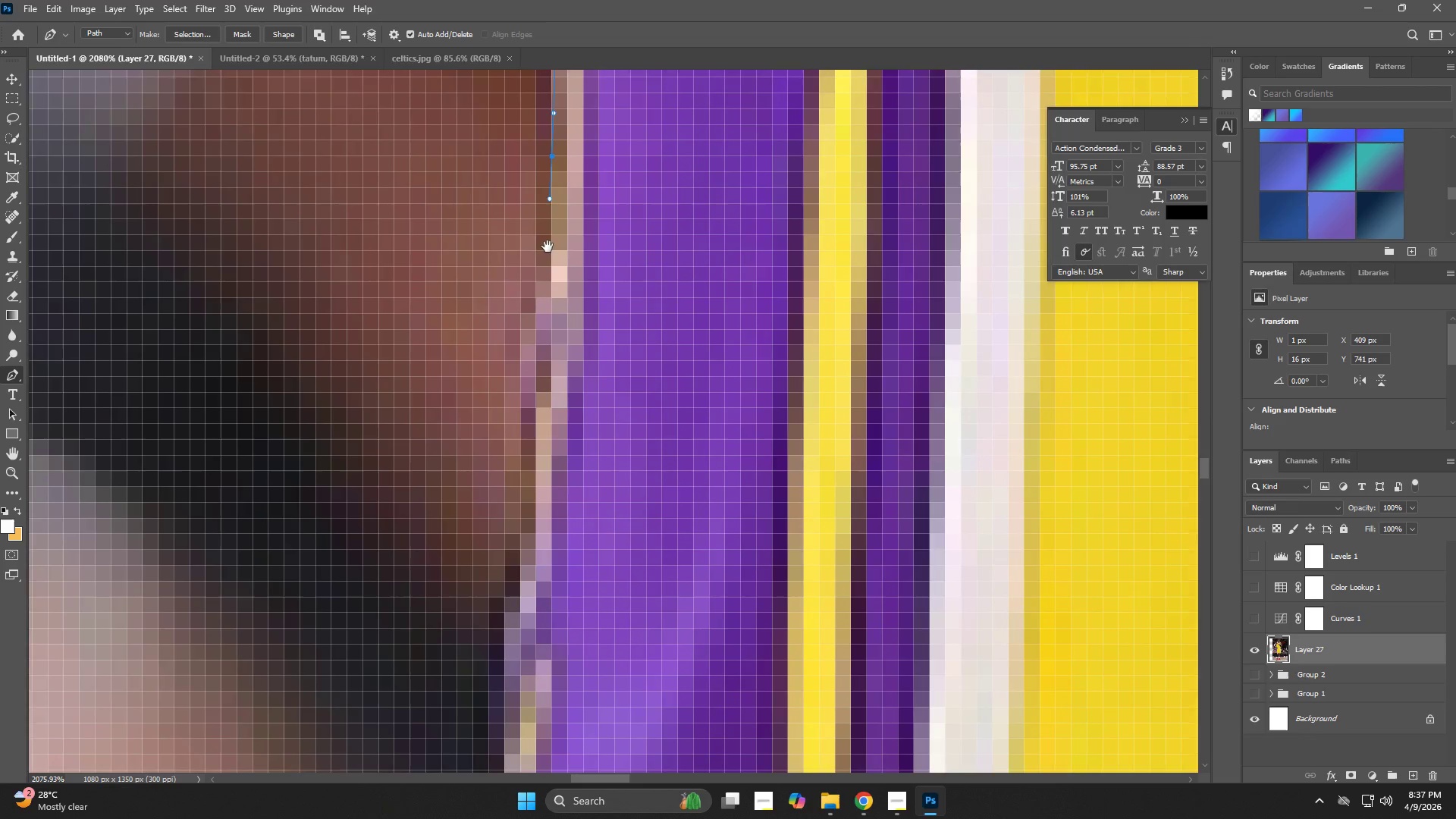 
key(Space)
 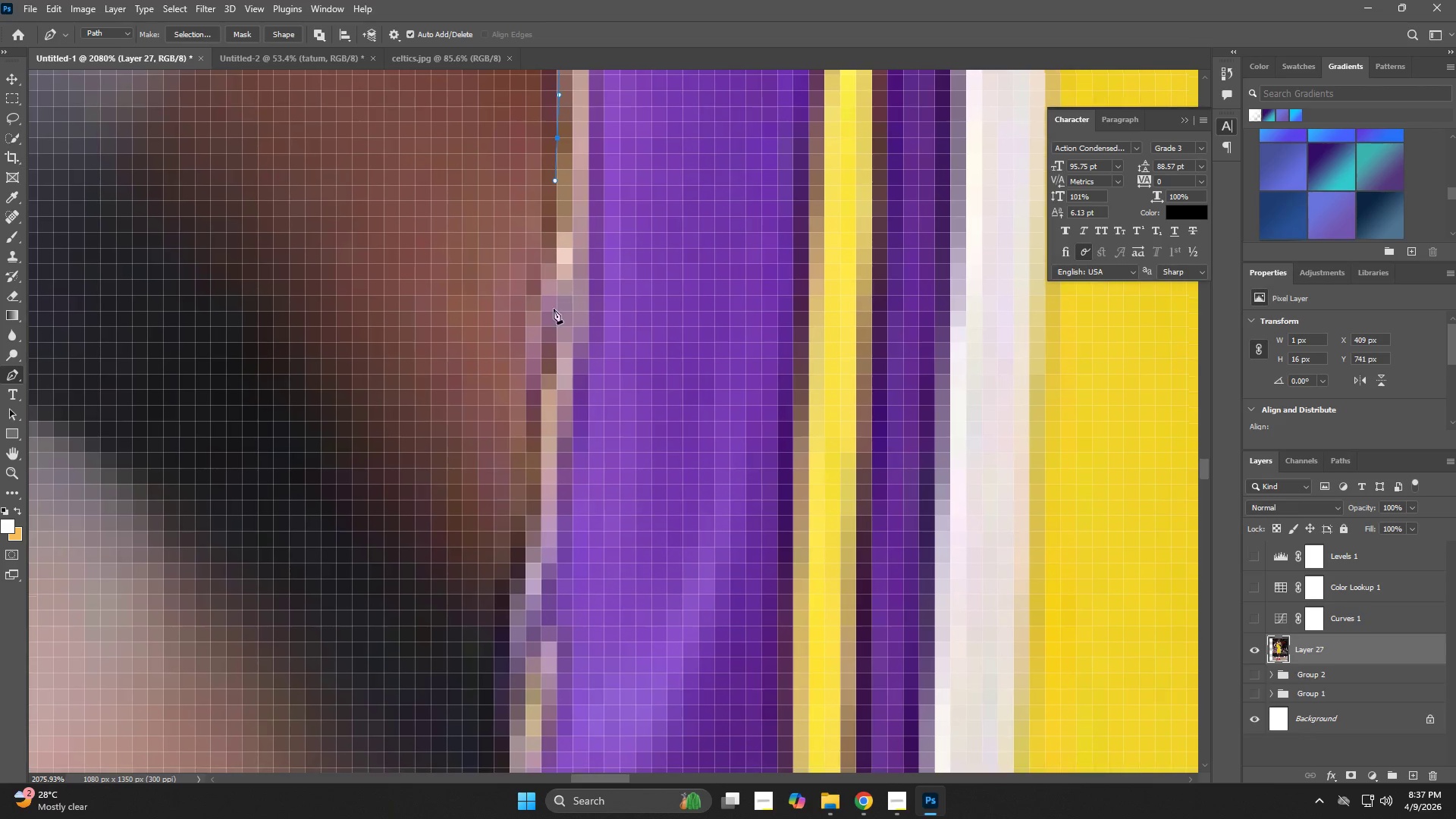 
left_click_drag(start_coordinate=[554, 359], to_coordinate=[548, 416])
 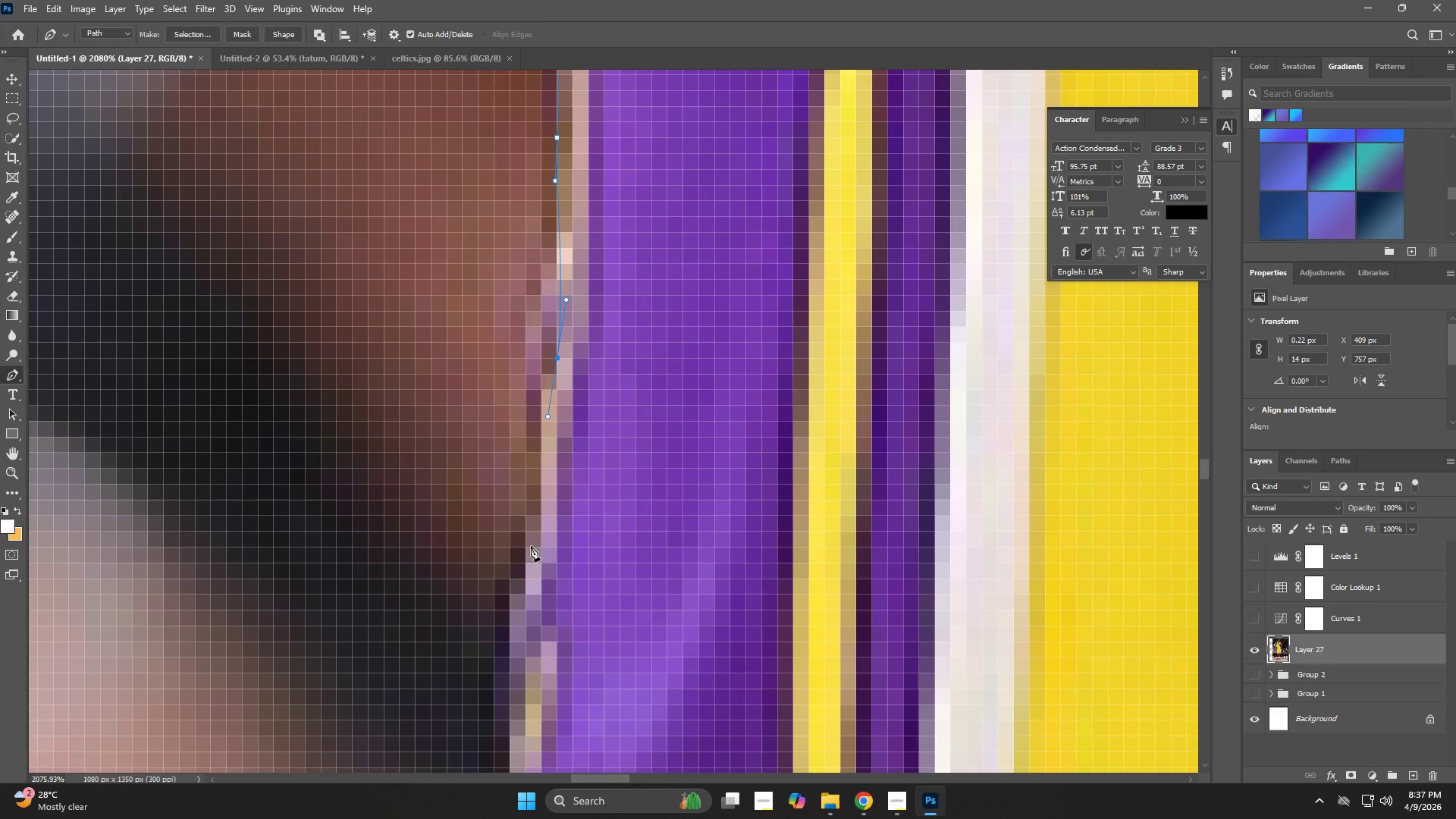 
left_click_drag(start_coordinate=[531, 571], to_coordinate=[531, 598])
 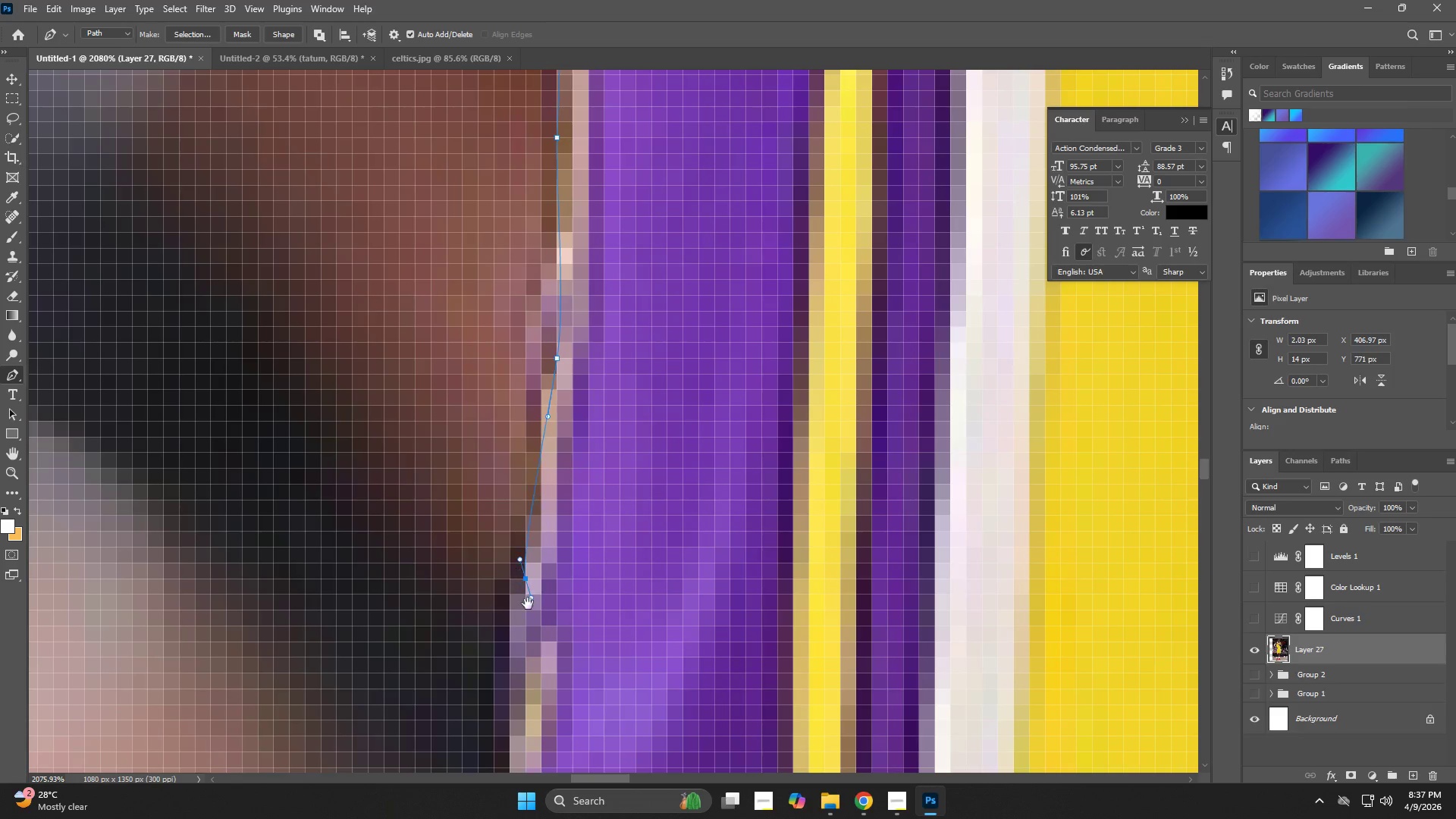 
hold_key(key=Space, duration=0.66)
 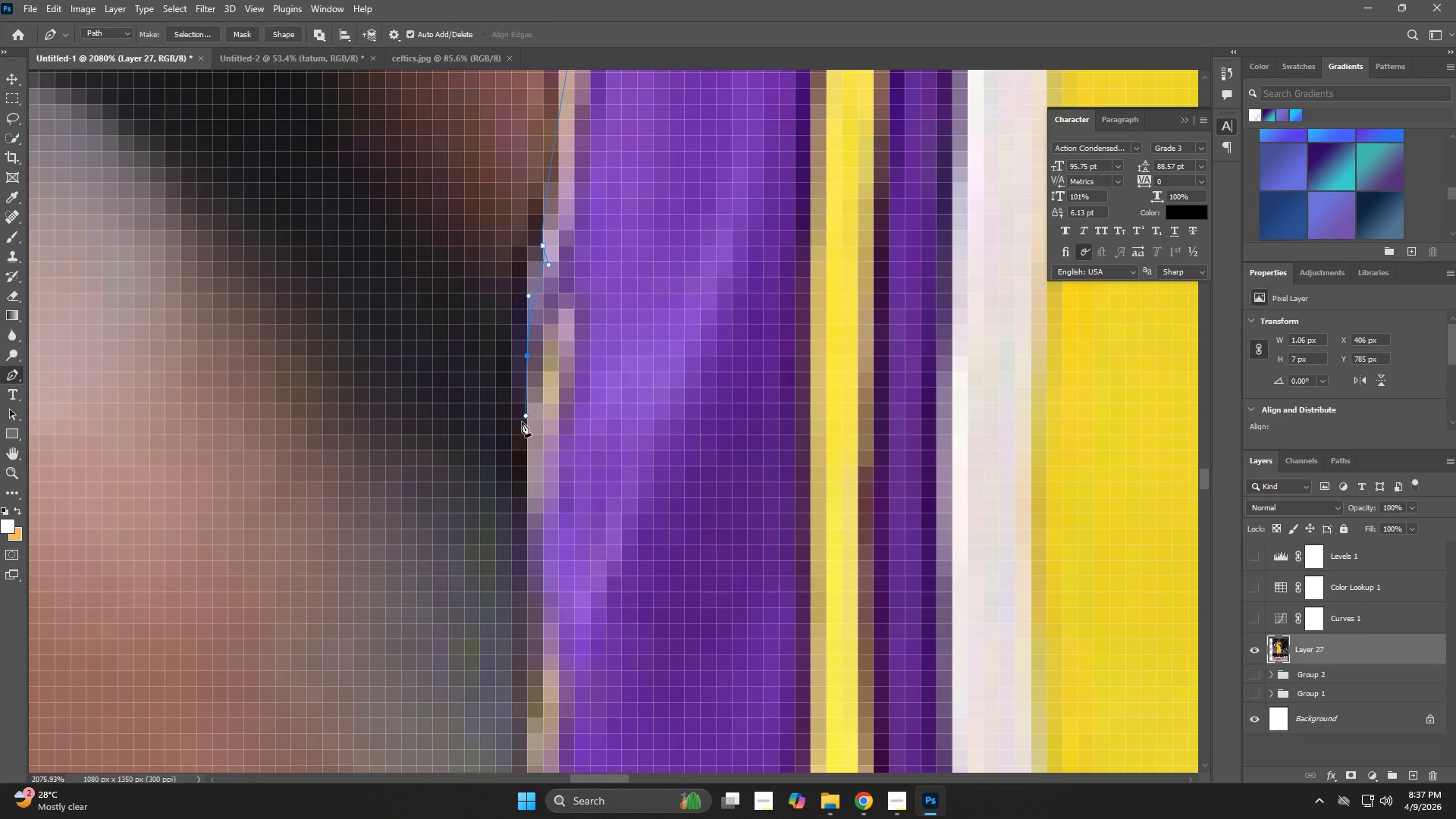 
left_click_drag(start_coordinate=[521, 618], to_coordinate=[538, 285])
 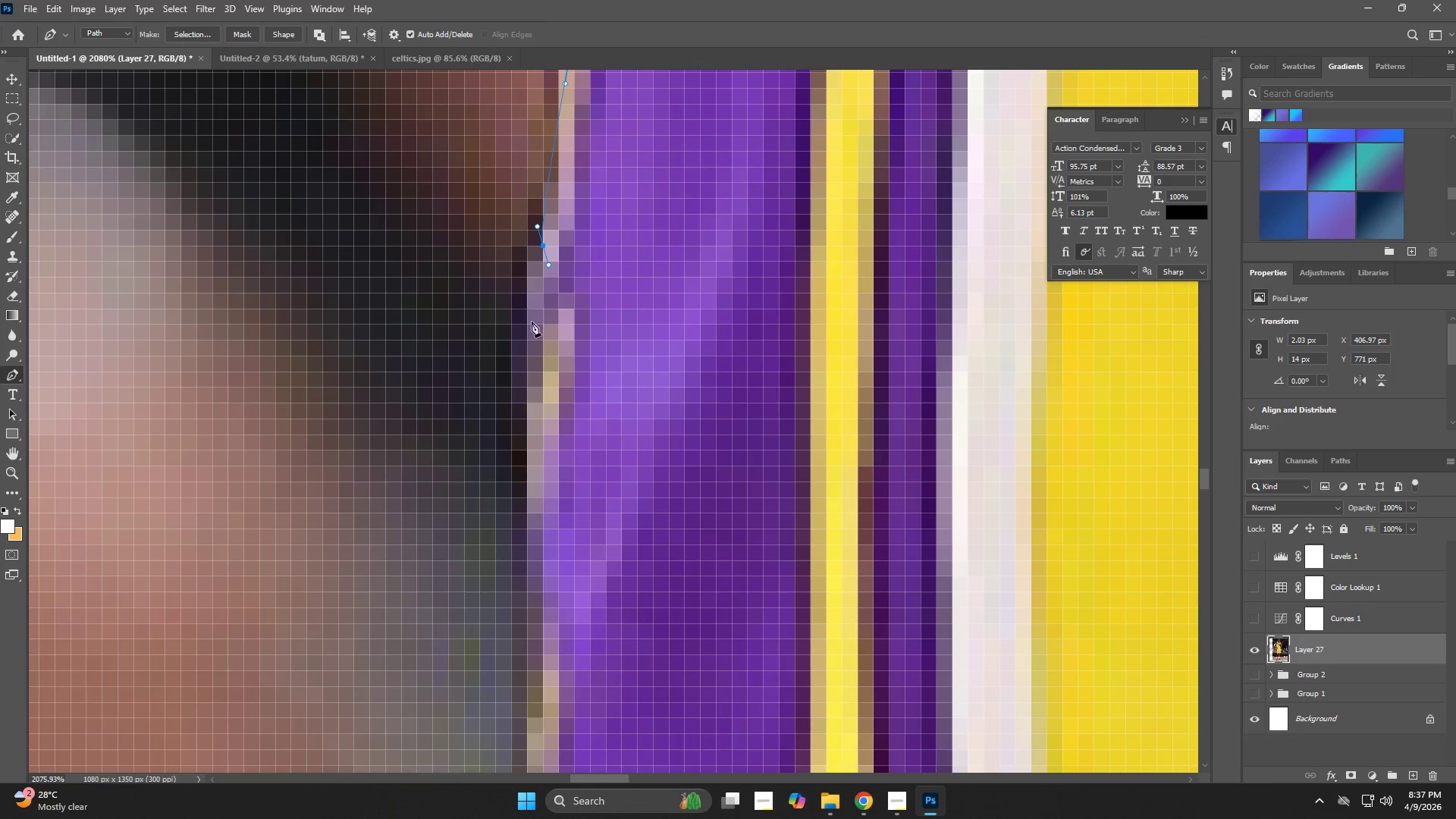 
left_click_drag(start_coordinate=[526, 361], to_coordinate=[526, 416])
 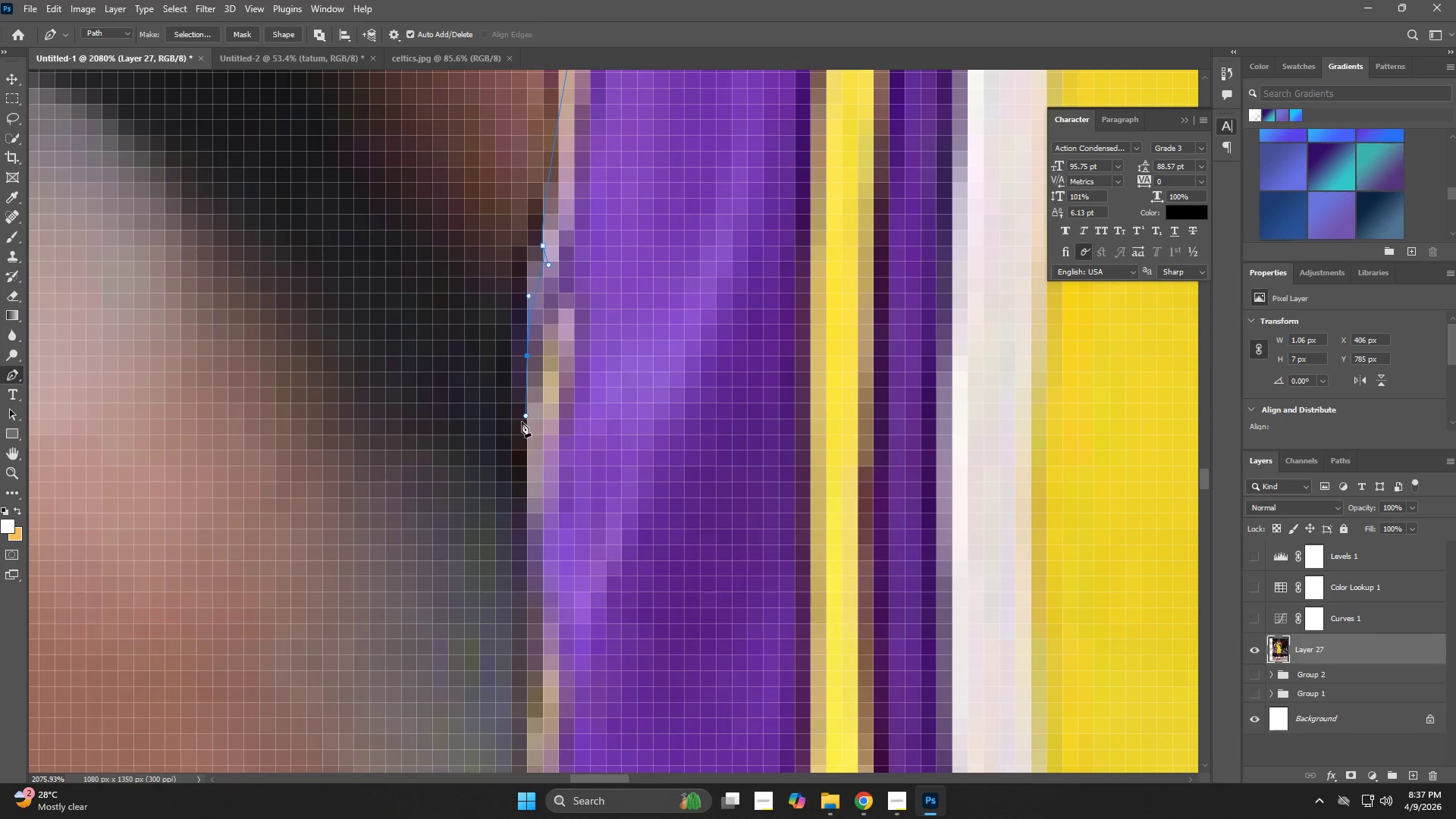 
hold_key(key=Space, duration=0.55)
 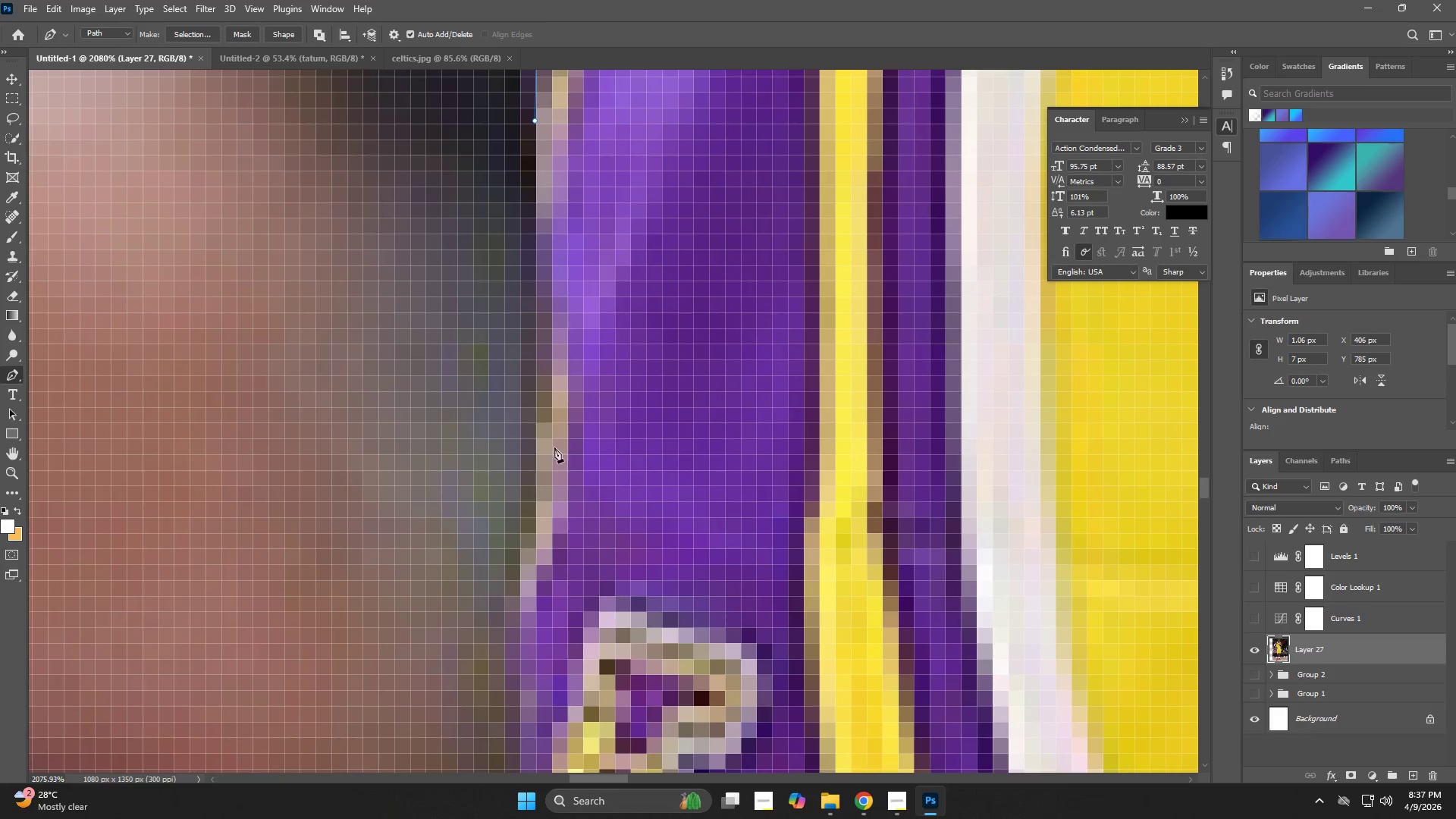 
left_click_drag(start_coordinate=[533, 424], to_coordinate=[544, 182])
 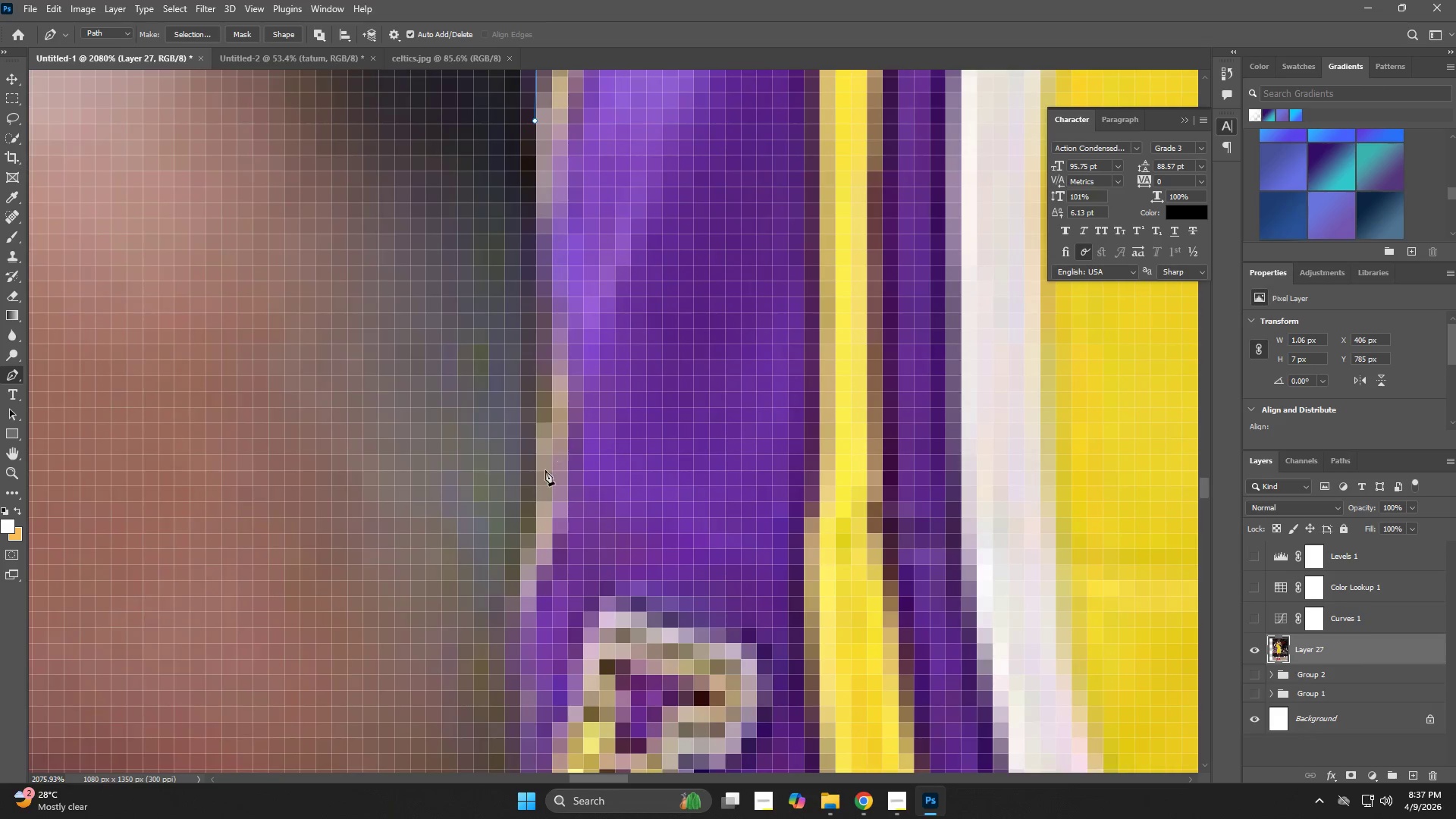 
left_click_drag(start_coordinate=[541, 484], to_coordinate=[539, 494])
 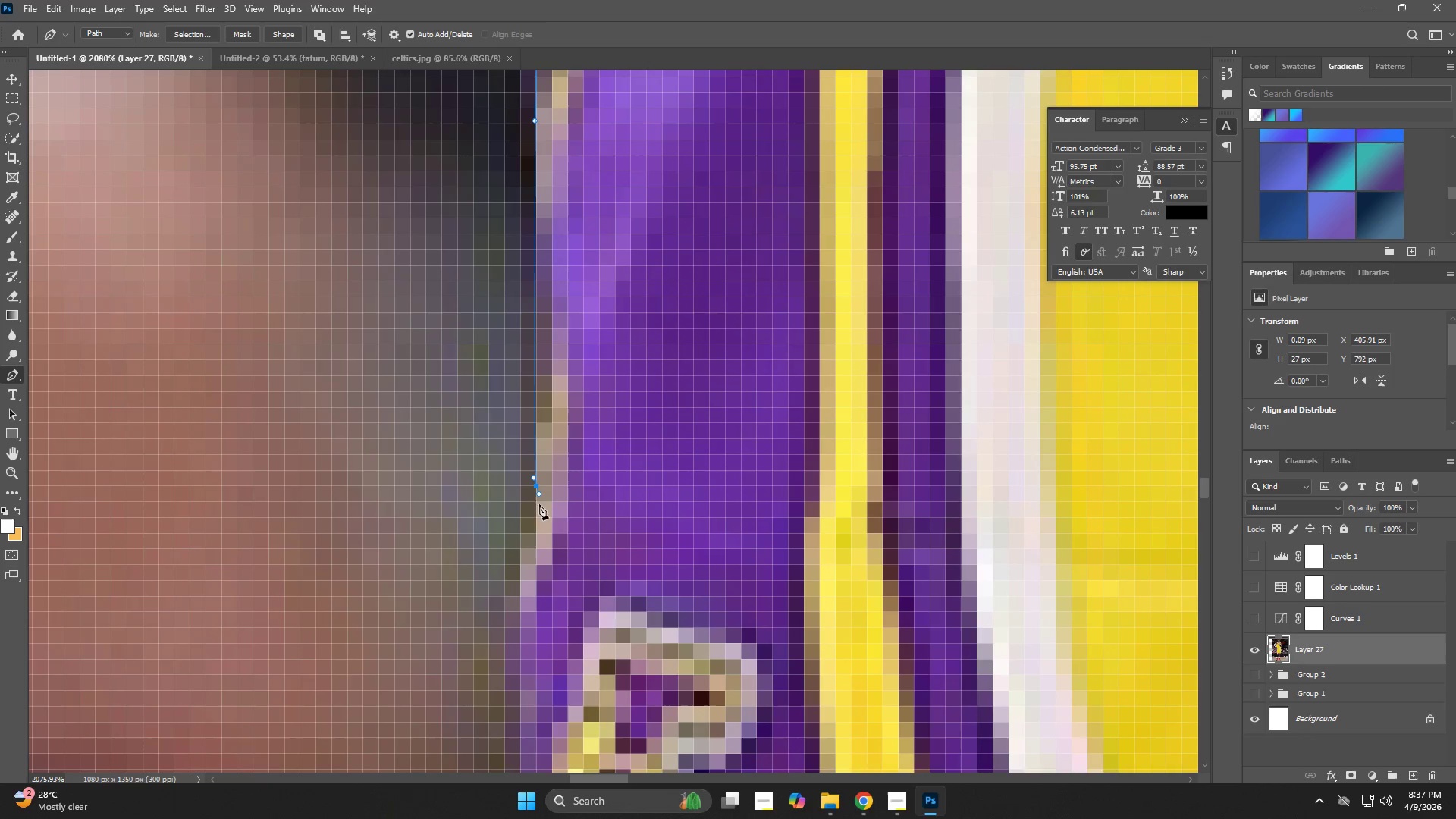 
hold_key(key=Space, duration=0.58)
 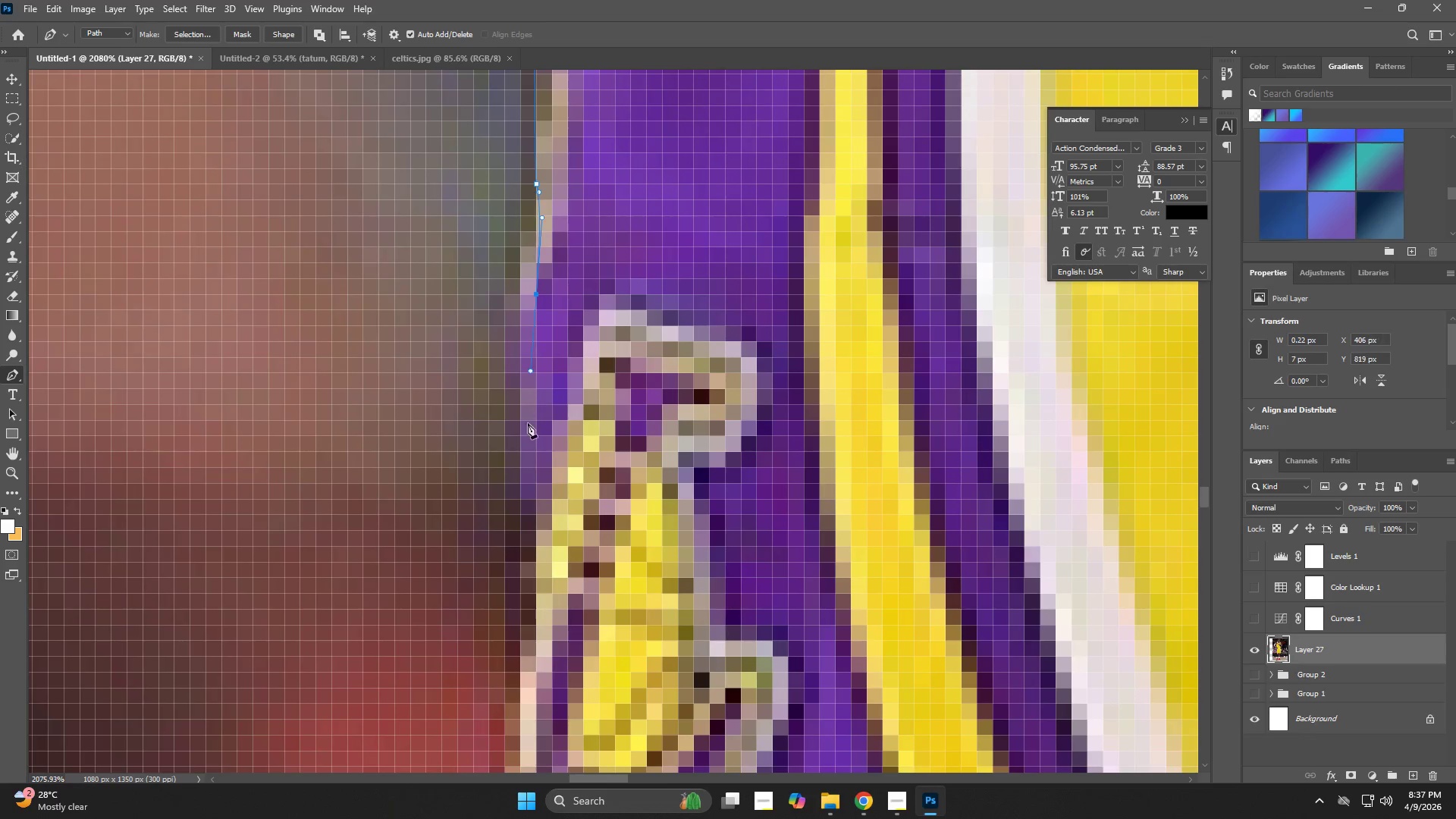 
left_click_drag(start_coordinate=[541, 546], to_coordinate=[541, 263])
 